 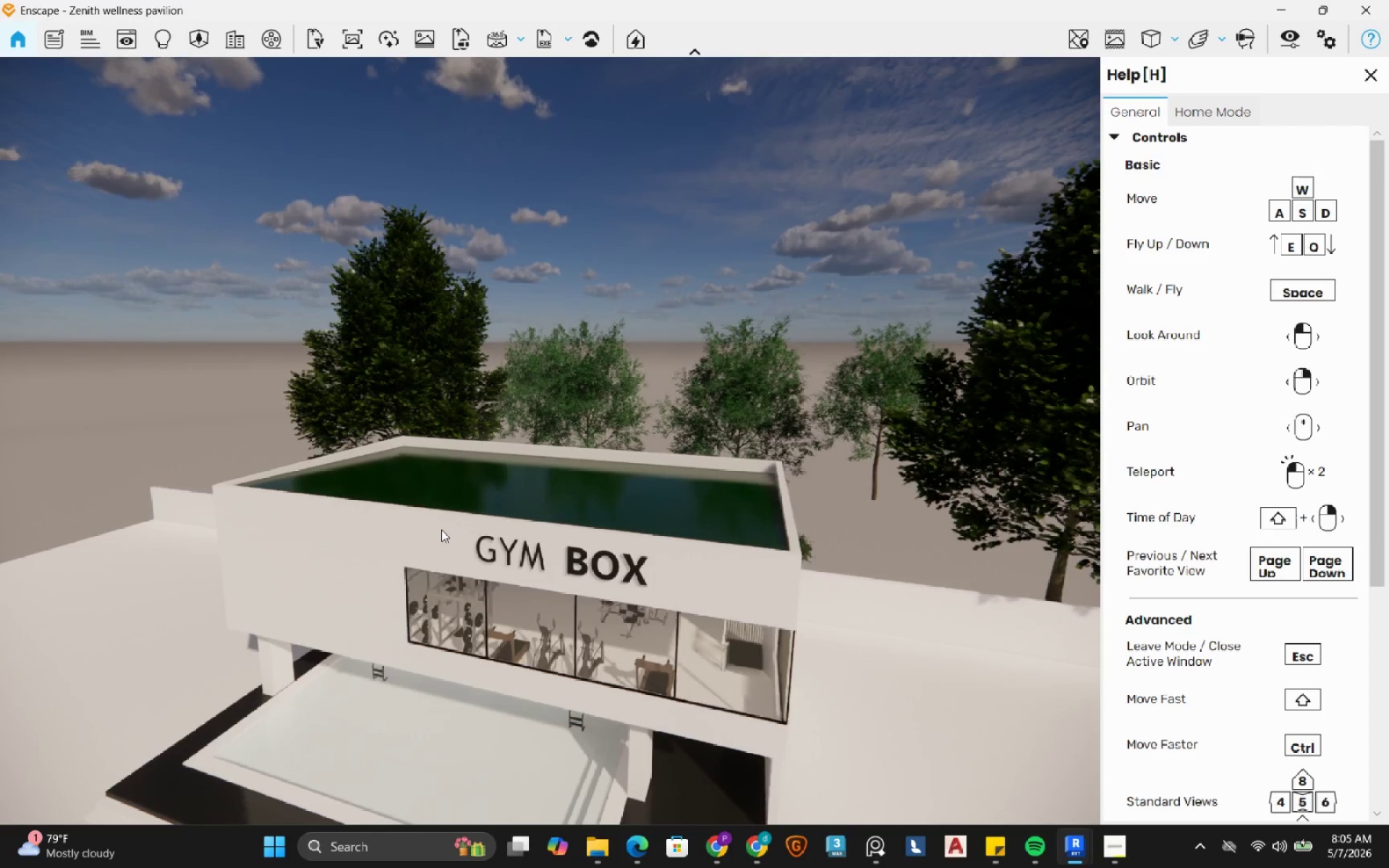 
hold_key(key=Q, duration=0.55)
 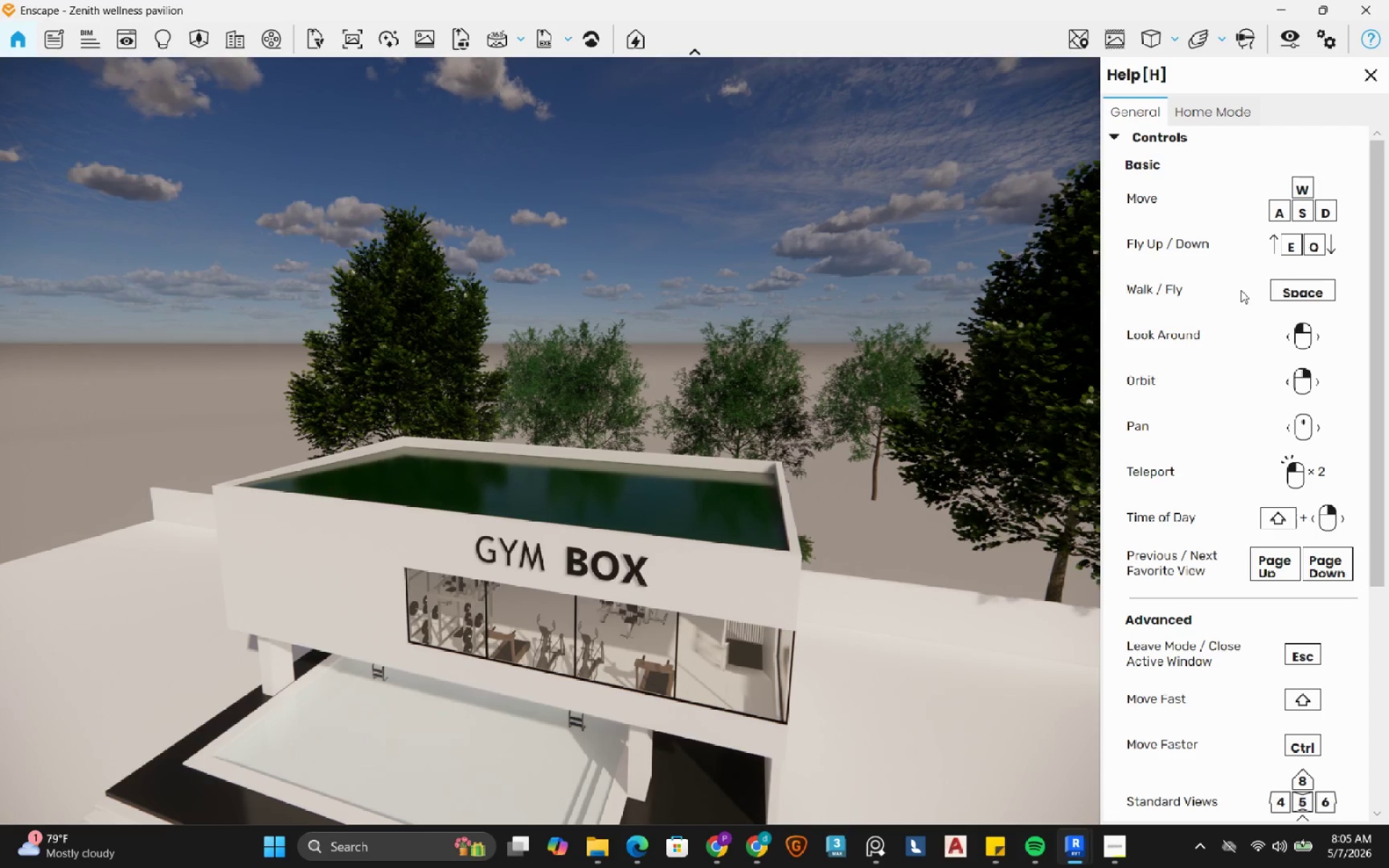 
wait(5.52)
 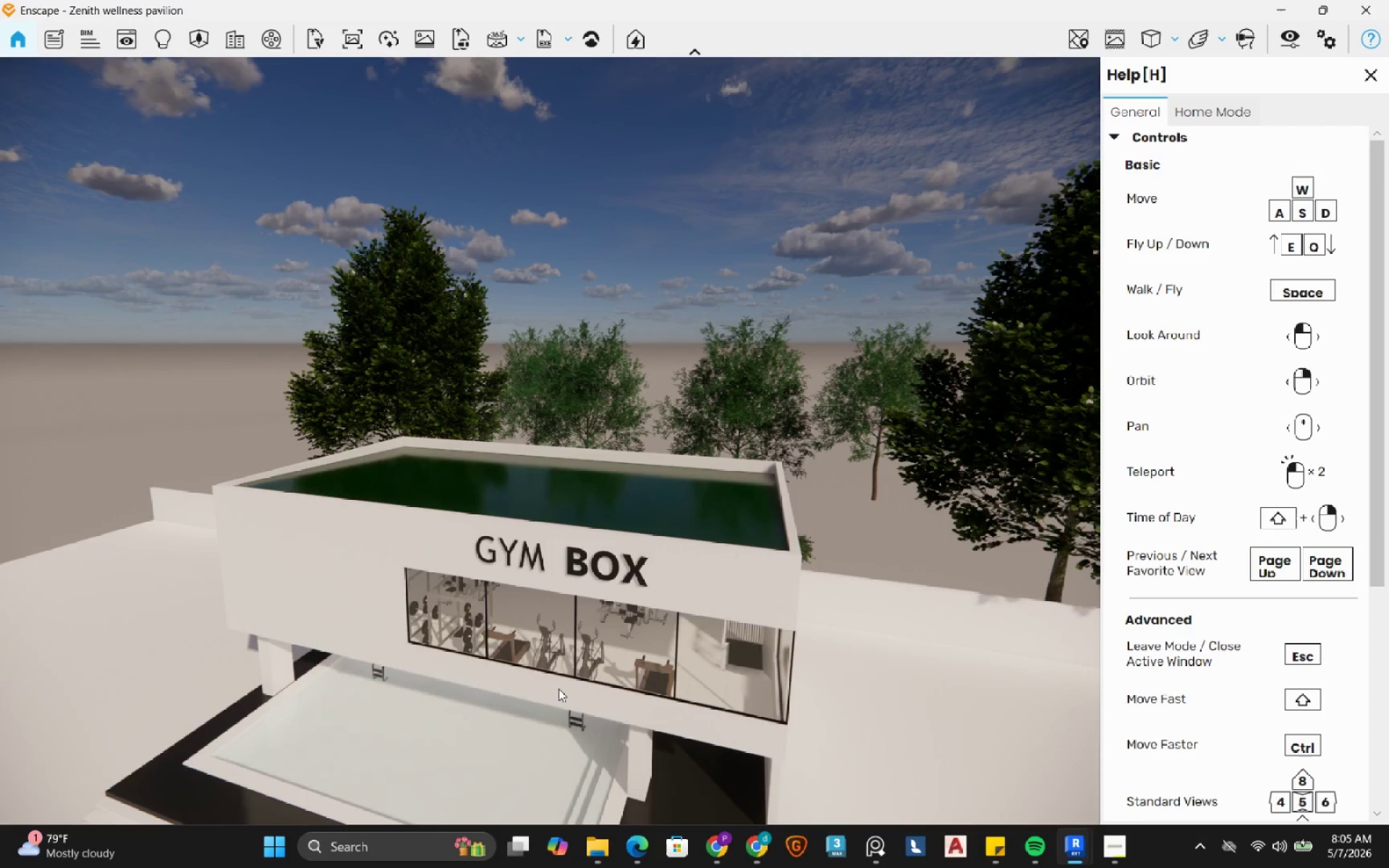 
hold_key(key=E, duration=0.53)
 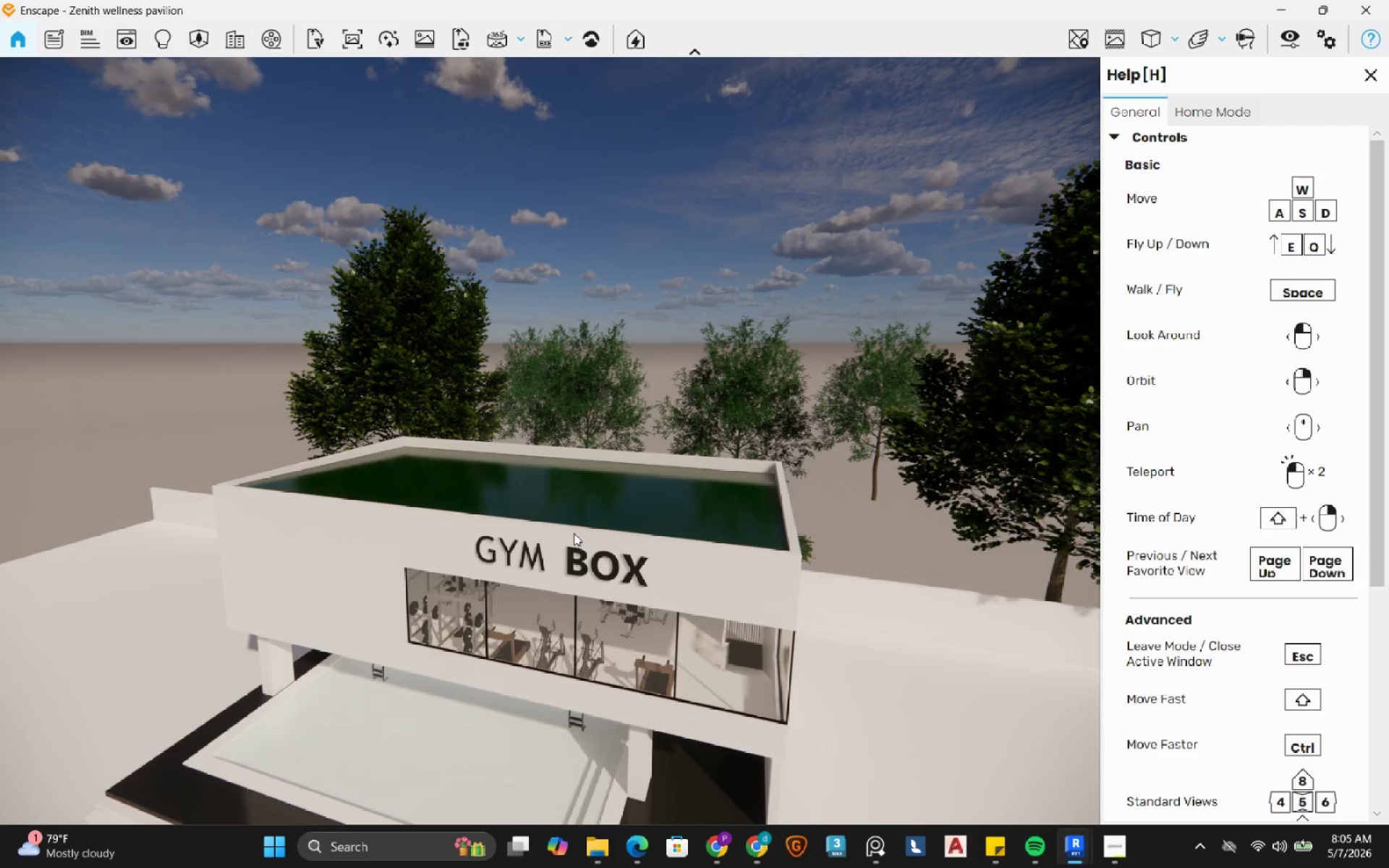 
key(Q)
 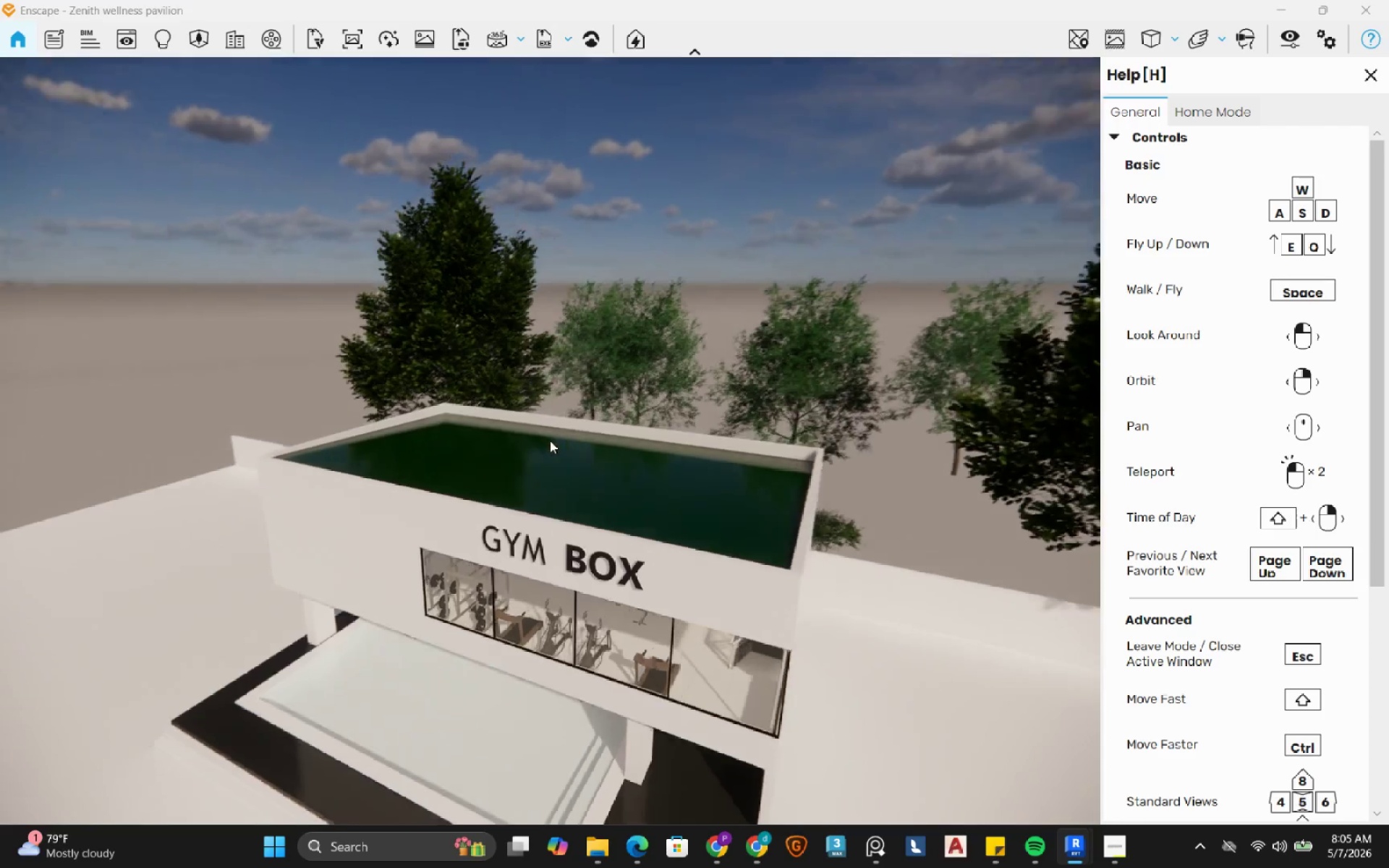 
hold_key(key=Q, duration=2.09)
 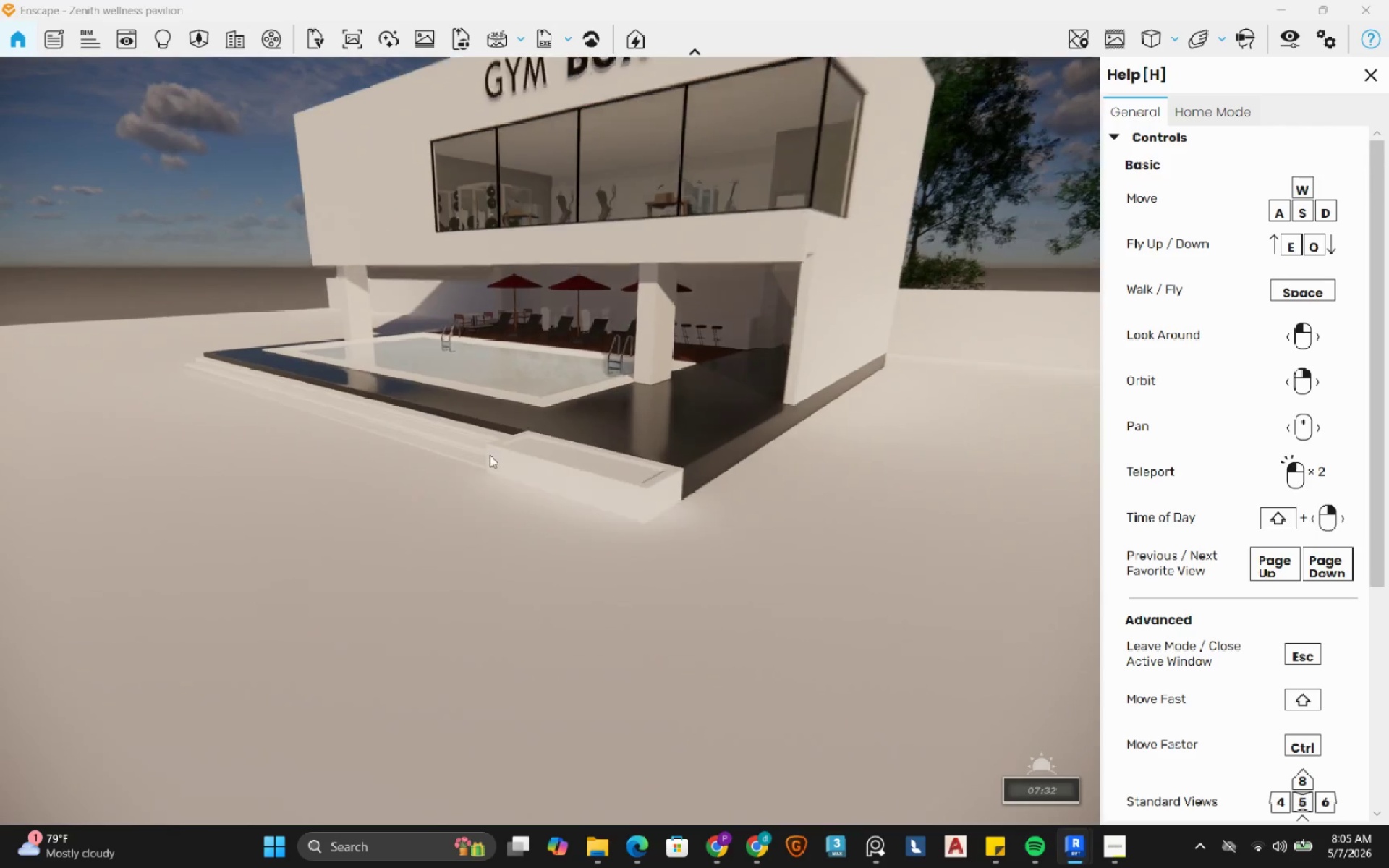 
hold_key(key=ShiftLeft, duration=0.98)
 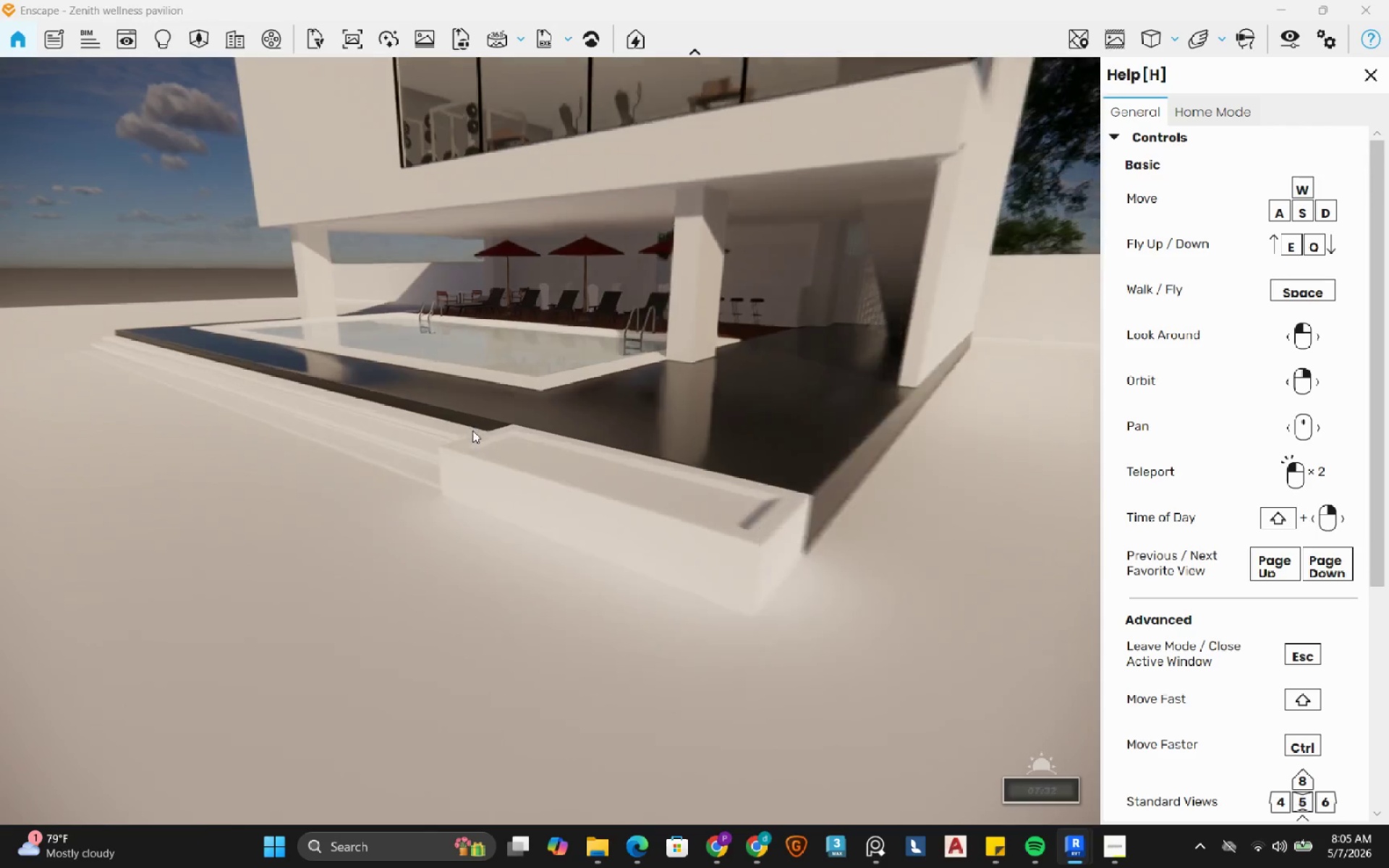 
hold_key(key=W, duration=1.17)
 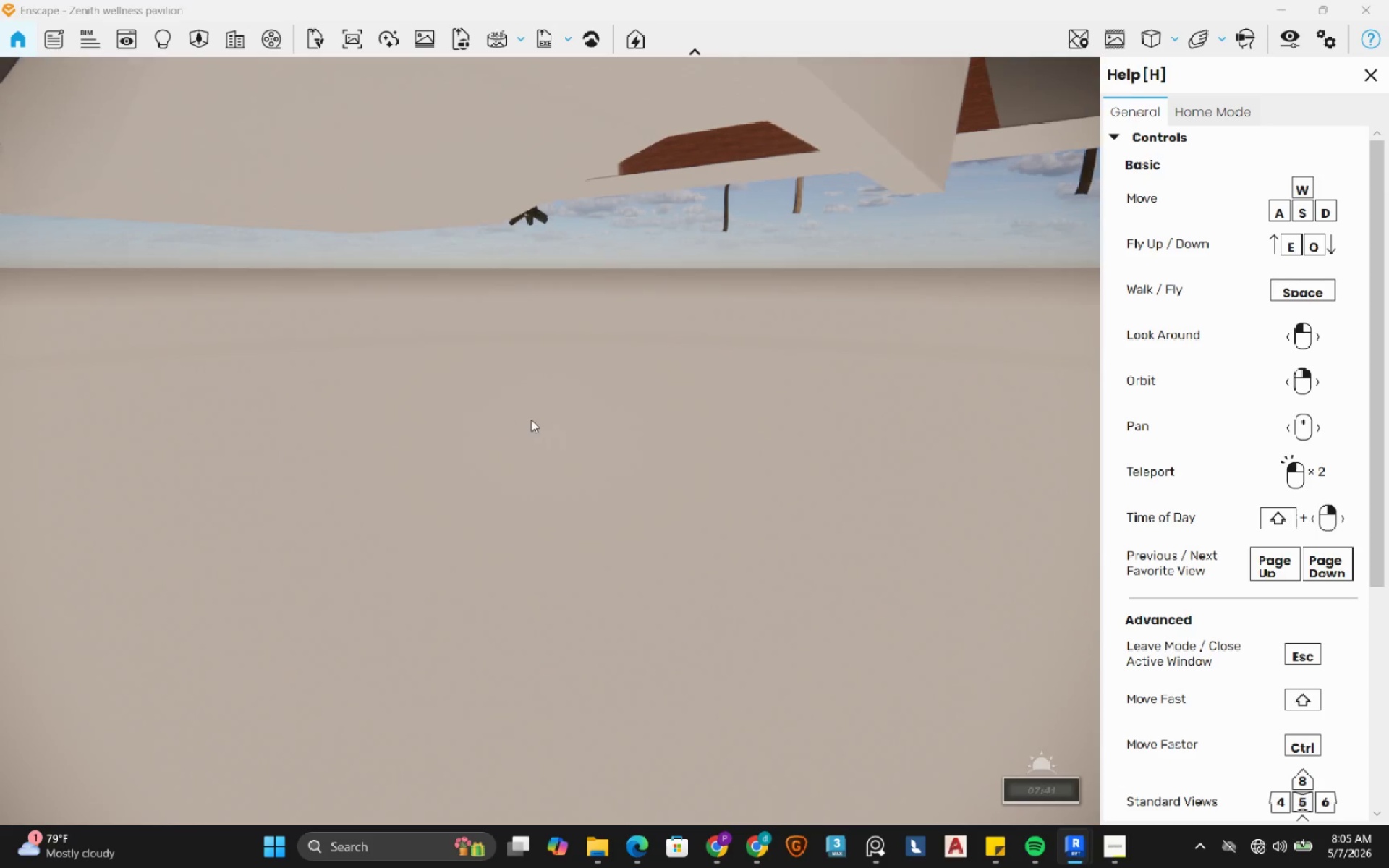 
key(Shift+Q)
 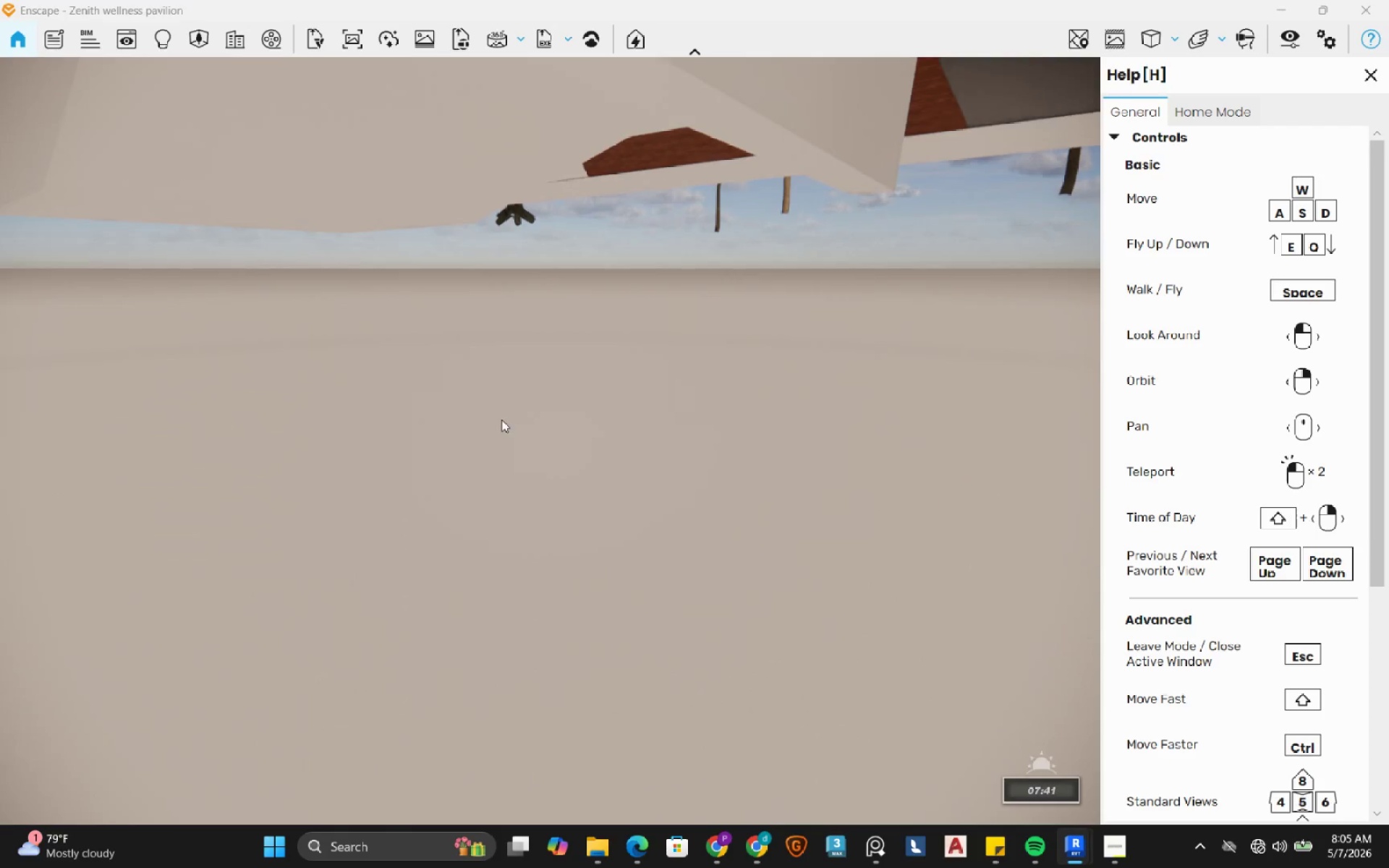 
hold_key(key=A, duration=0.66)
 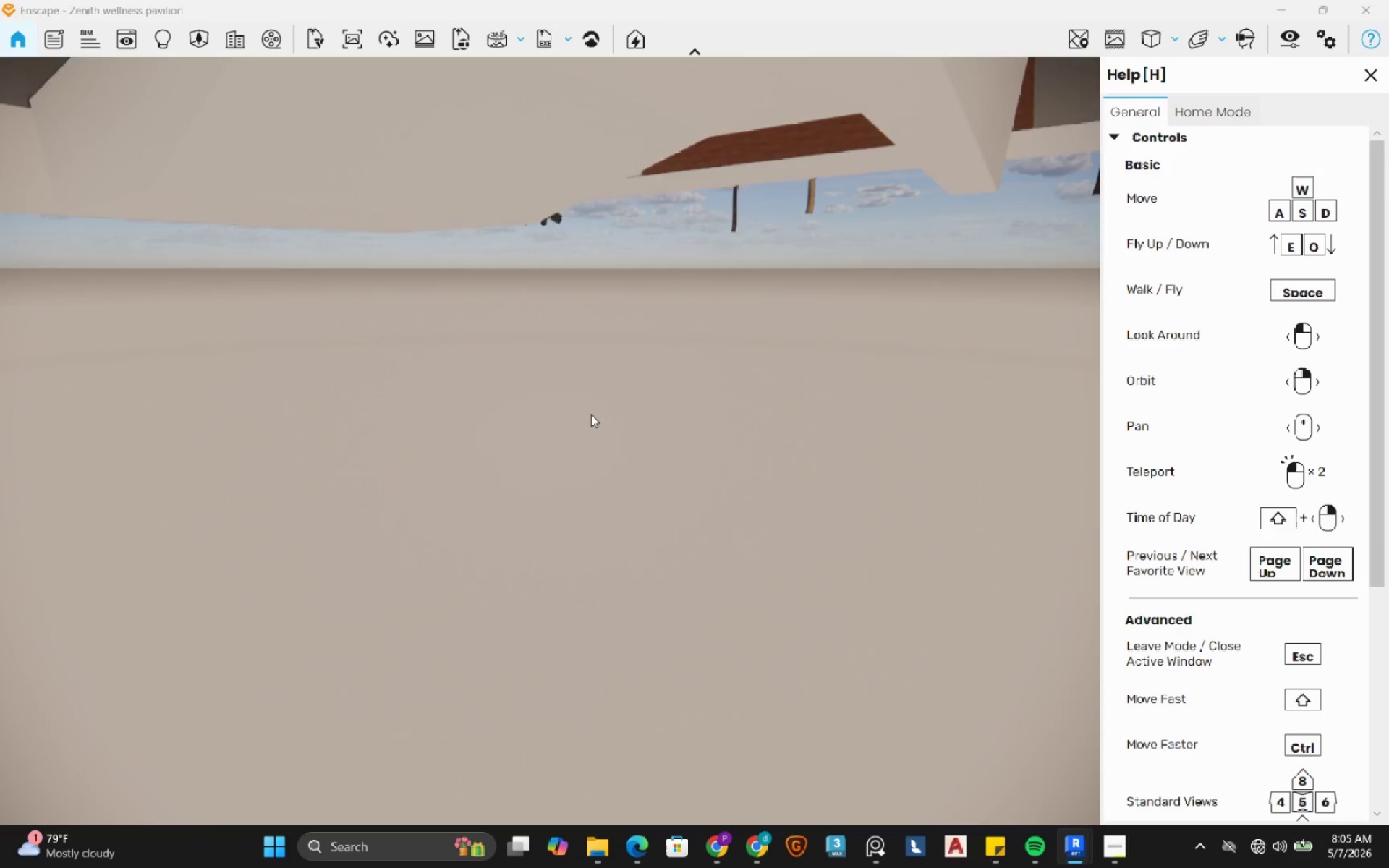 
hold_key(key=Q, duration=0.33)
 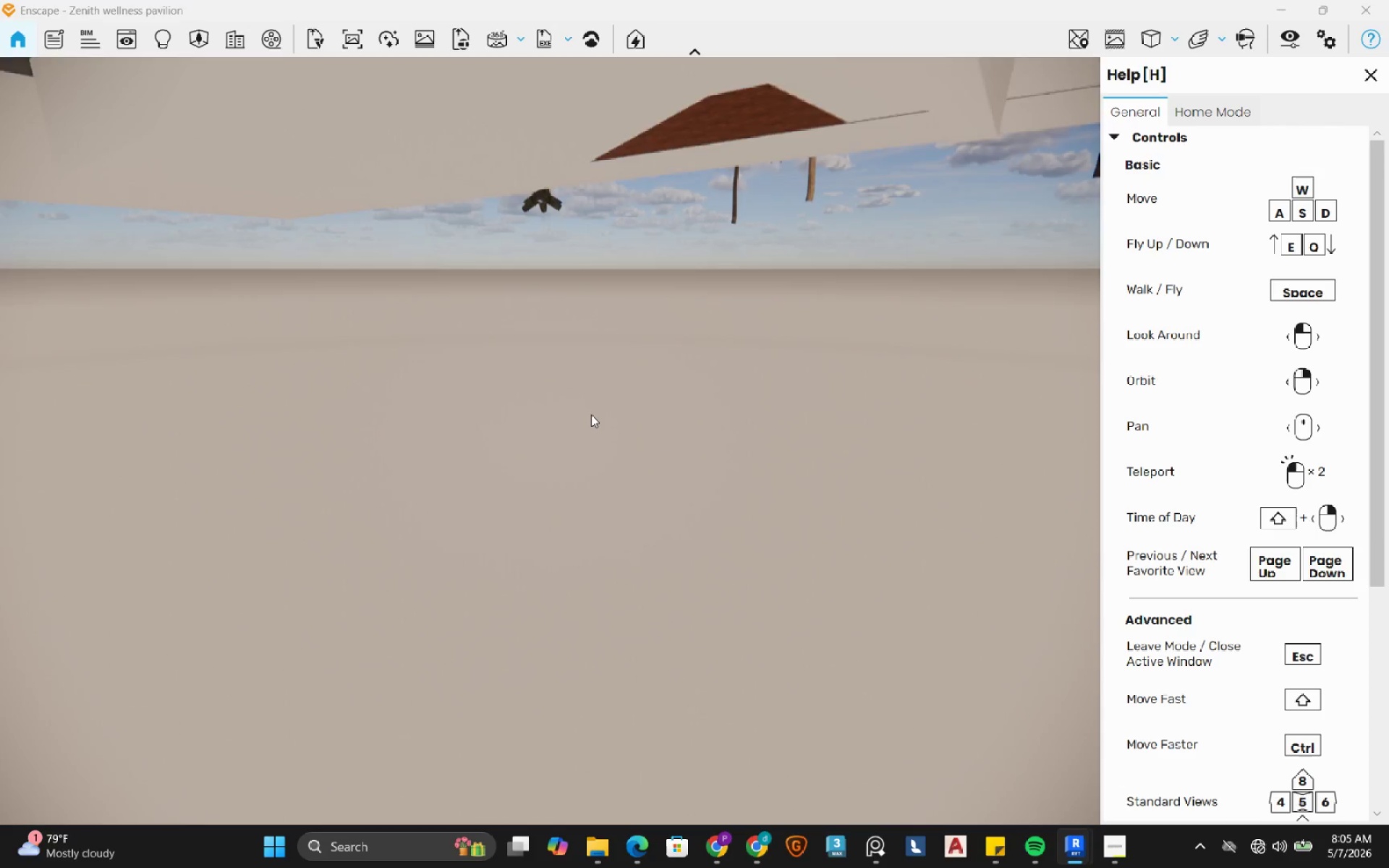 
hold_key(key=E, duration=0.86)
 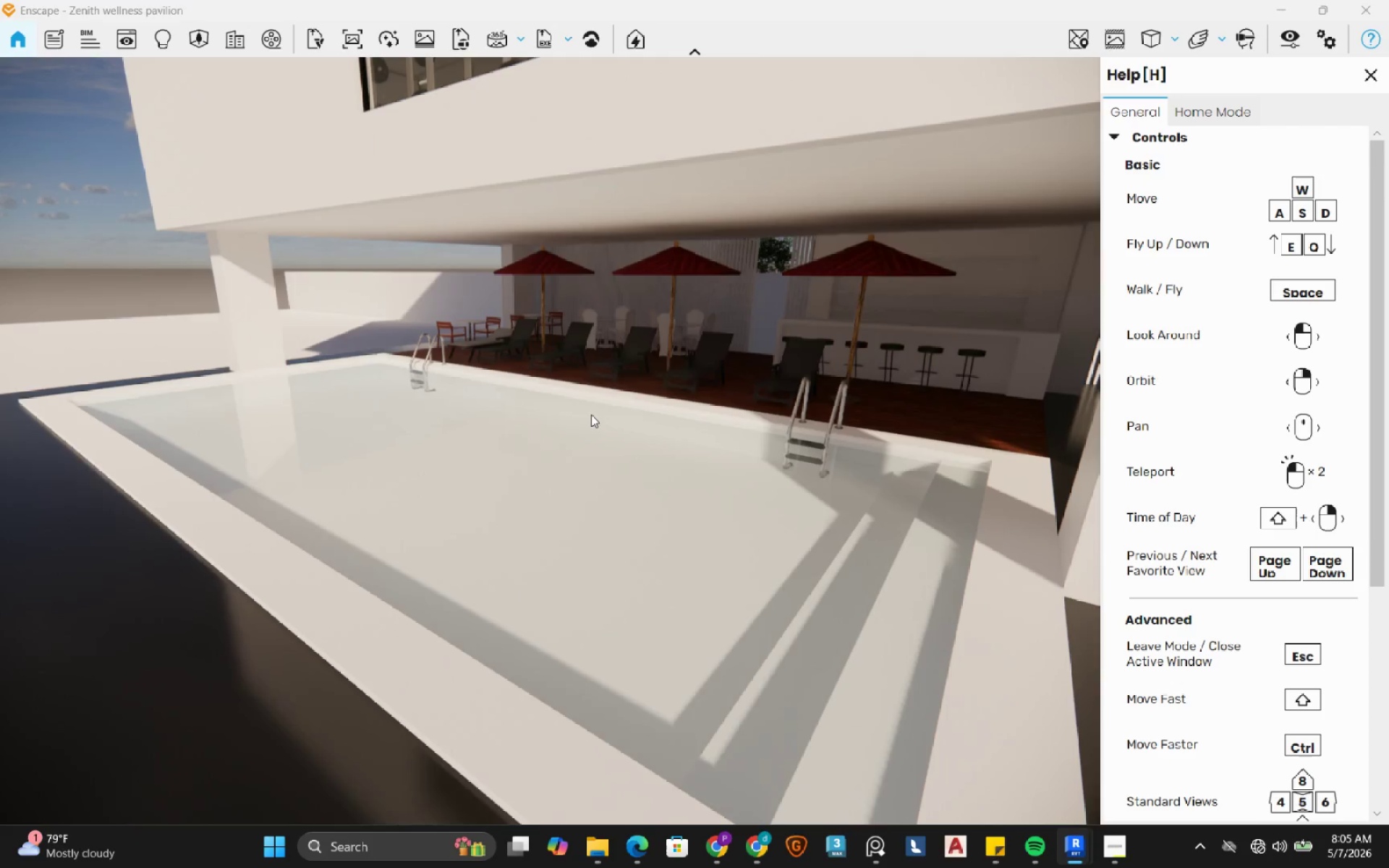 
hold_key(key=ShiftLeft, duration=0.47)
 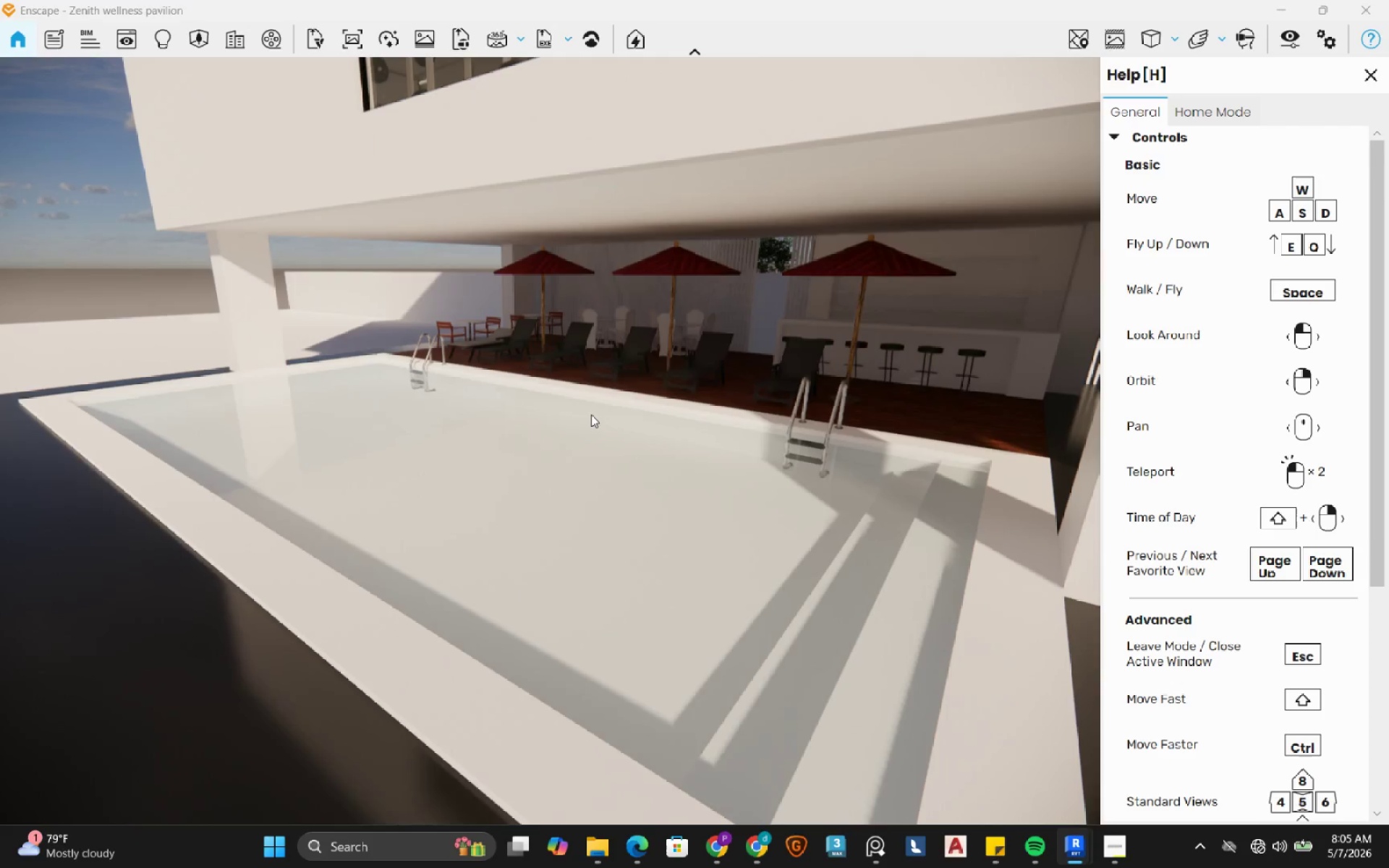 
hold_key(key=A, duration=1.22)
 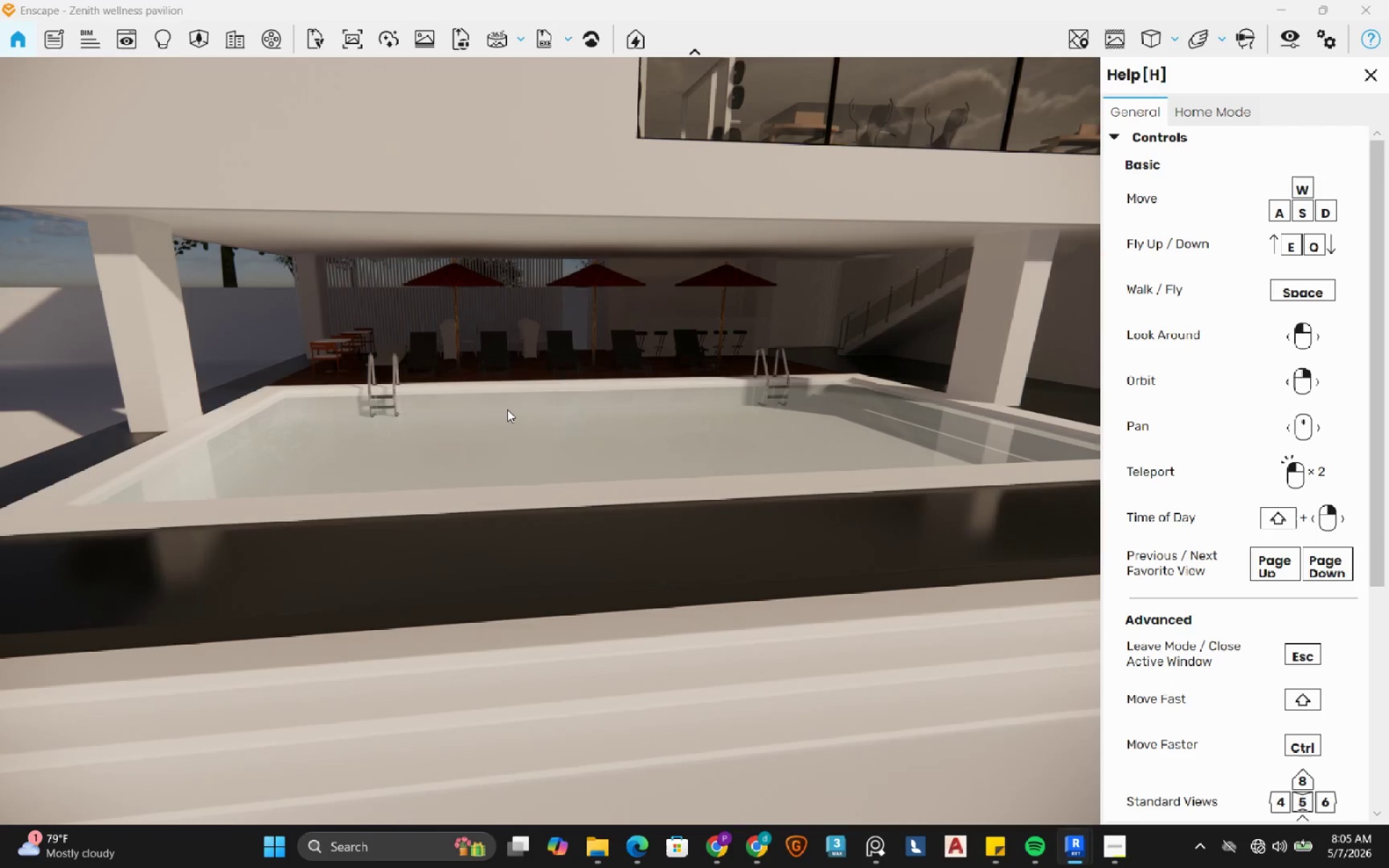 
left_click_drag(start_coordinate=[519, 403], to_coordinate=[550, 441])
 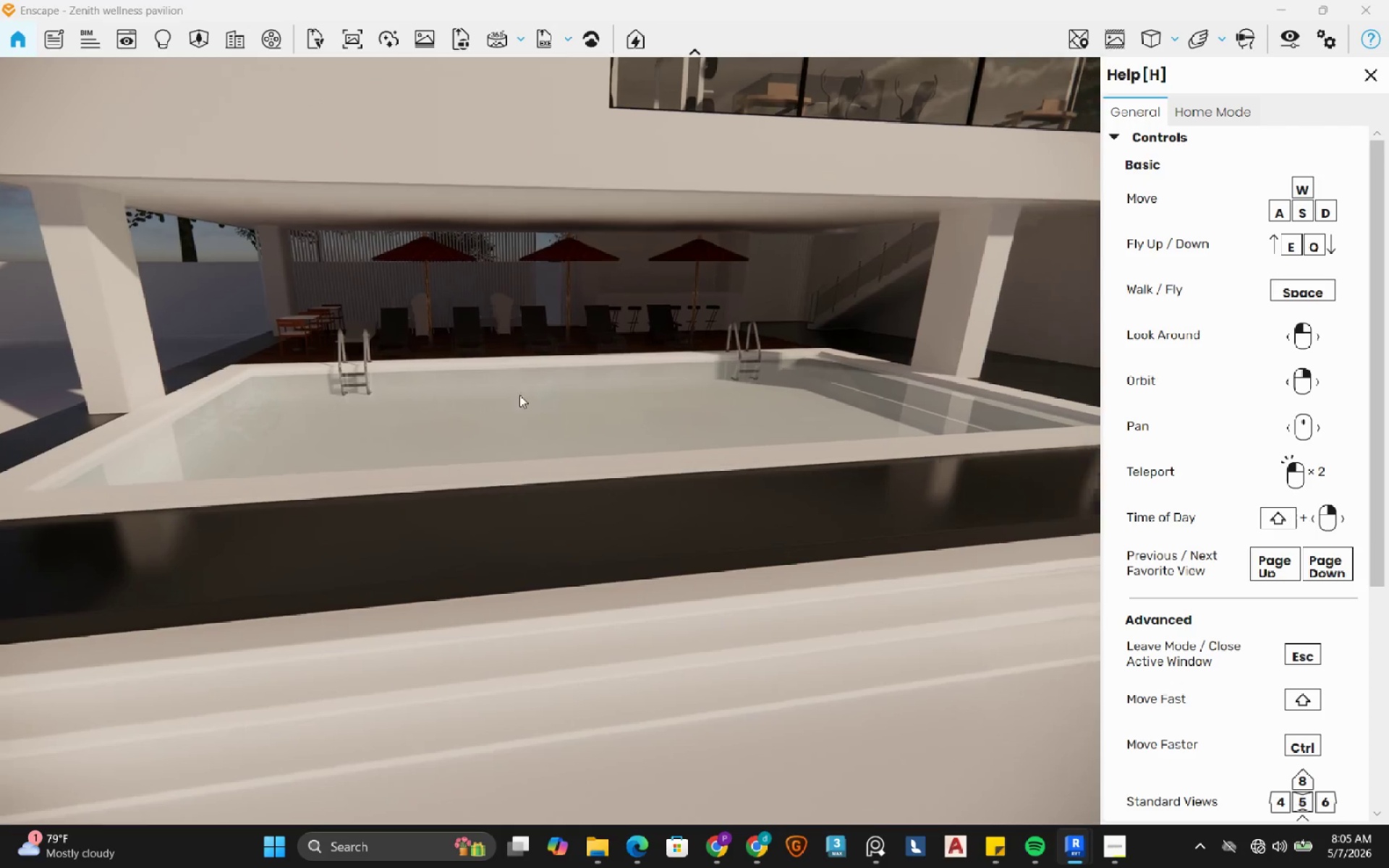 
hold_key(key=W, duration=1.06)
 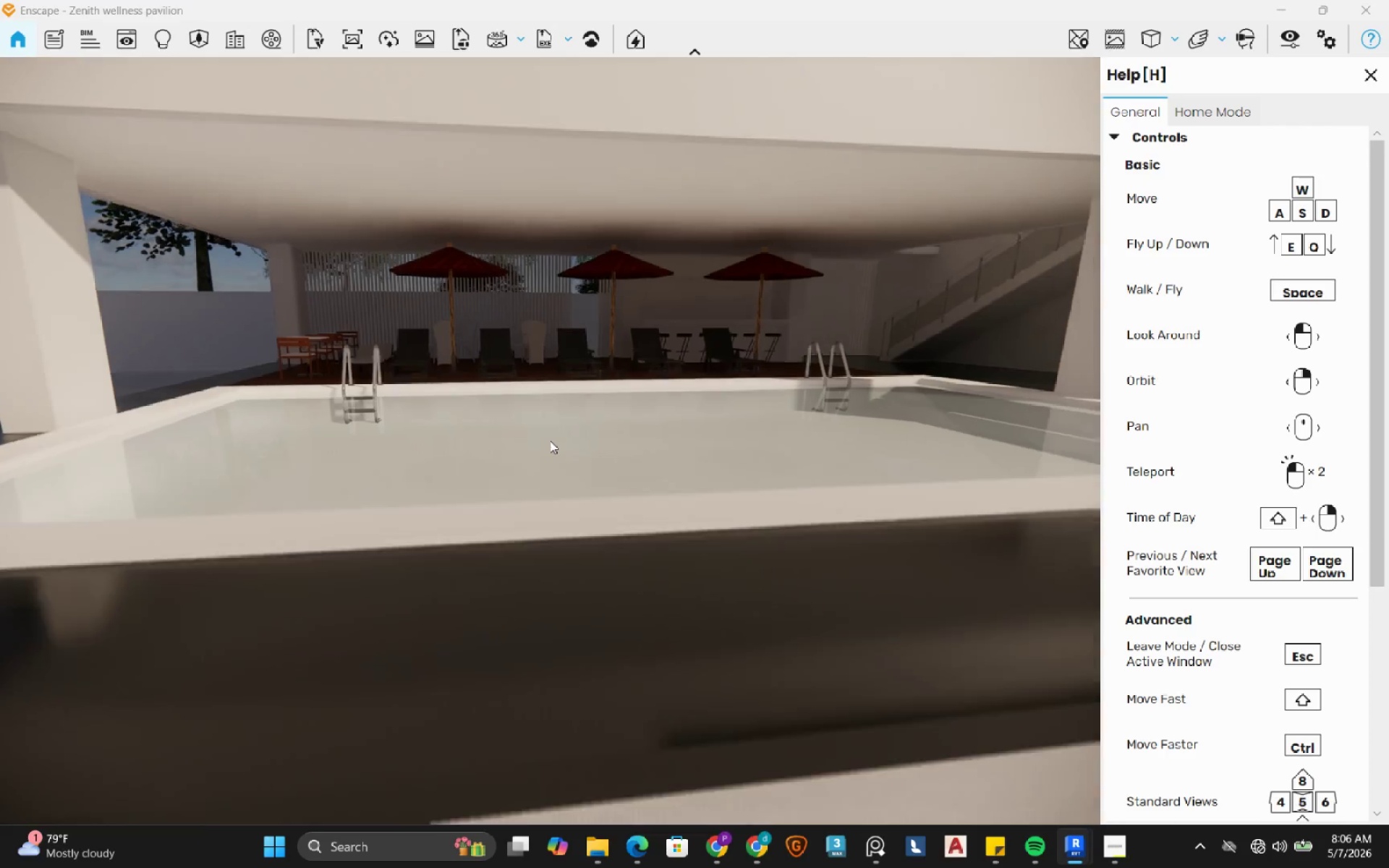 
left_click_drag(start_coordinate=[530, 376], to_coordinate=[550, 441])
 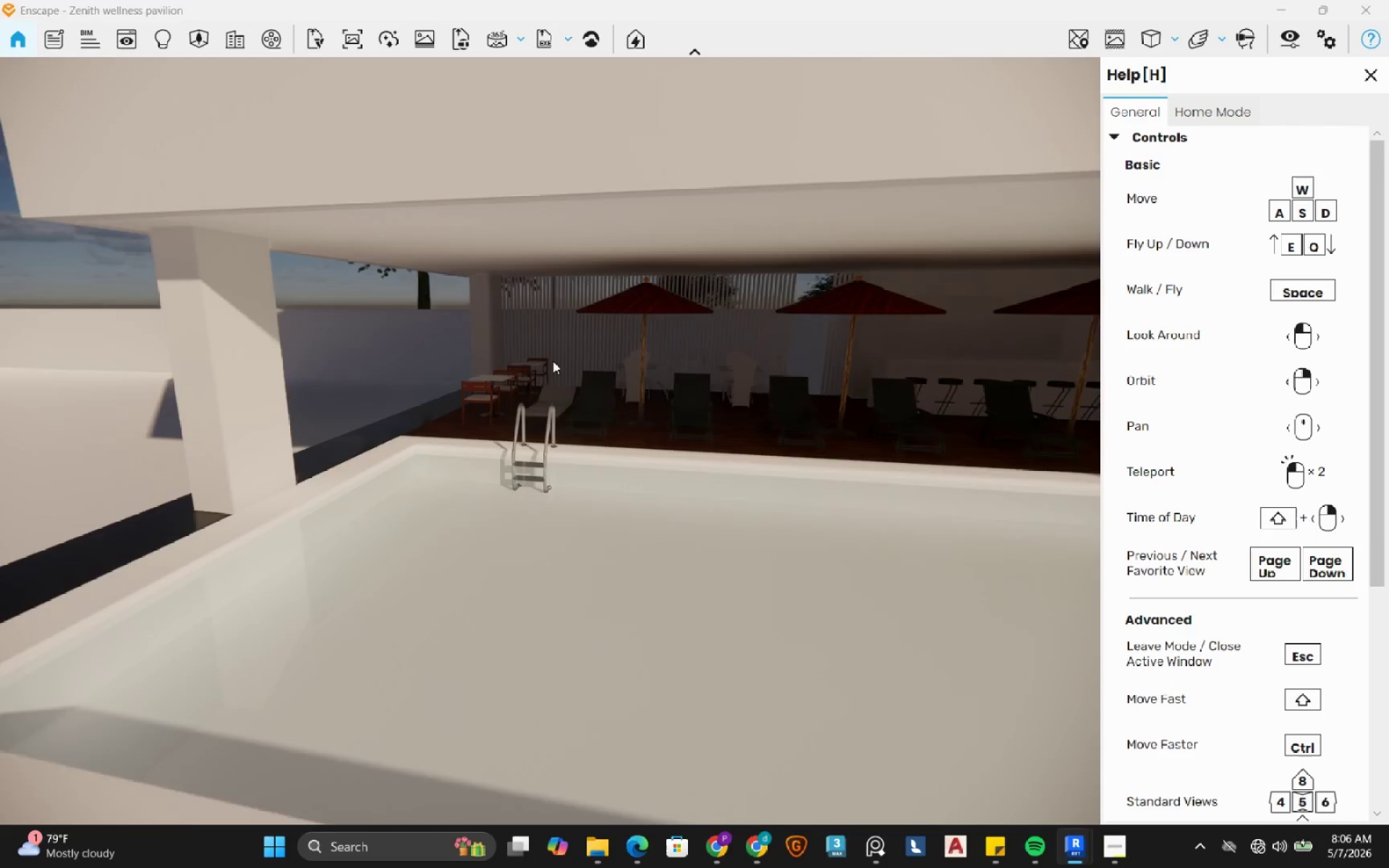 
hold_key(key=Q, duration=0.33)
 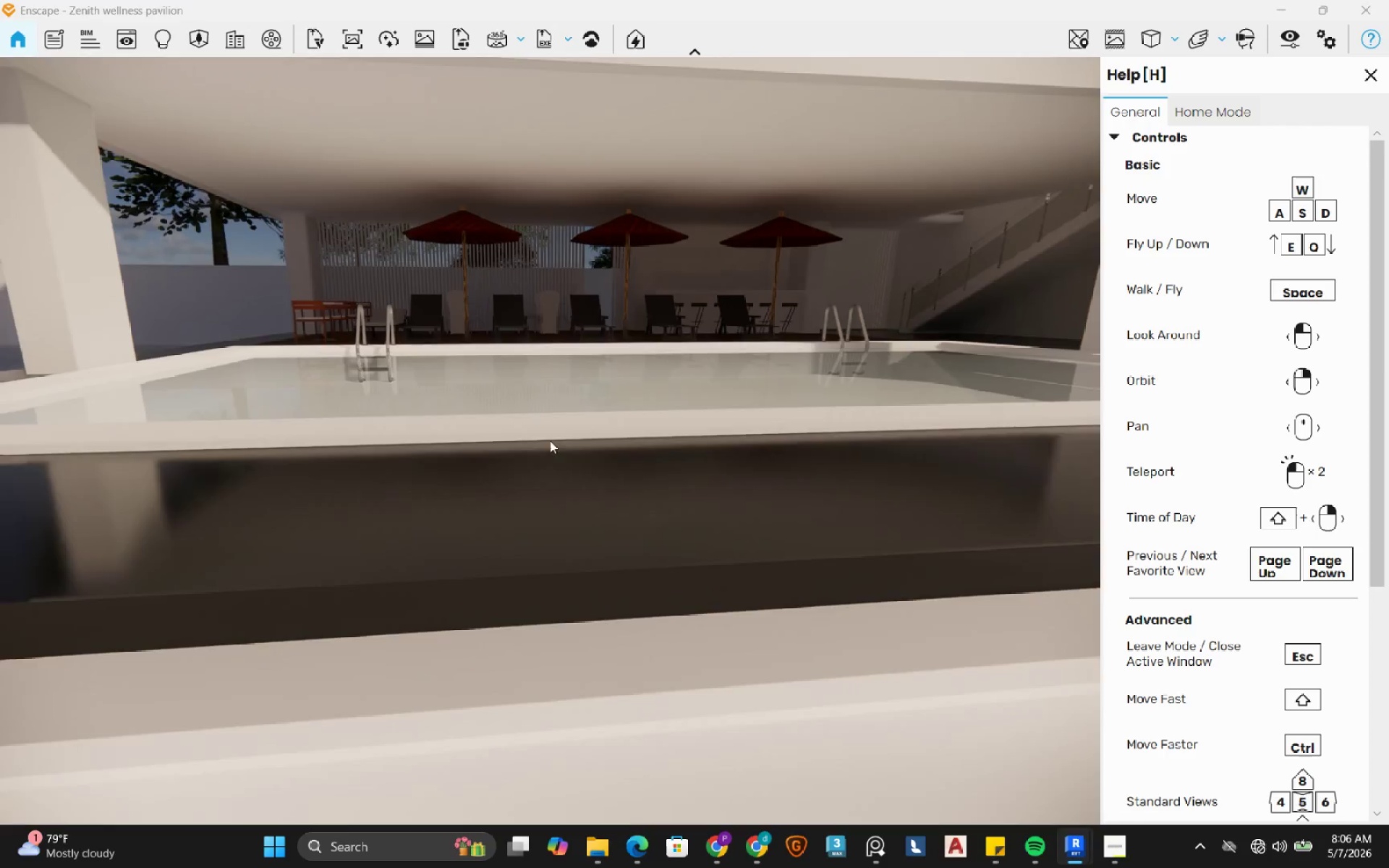 
hold_key(key=E, duration=0.91)
 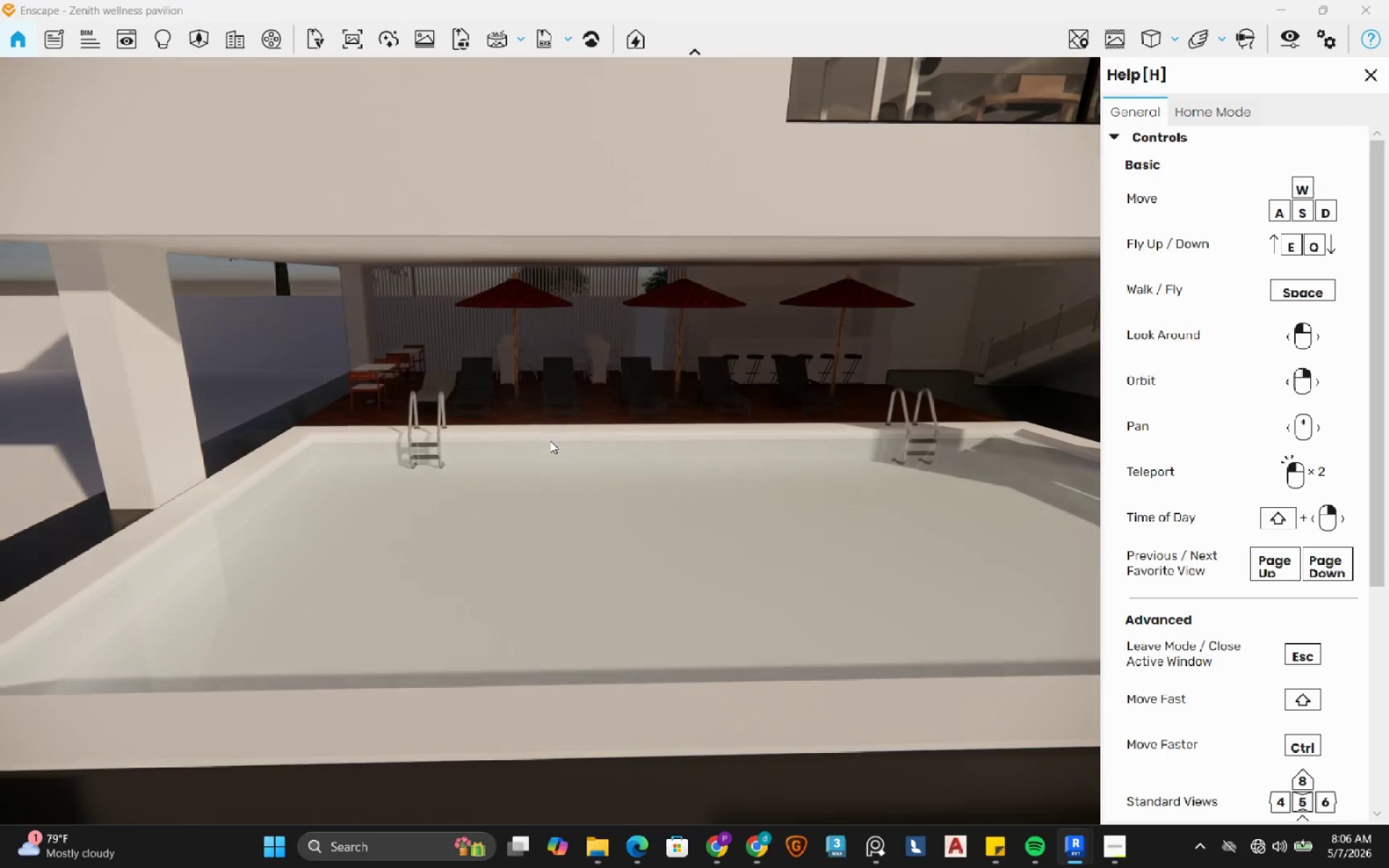 
key(D)
 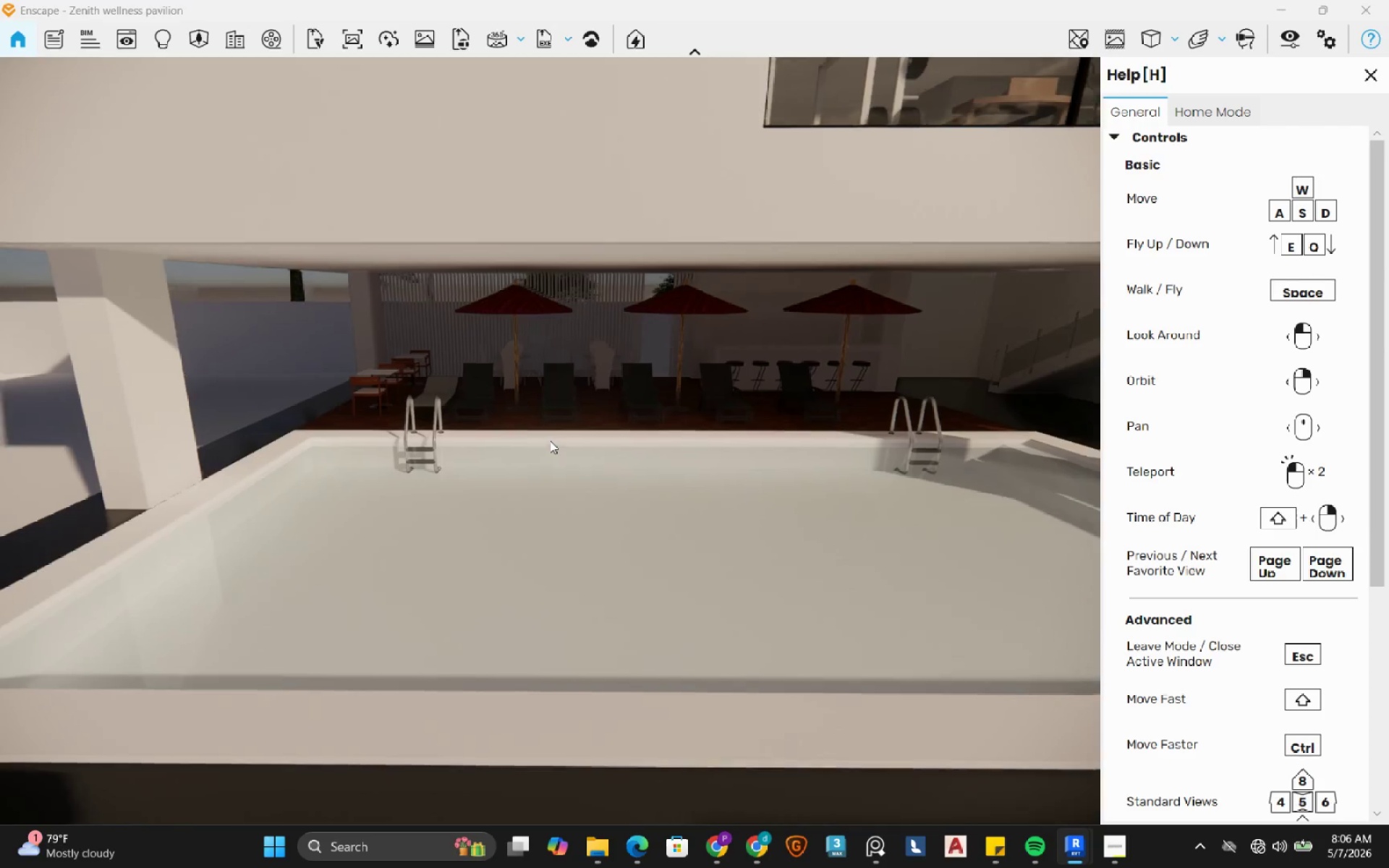 
hold_key(key=W, duration=1.5)
 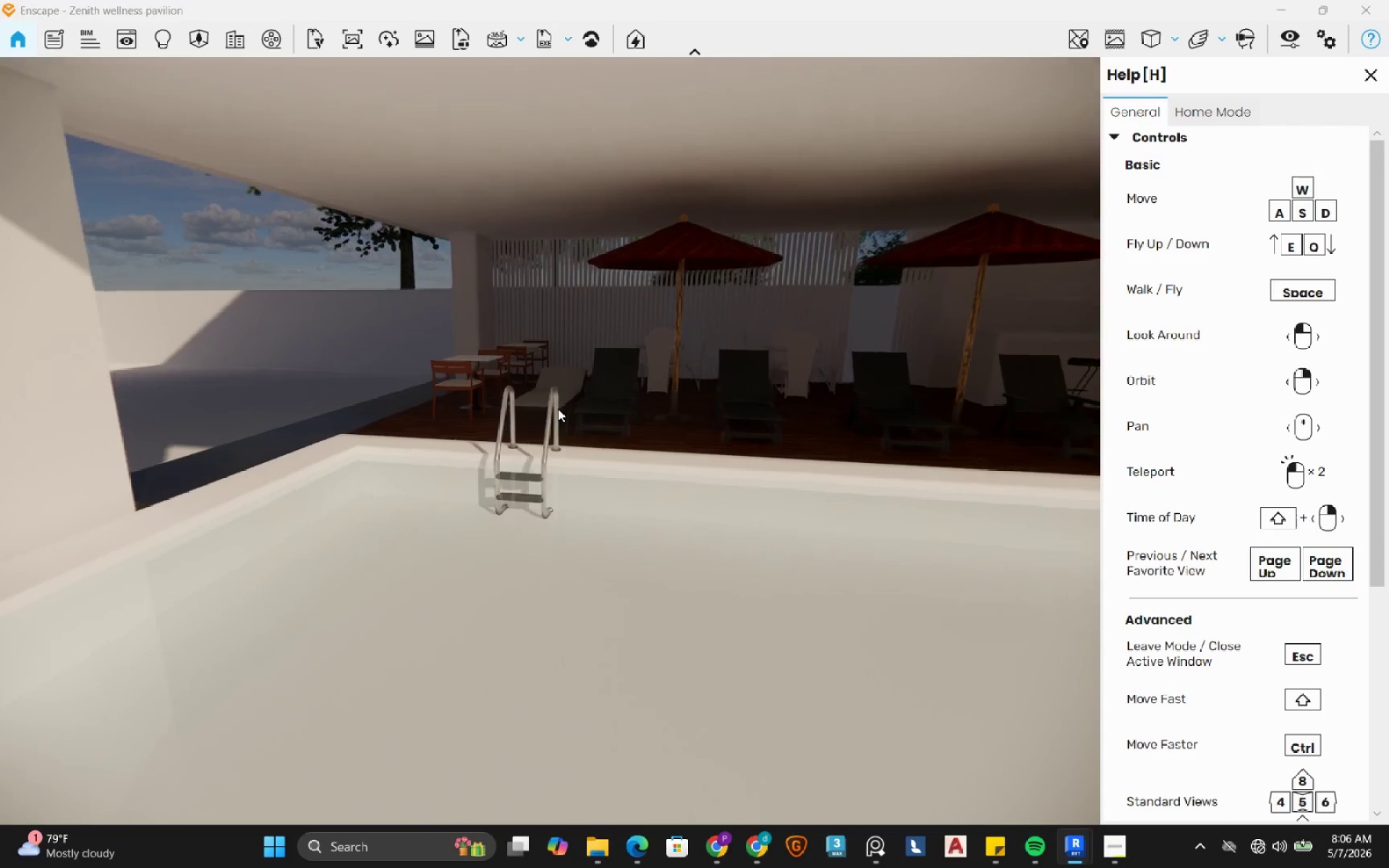 
hold_key(key=W, duration=1.51)
 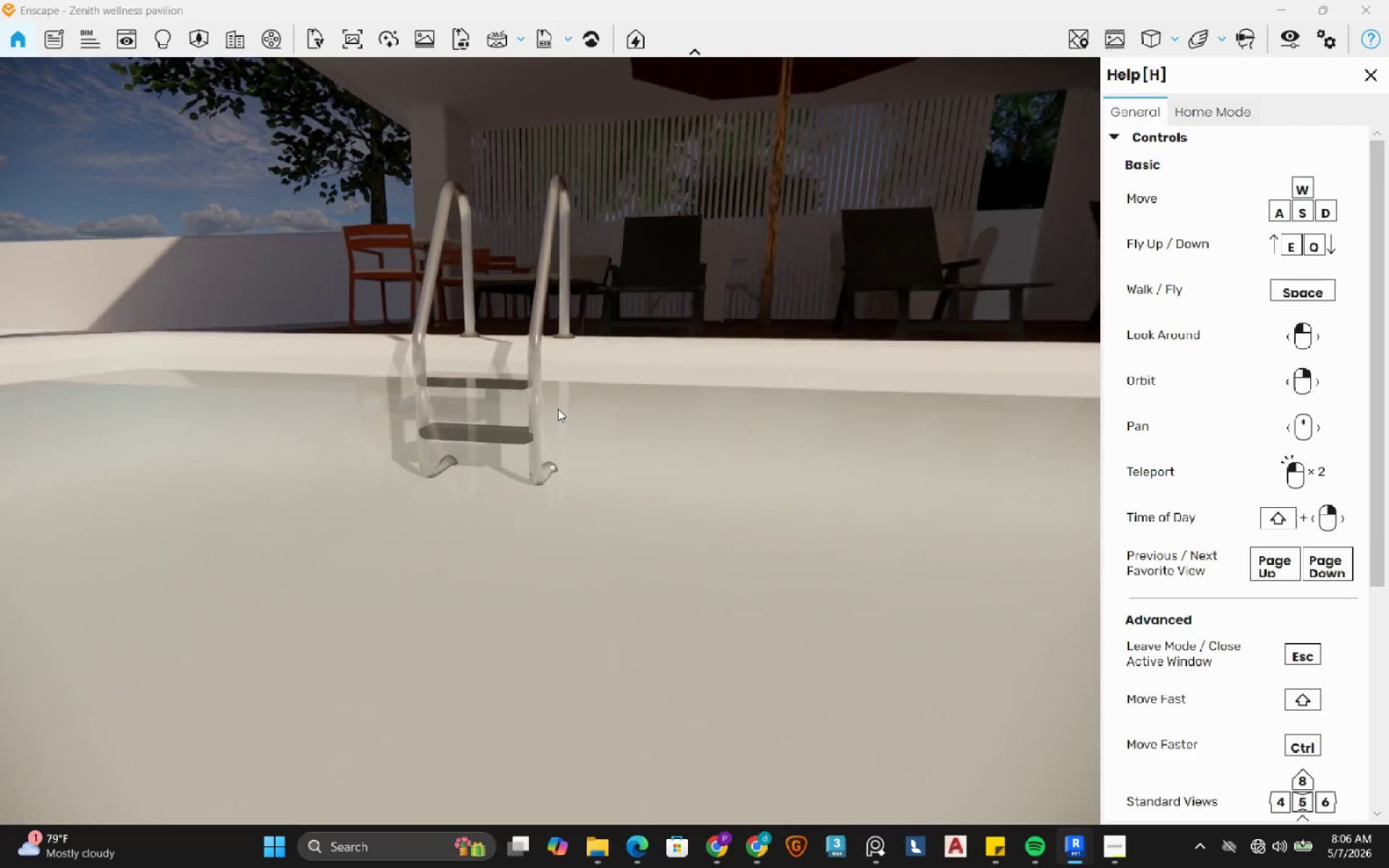 
hold_key(key=W, duration=0.88)
 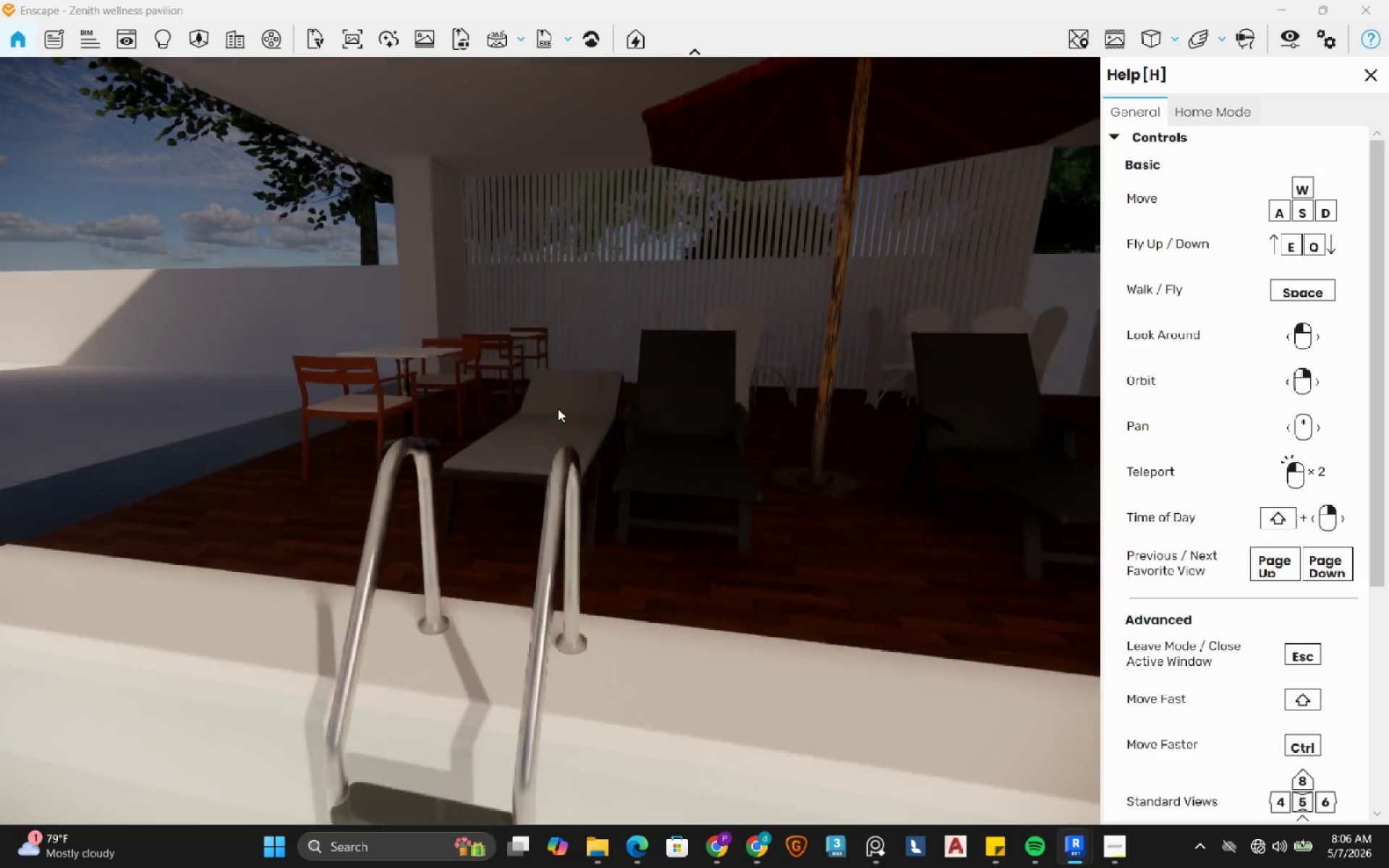 
type(qe)
 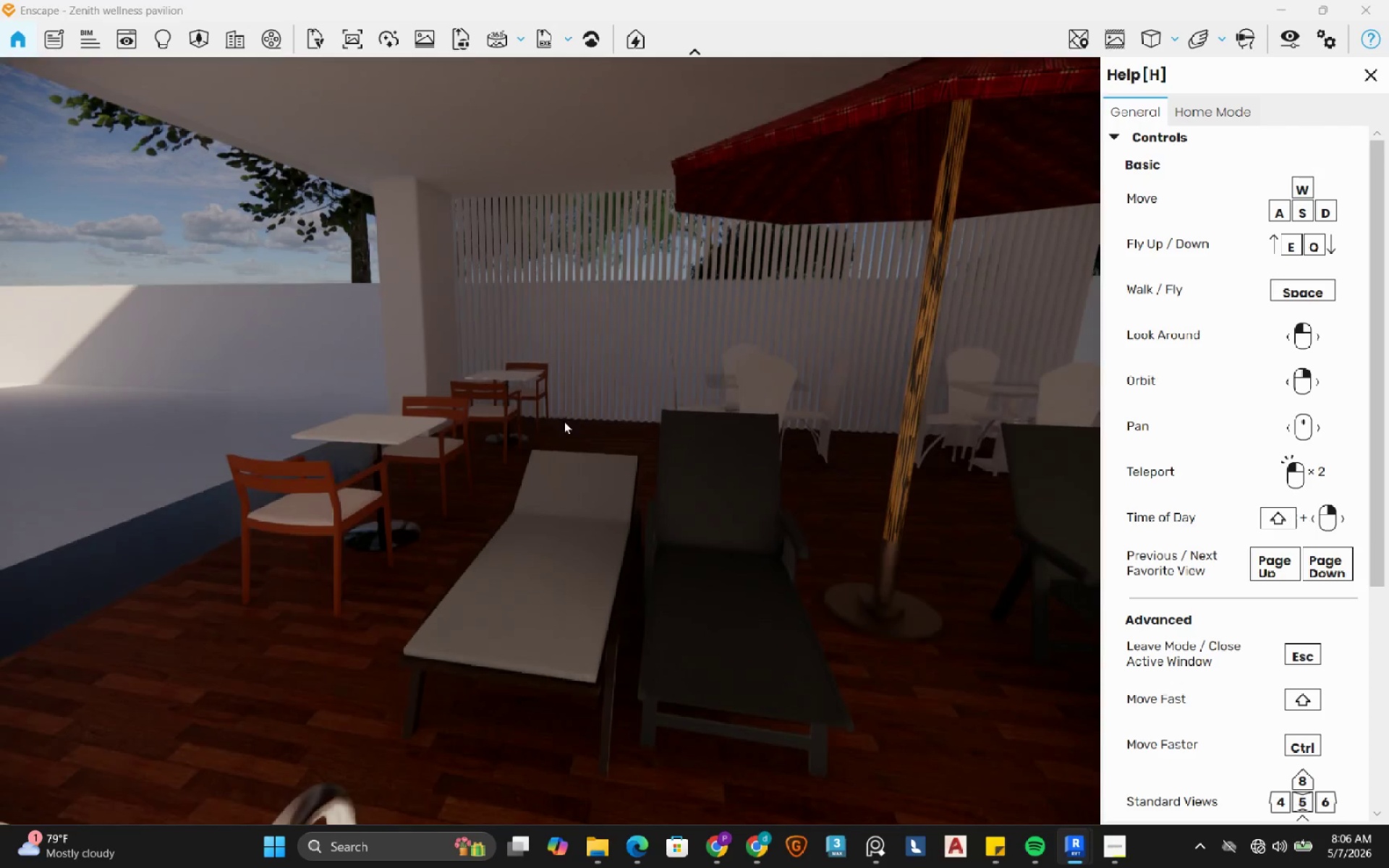 
hold_key(key=W, duration=0.41)
 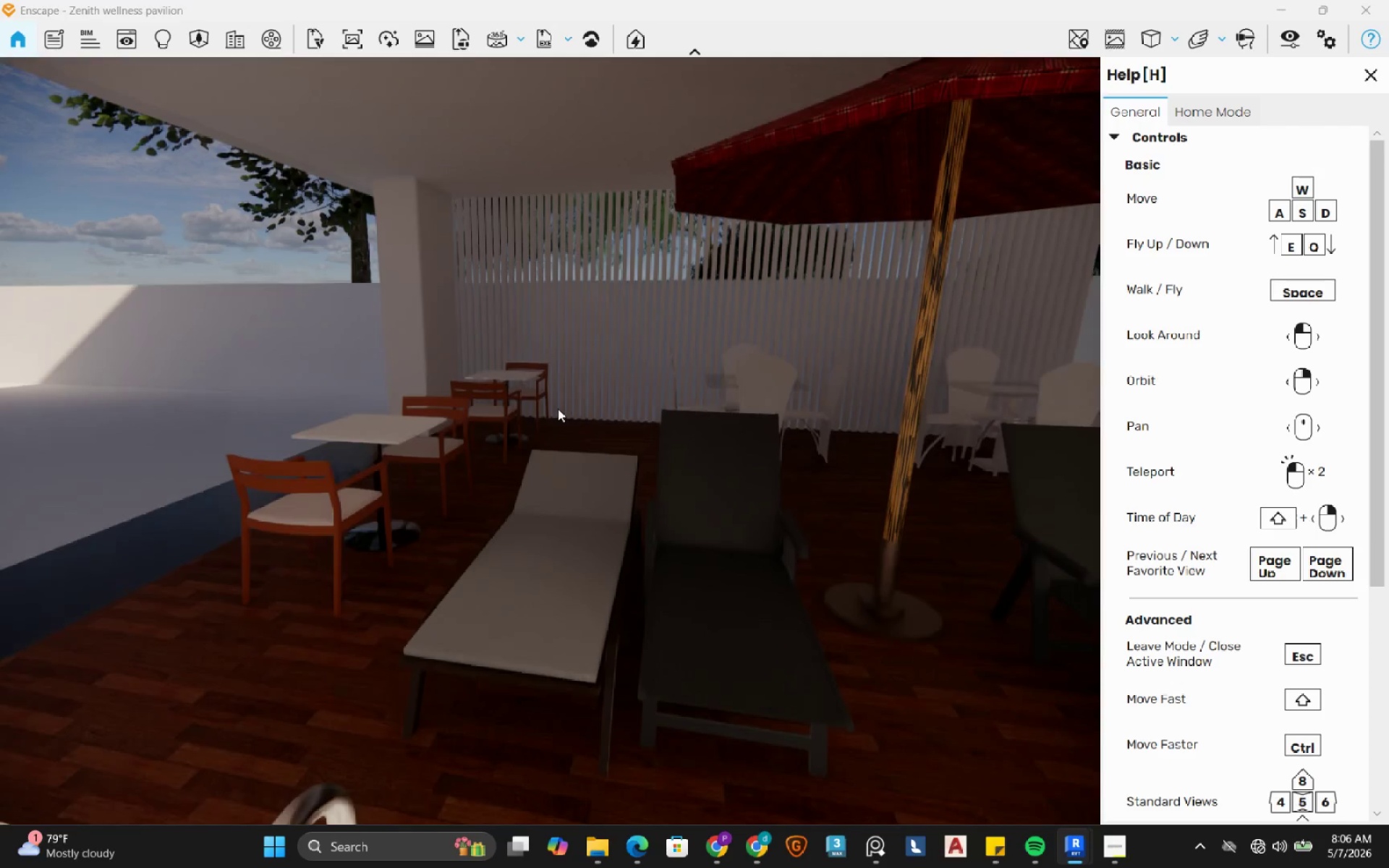 
hold_key(key=W, duration=0.58)
 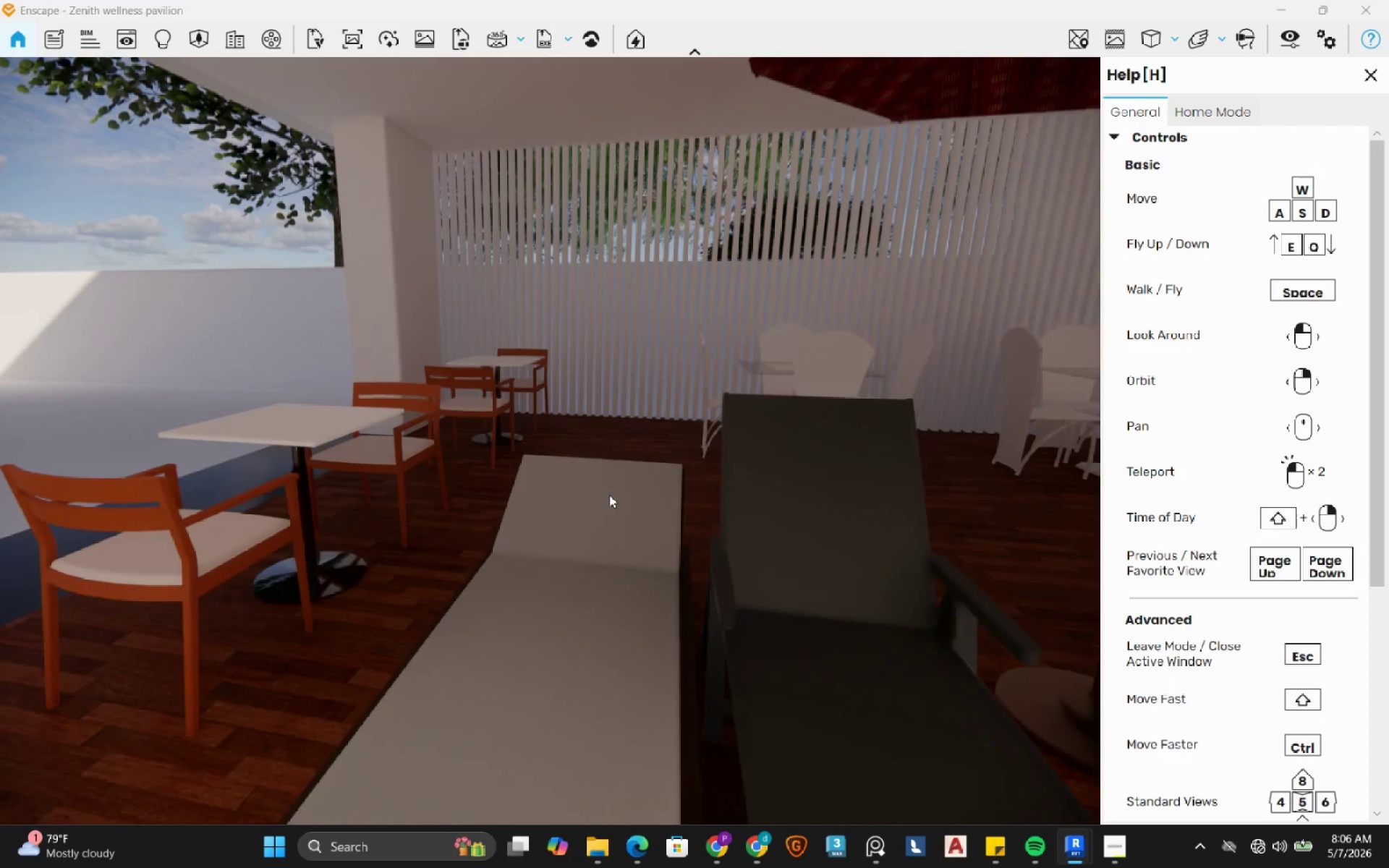 
left_click_drag(start_coordinate=[609, 495], to_coordinate=[550, 441])
 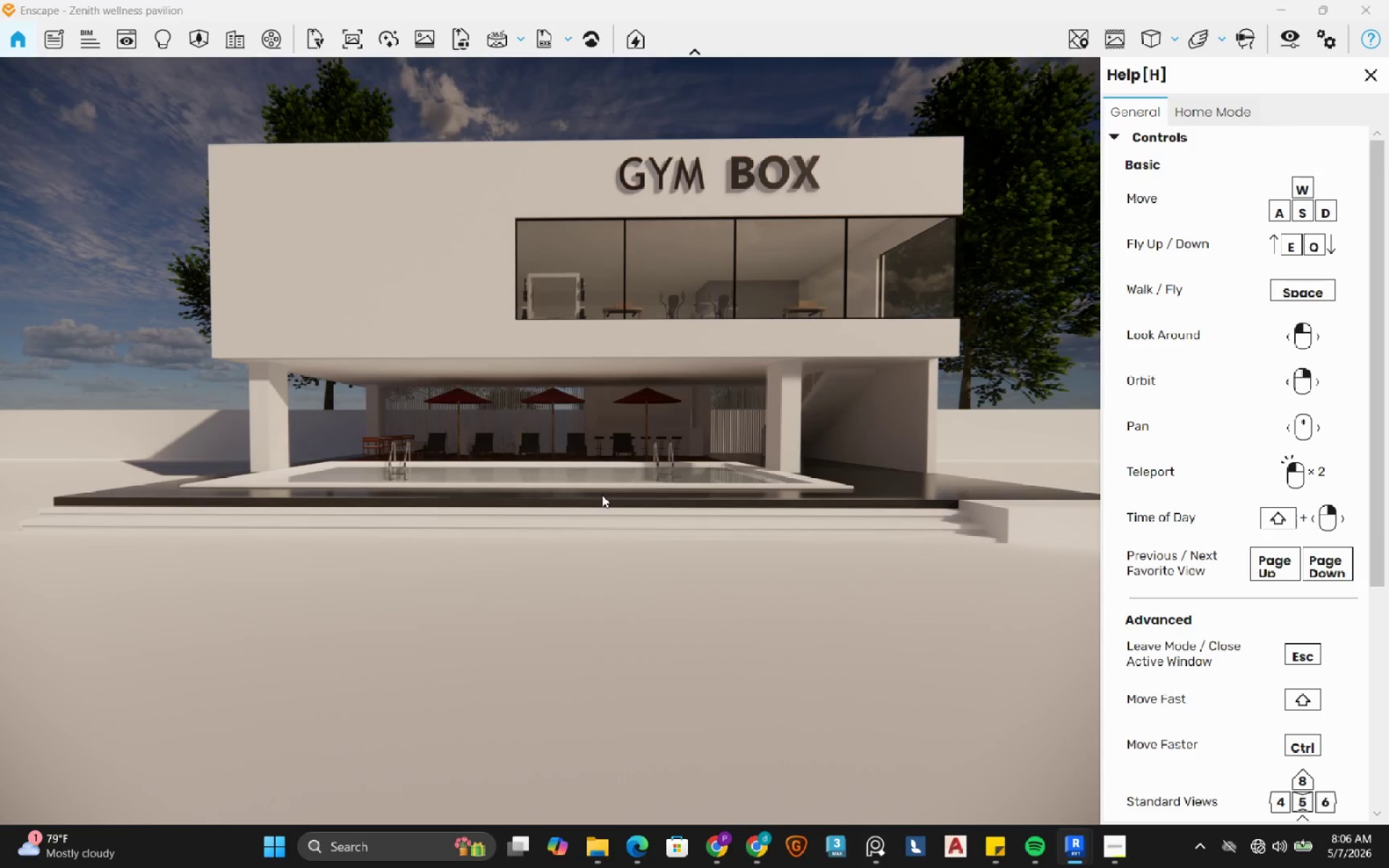 
hold_key(key=A, duration=0.44)
 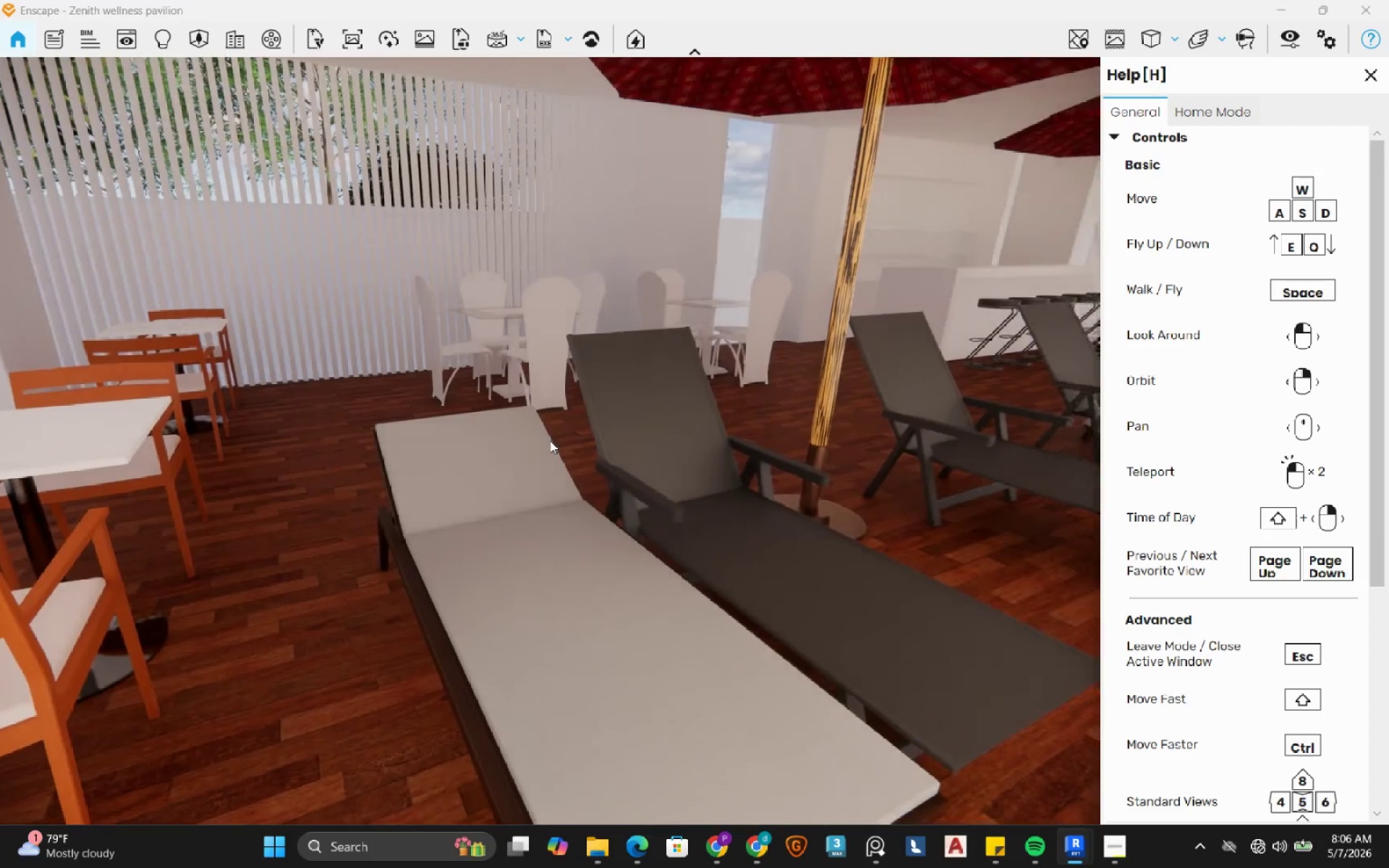 
key(S)
 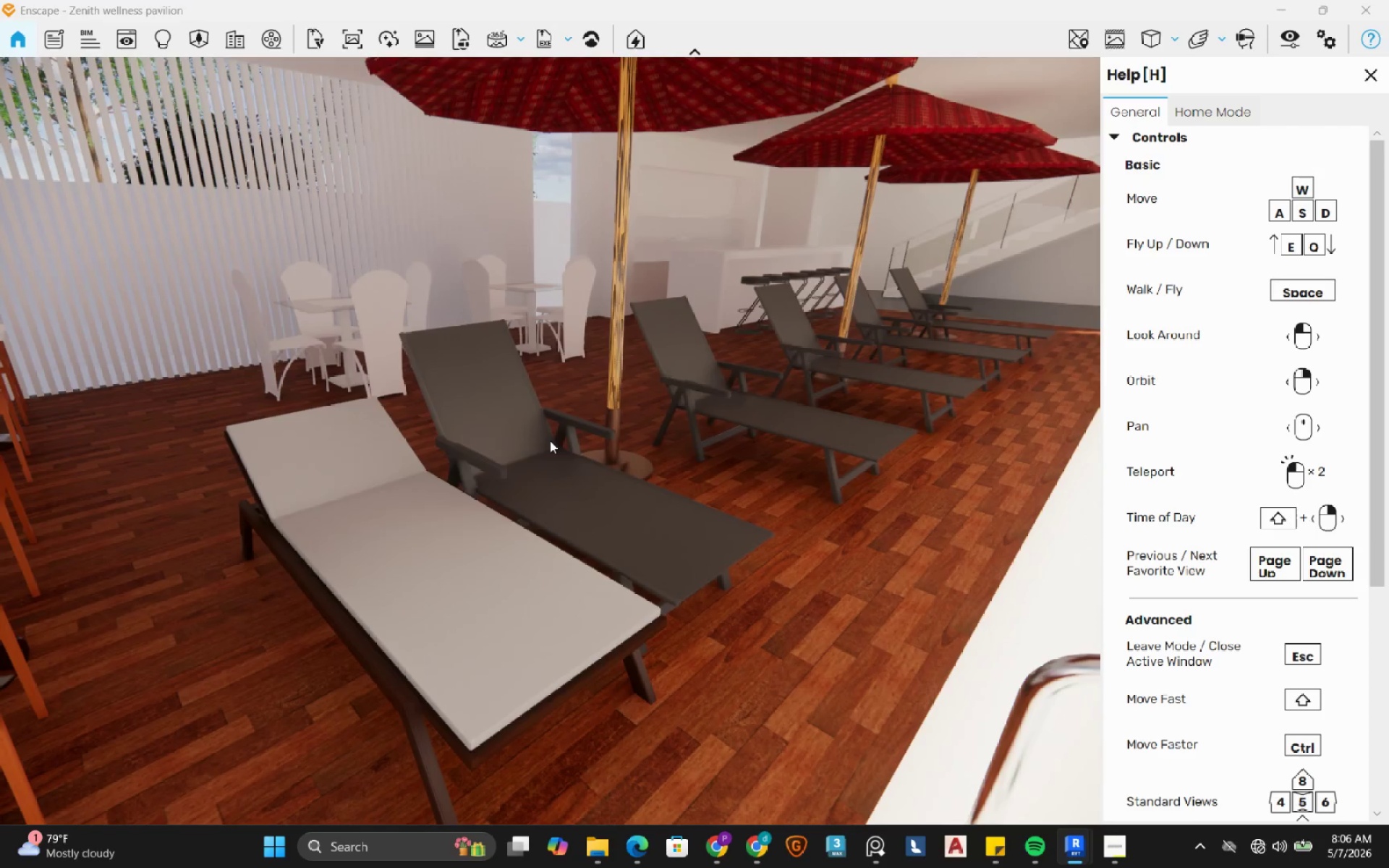 
hold_key(key=W, duration=2.06)
 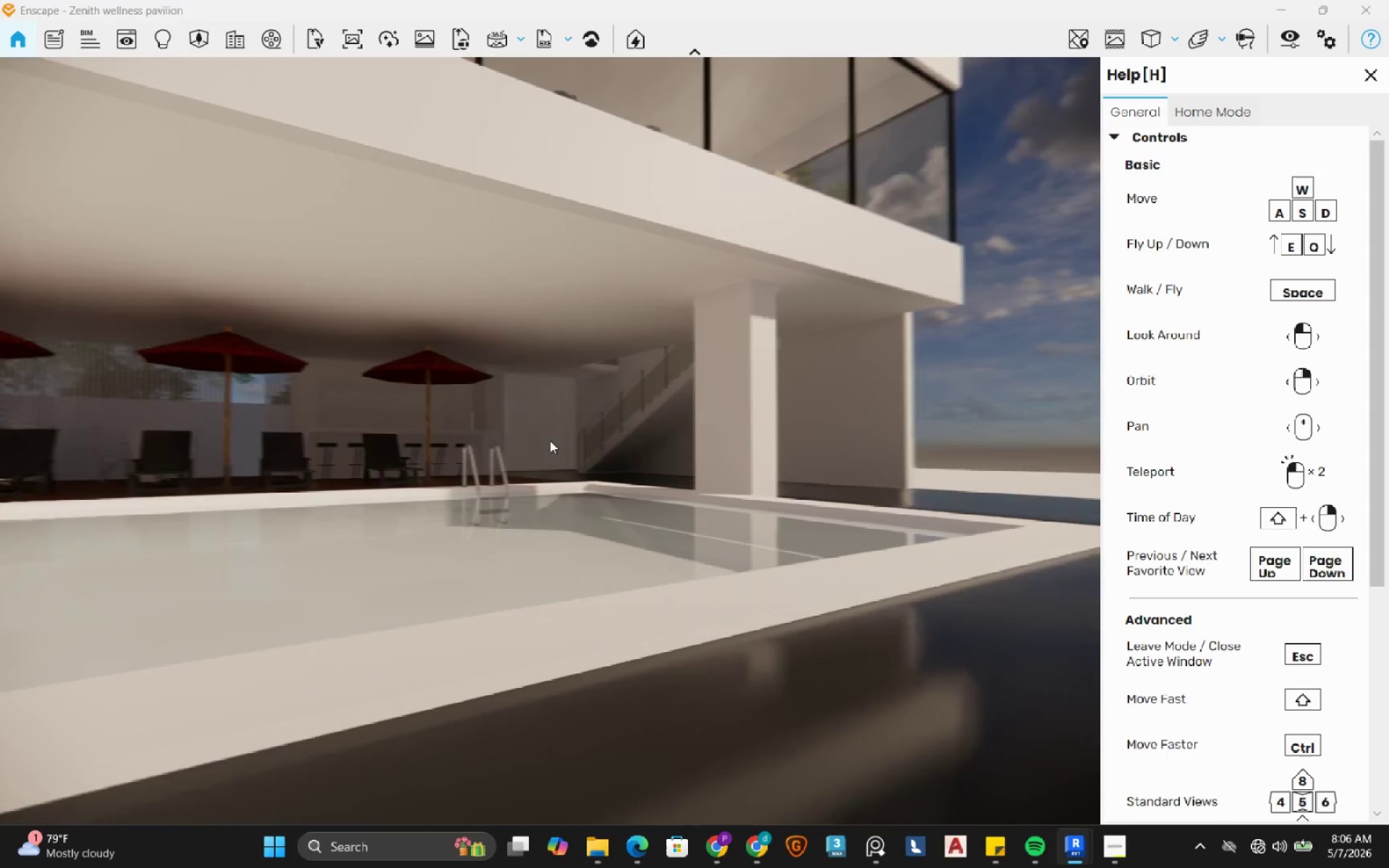 
hold_key(key=ShiftLeft, duration=0.5)
 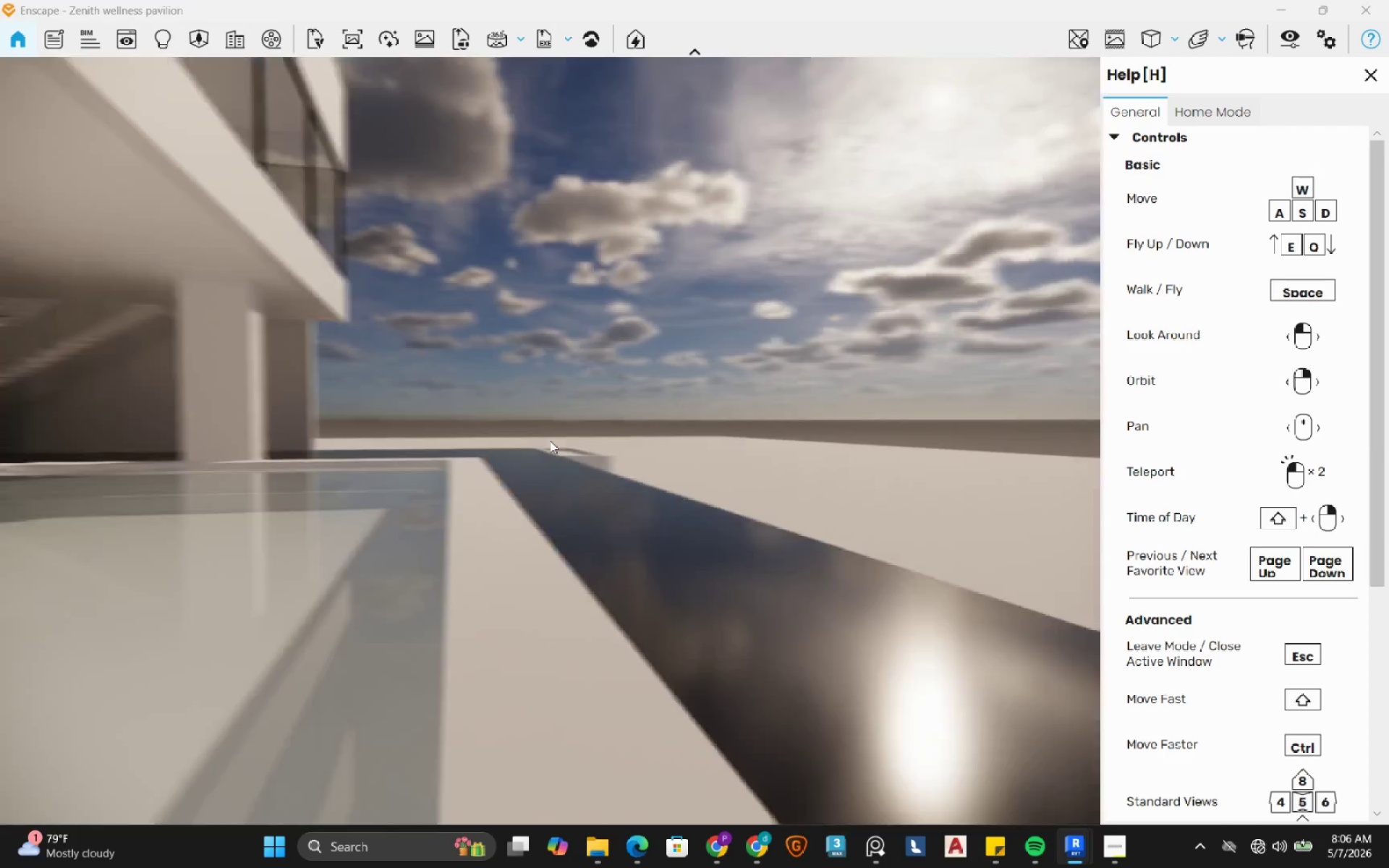 
hold_key(key=D, duration=1.5)
 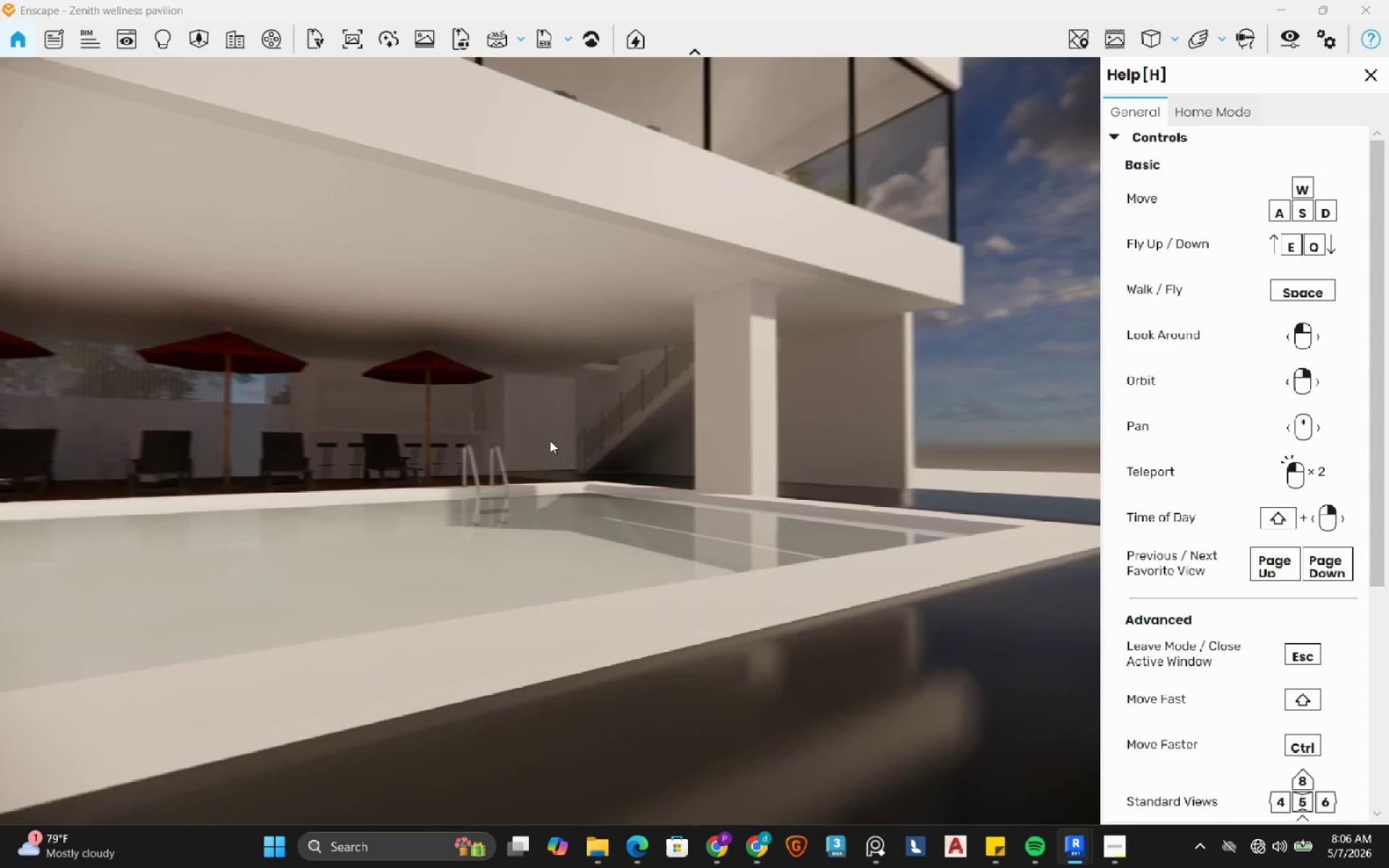 
type(ddddddd)
 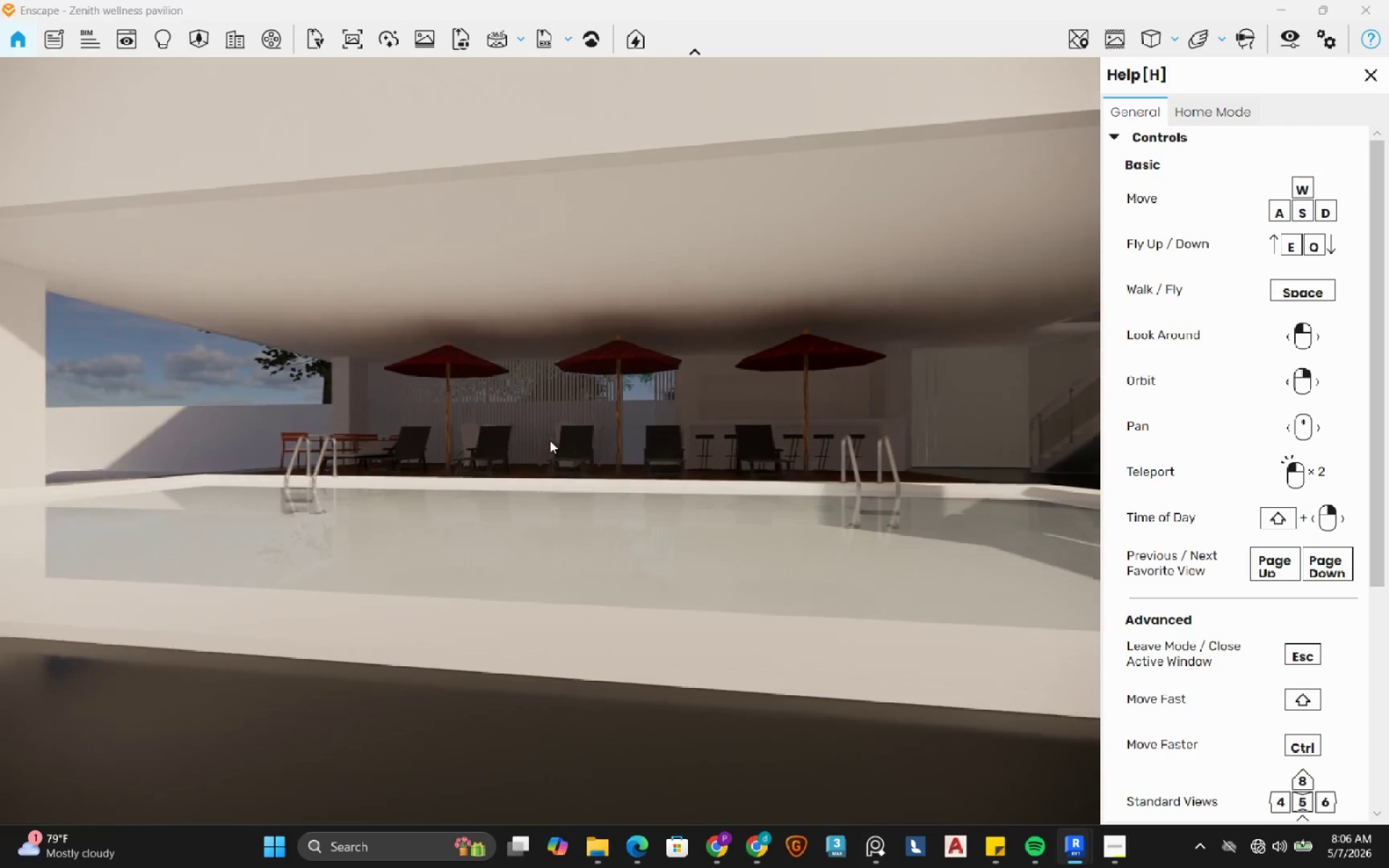 
hold_key(key=S, duration=3.27)
 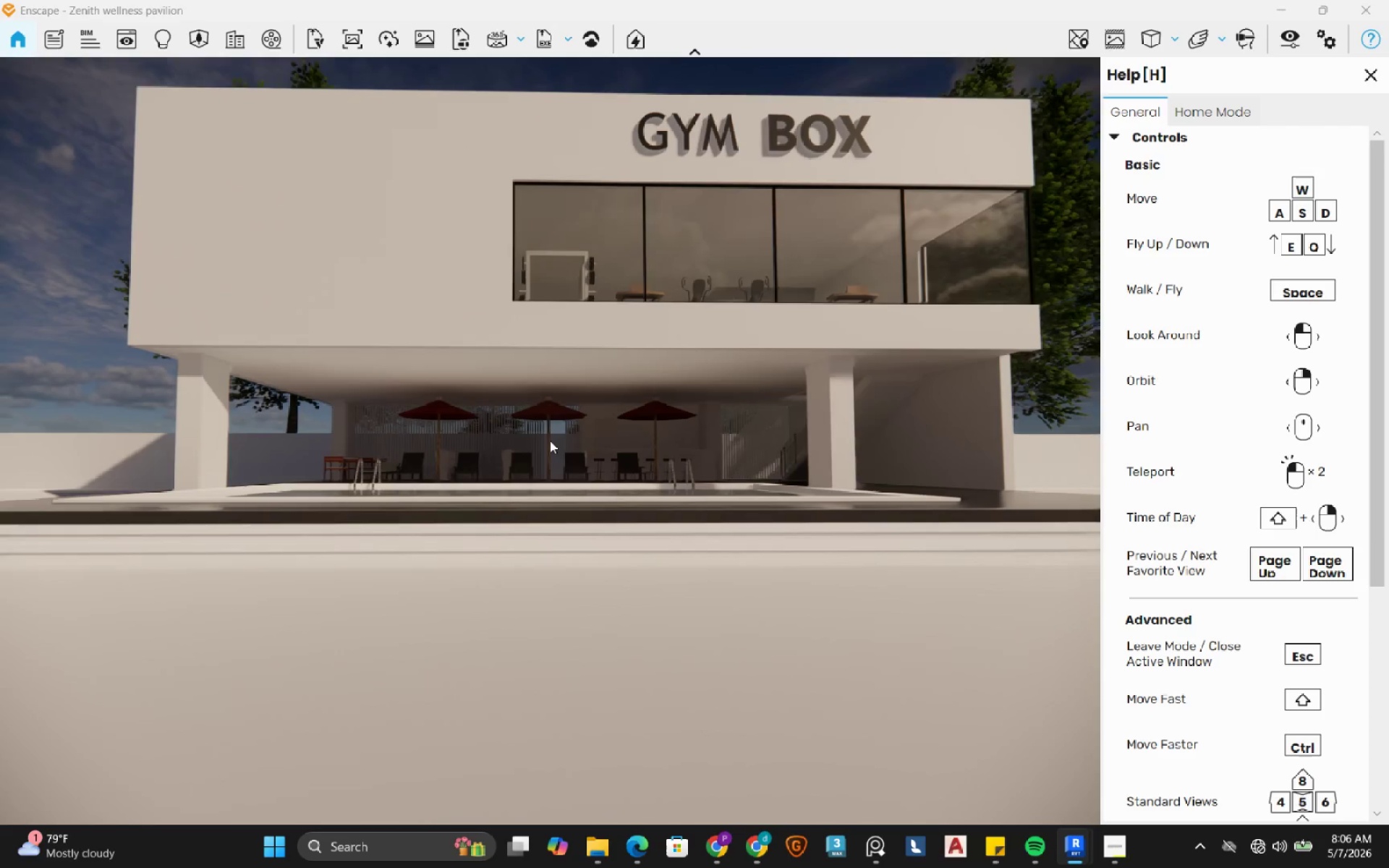 
hold_key(key=A, duration=0.67)
 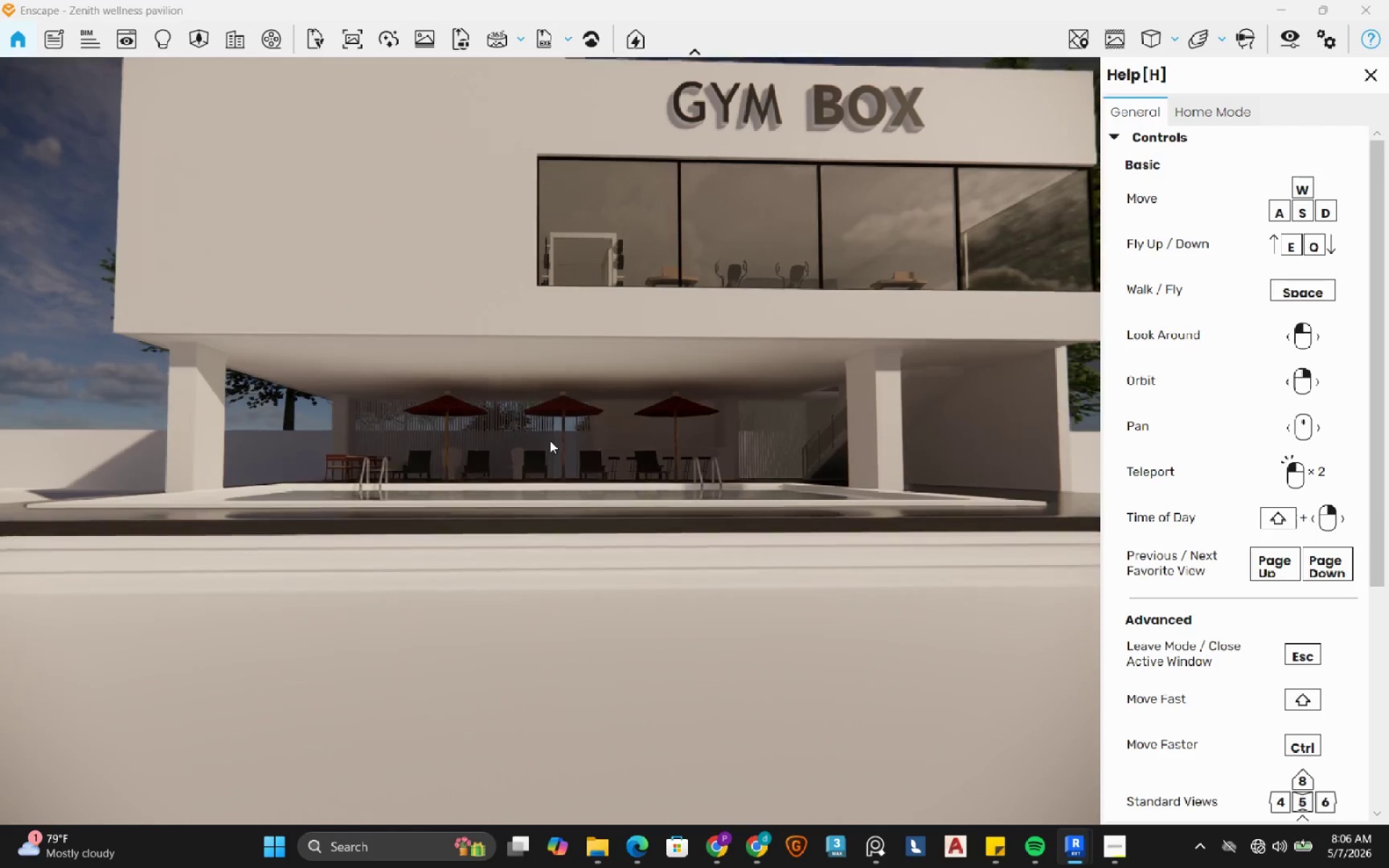 
hold_key(key=D, duration=0.33)
 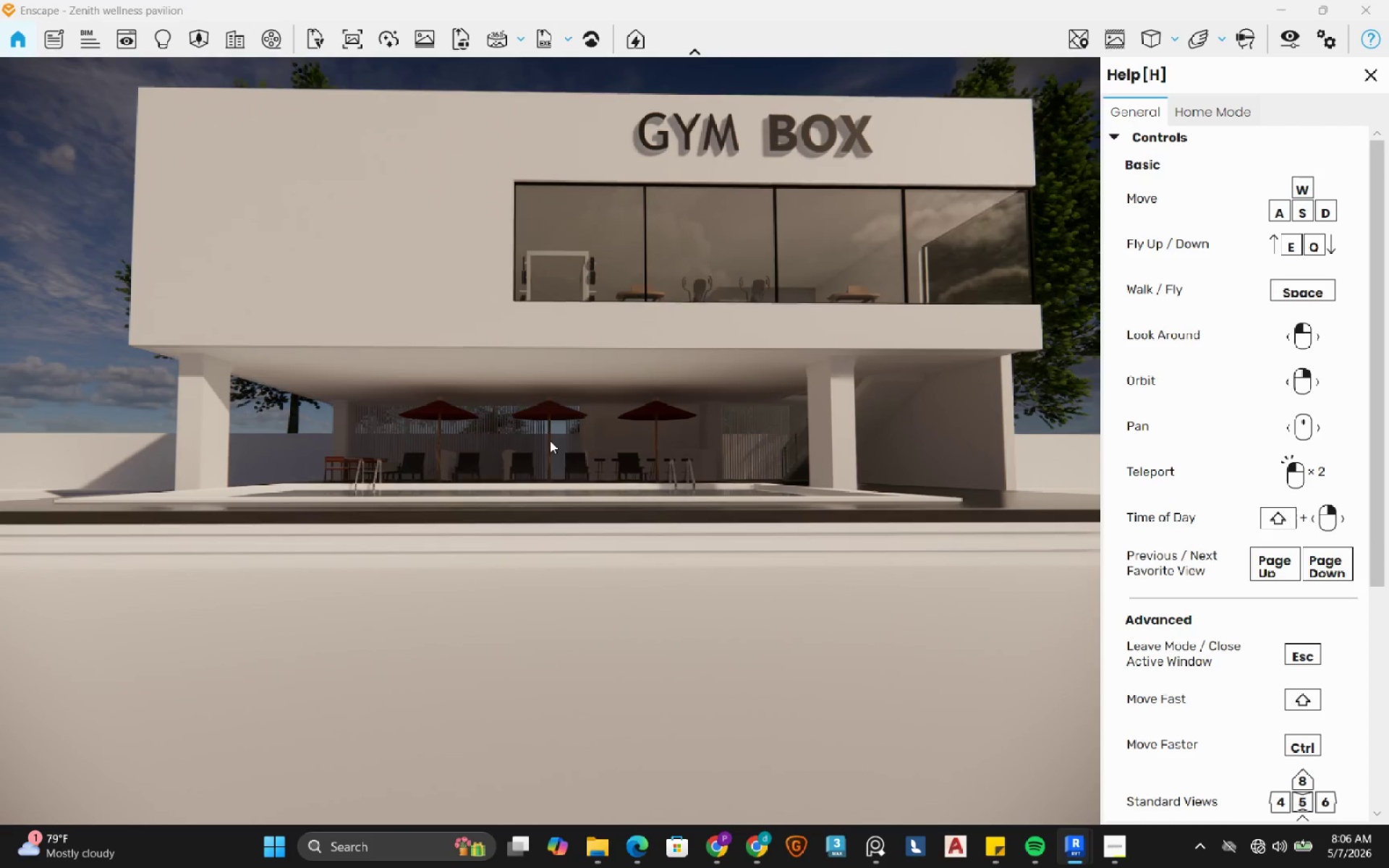 
type(dqesdaad)
 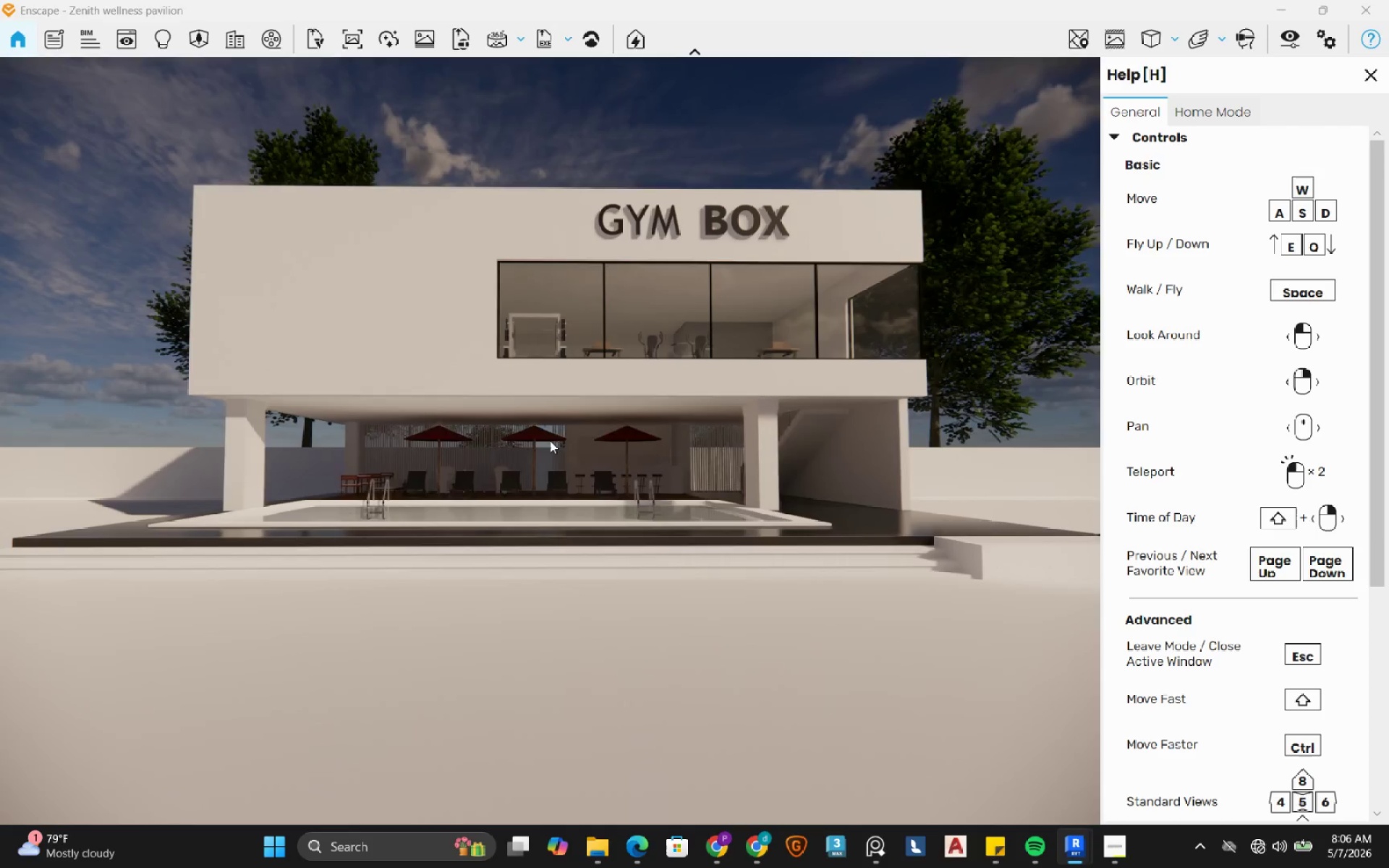 
left_click_drag(start_coordinate=[602, 495], to_coordinate=[550, 441])
 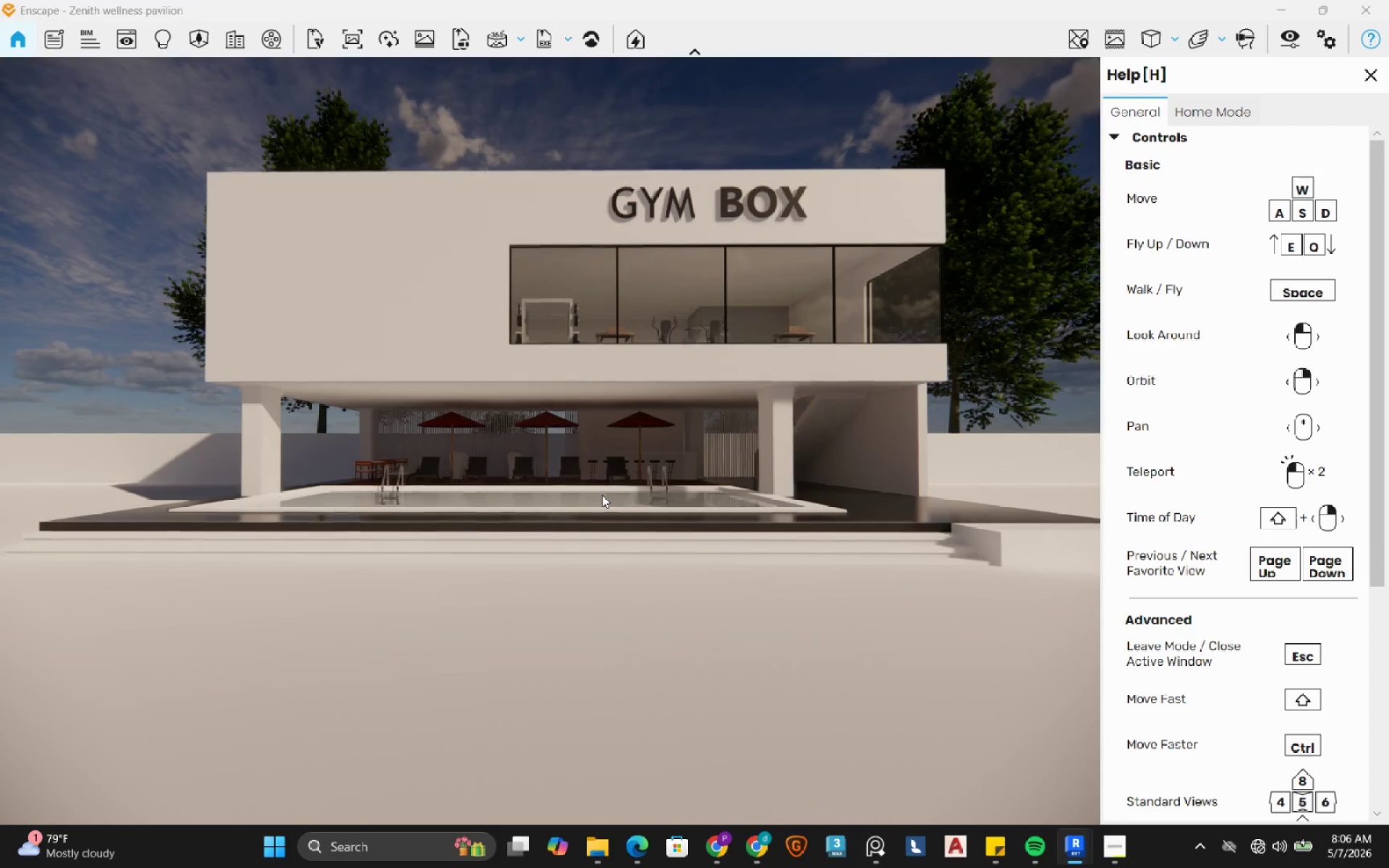 
type(dd)
 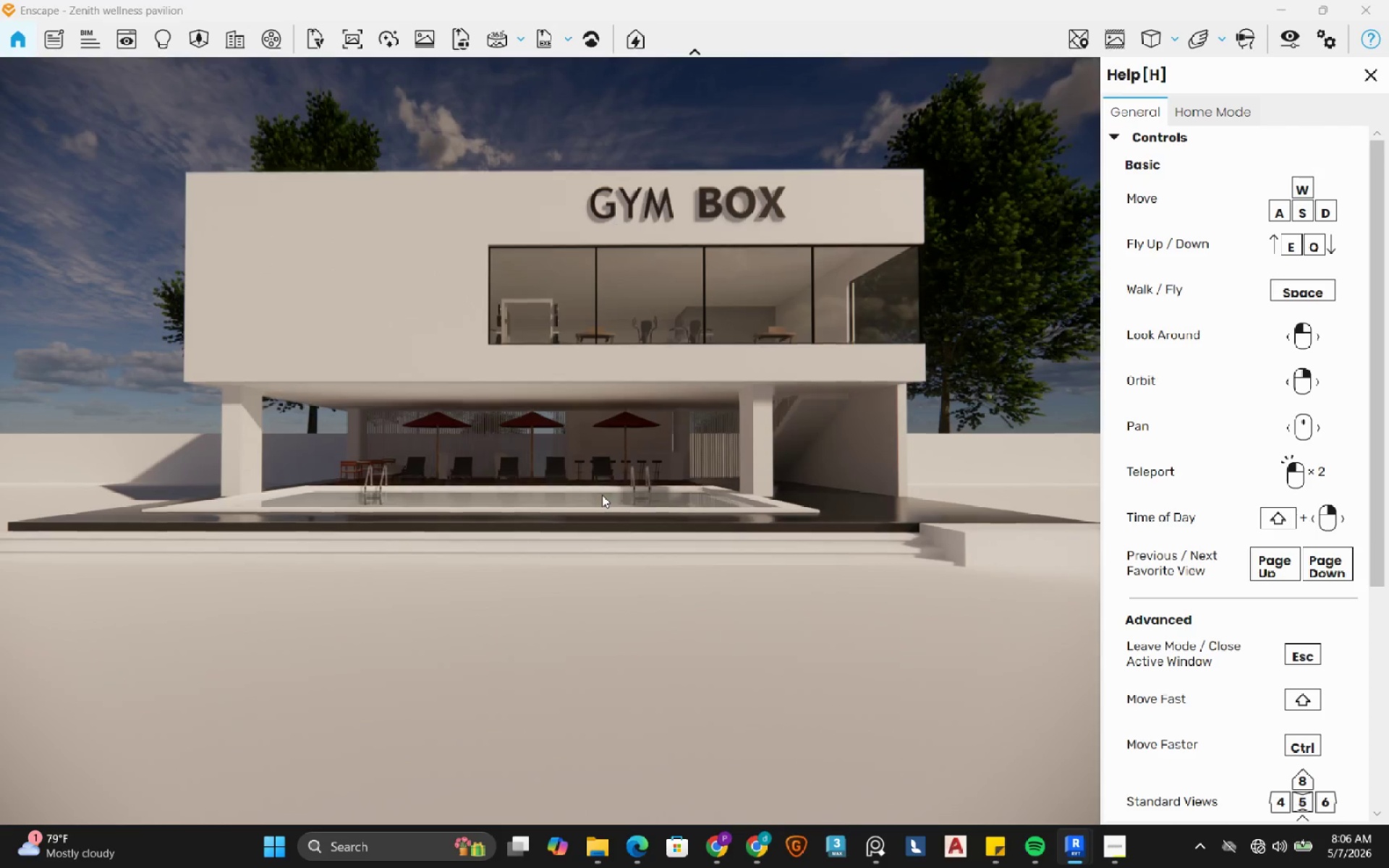 
left_click_drag(start_coordinate=[602, 495], to_coordinate=[550, 441])
 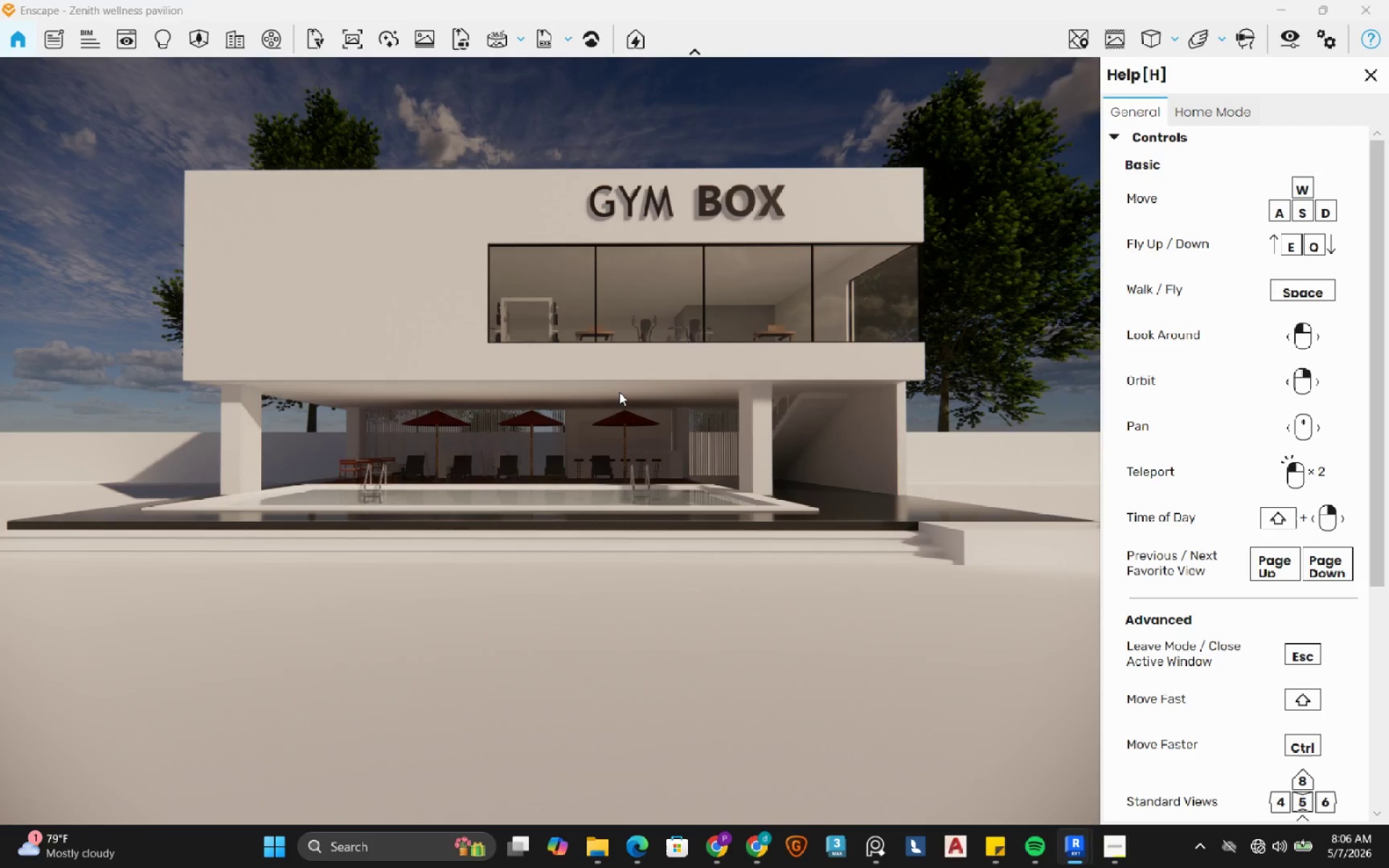 
wait(5.97)
 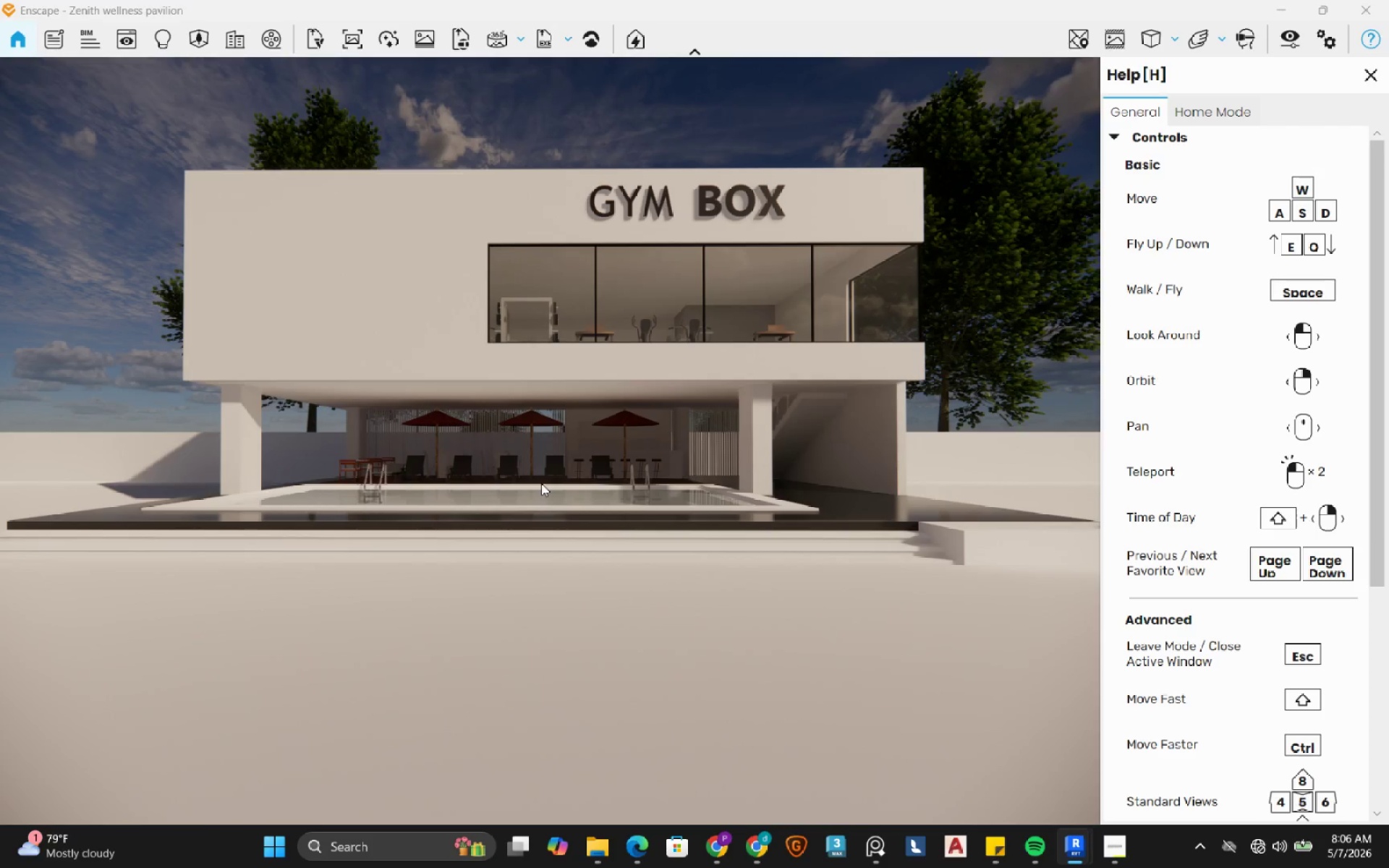 
mouse_move([1255, 41])
 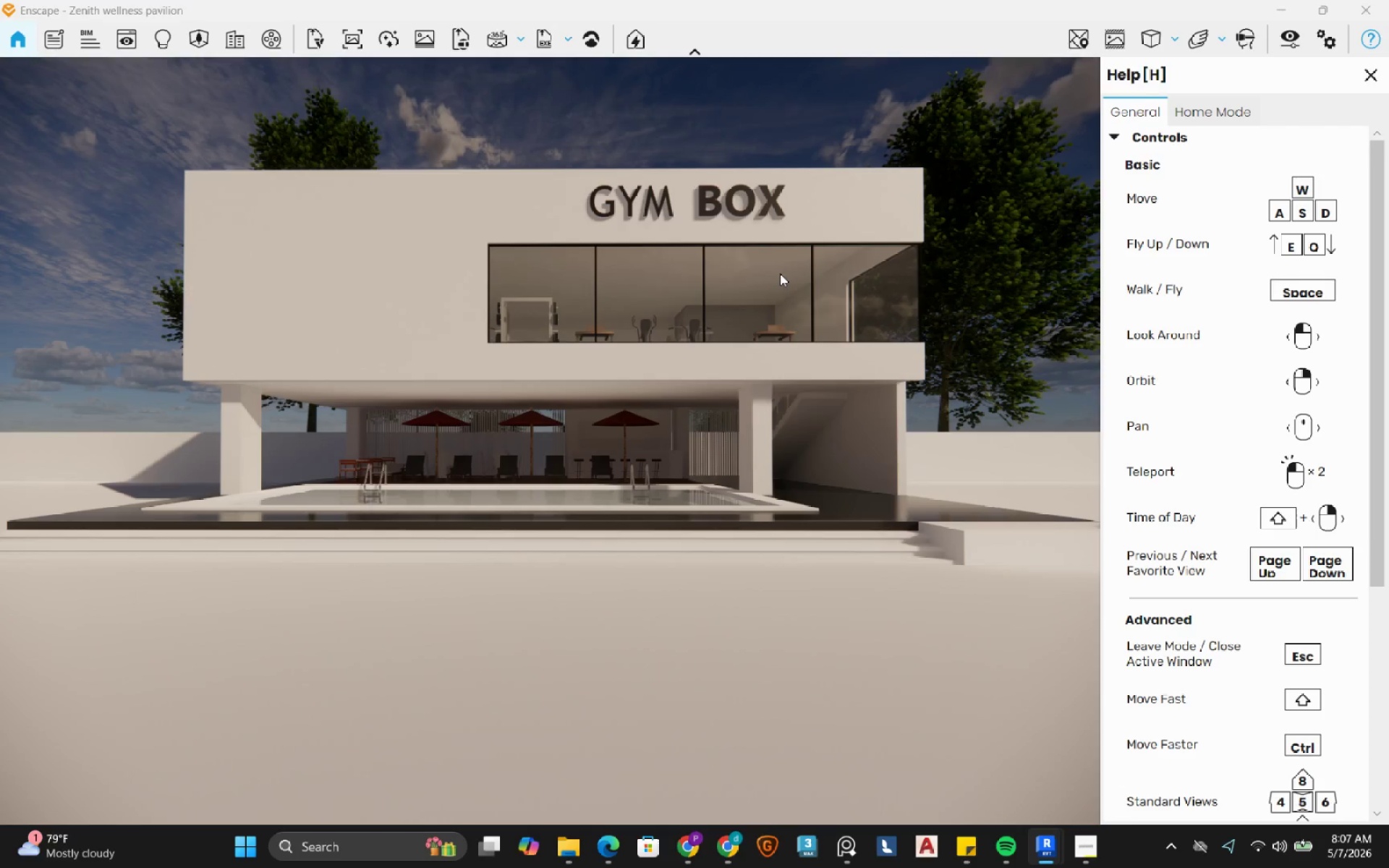 
wait(13.05)
 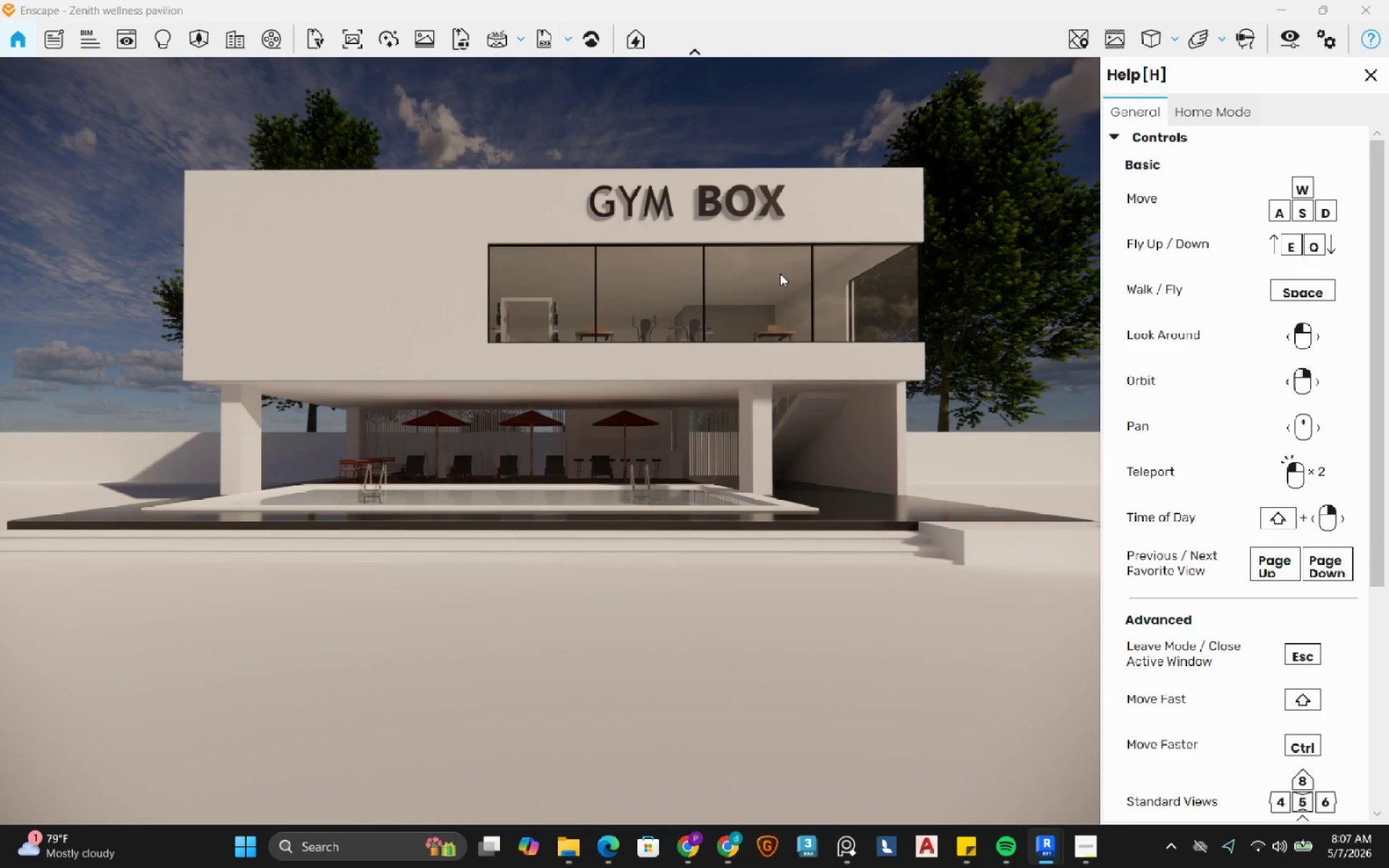 
left_click([1053, 800])
 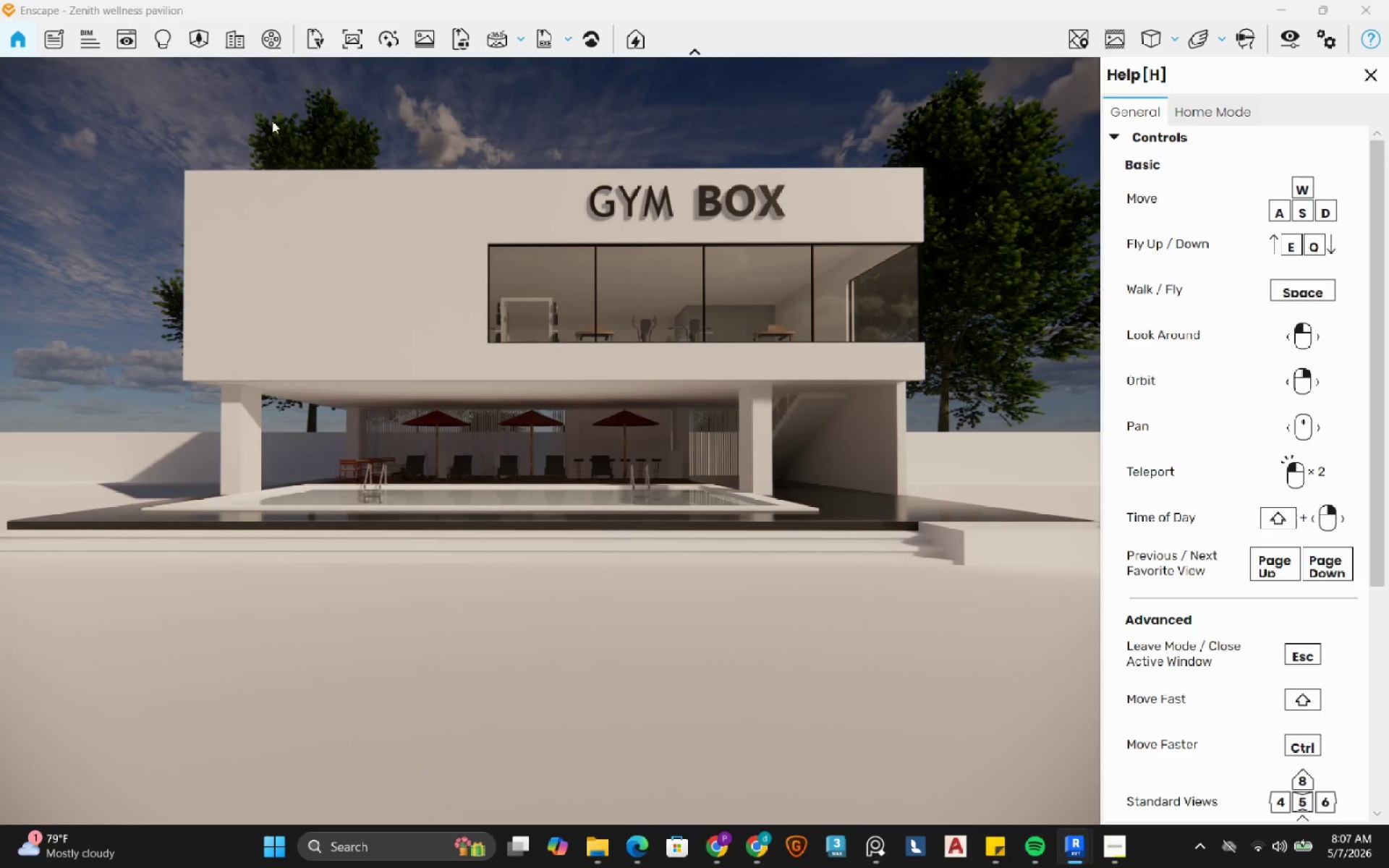 
mouse_move([122, 41])
 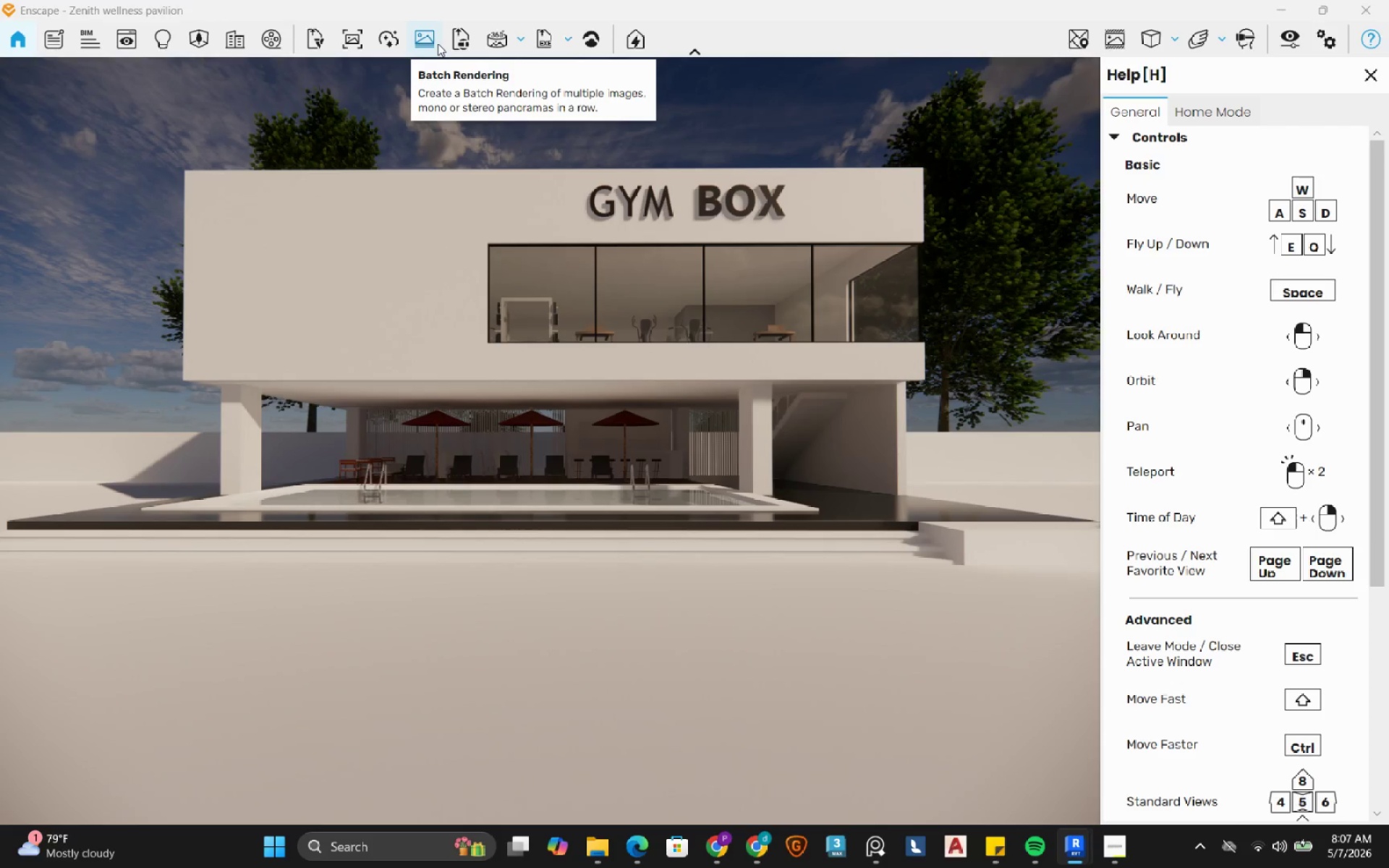 
wait(6.28)
 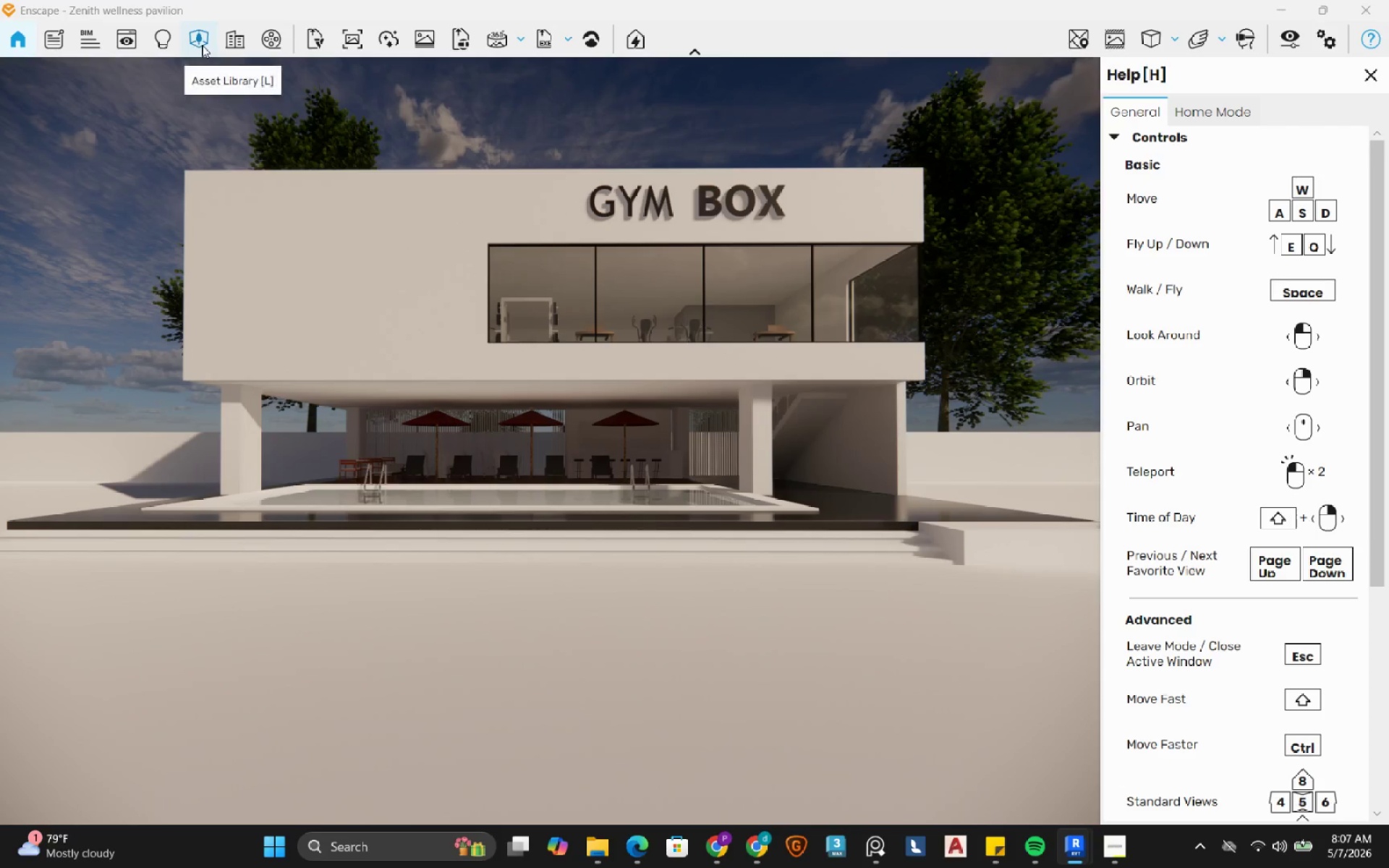 
key(W)
 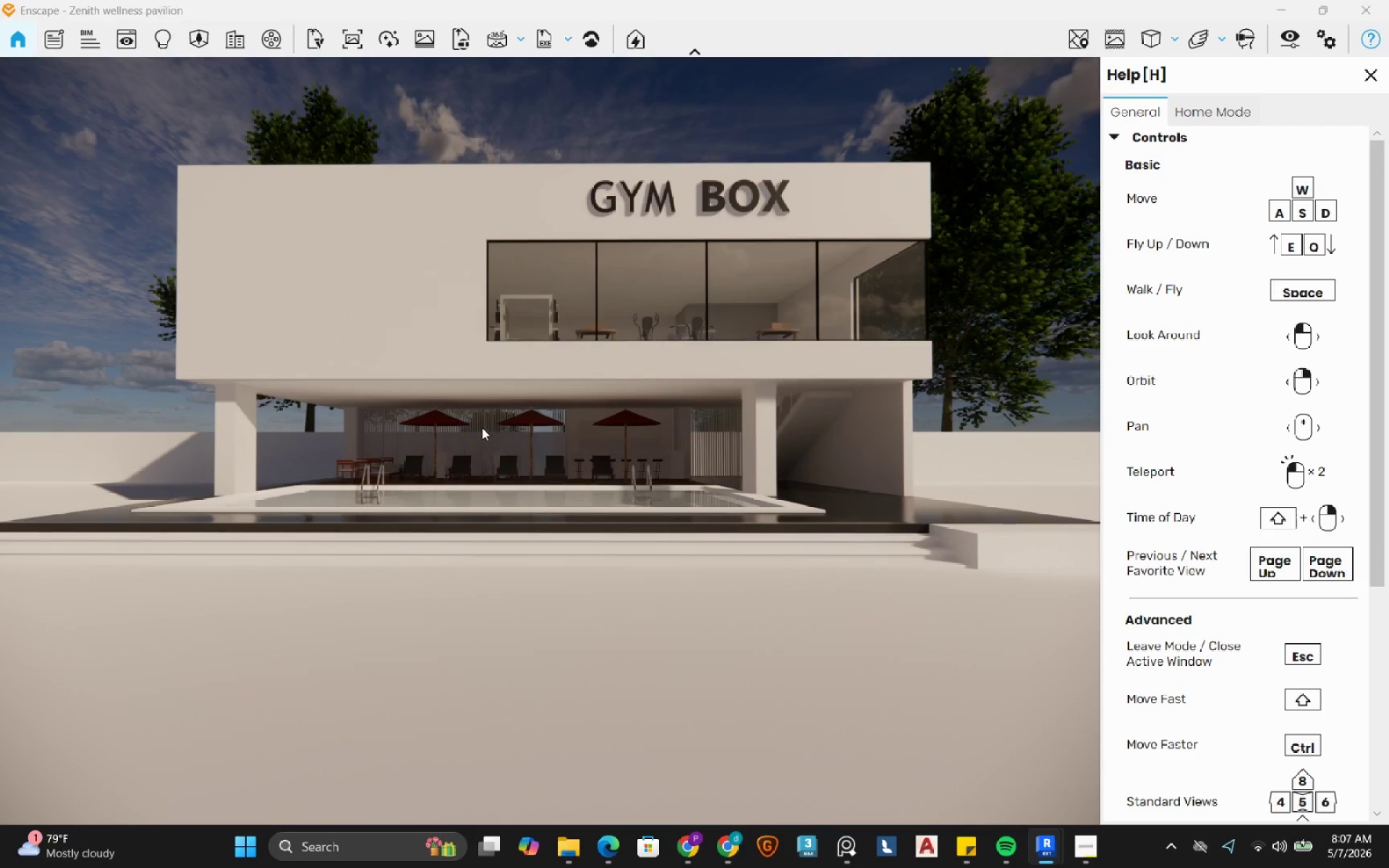 
hold_key(key=W, duration=2.62)
 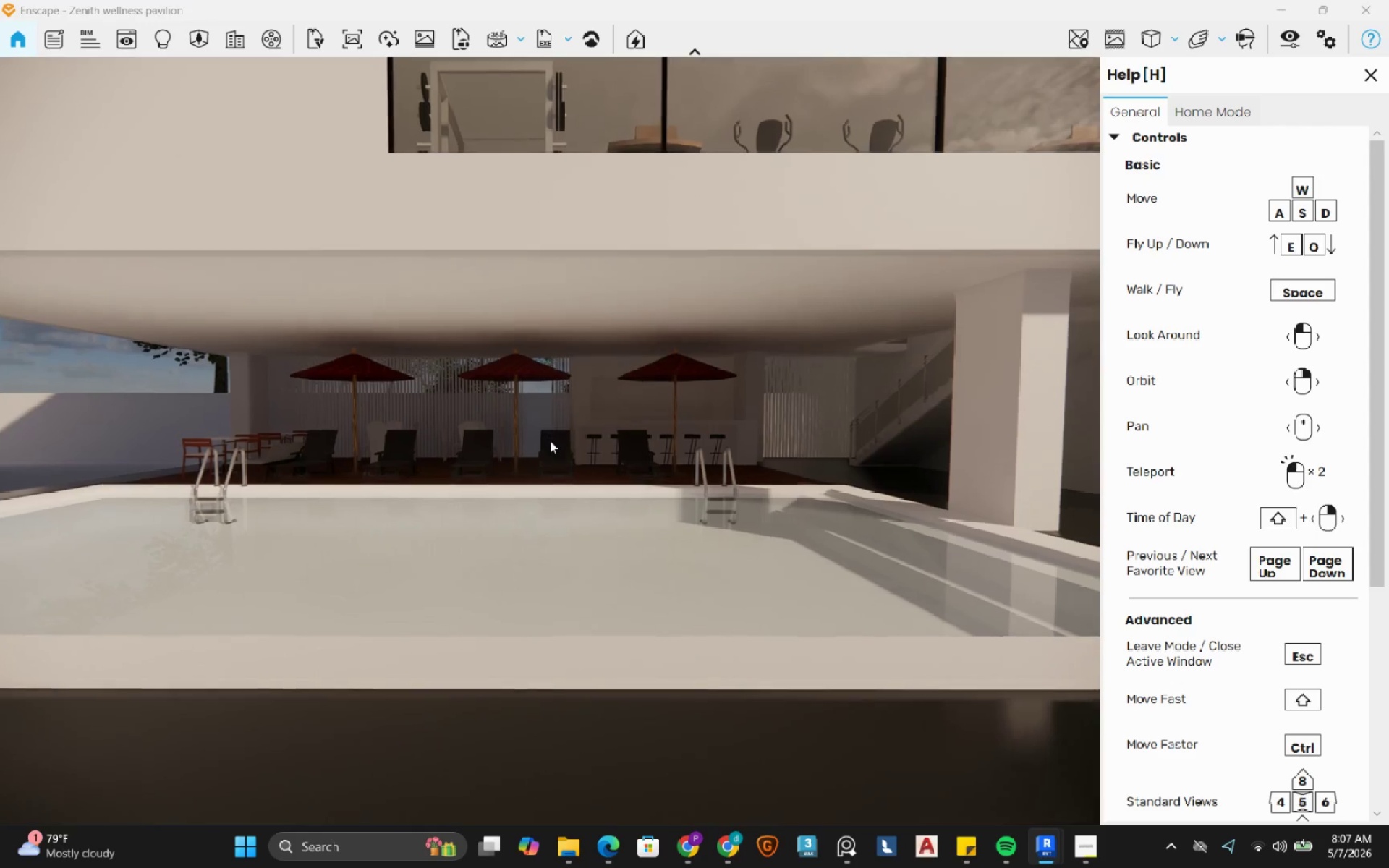 
key(Shift+ShiftLeft)
 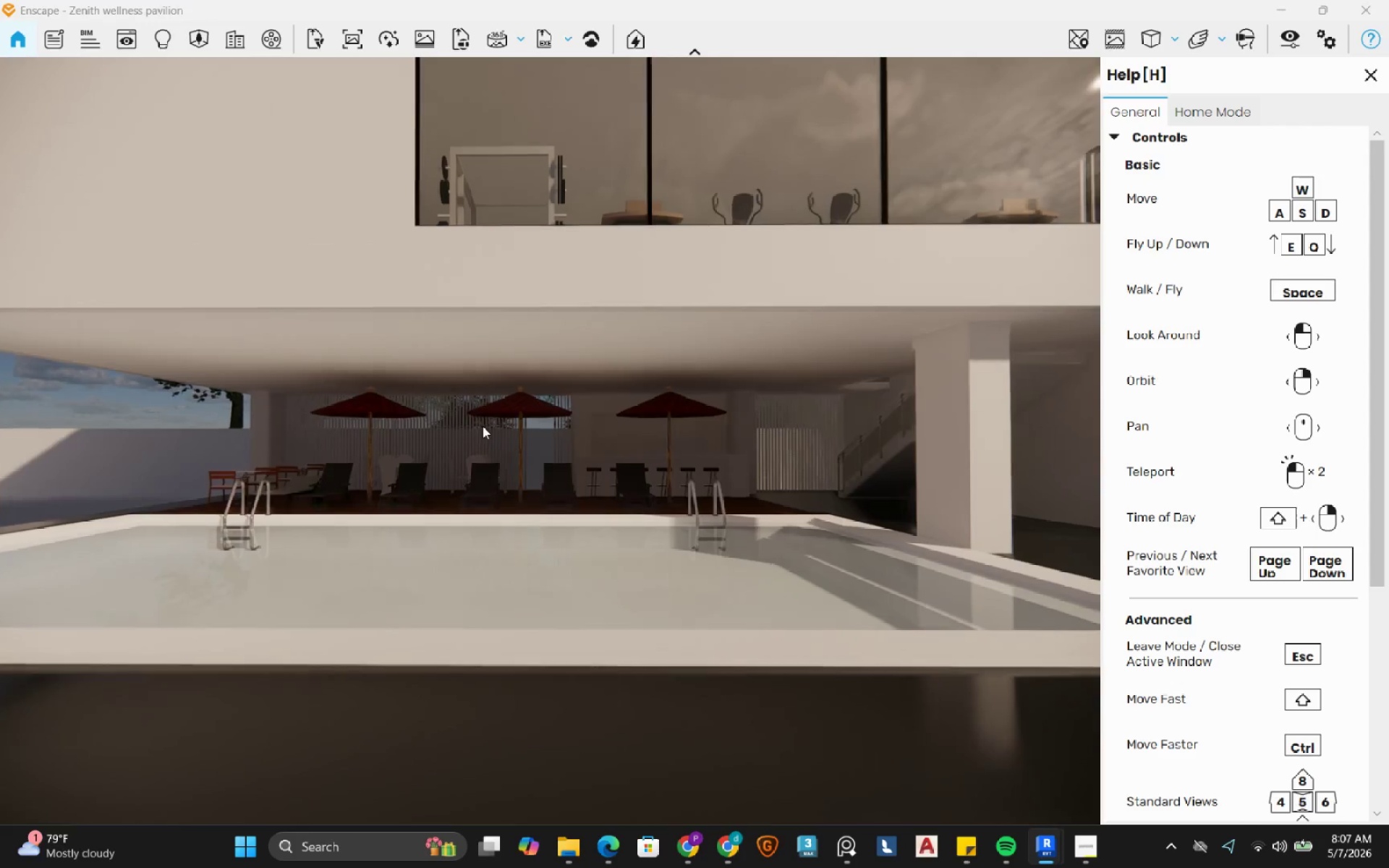 
left_click_drag(start_coordinate=[483, 426], to_coordinate=[550, 441])
 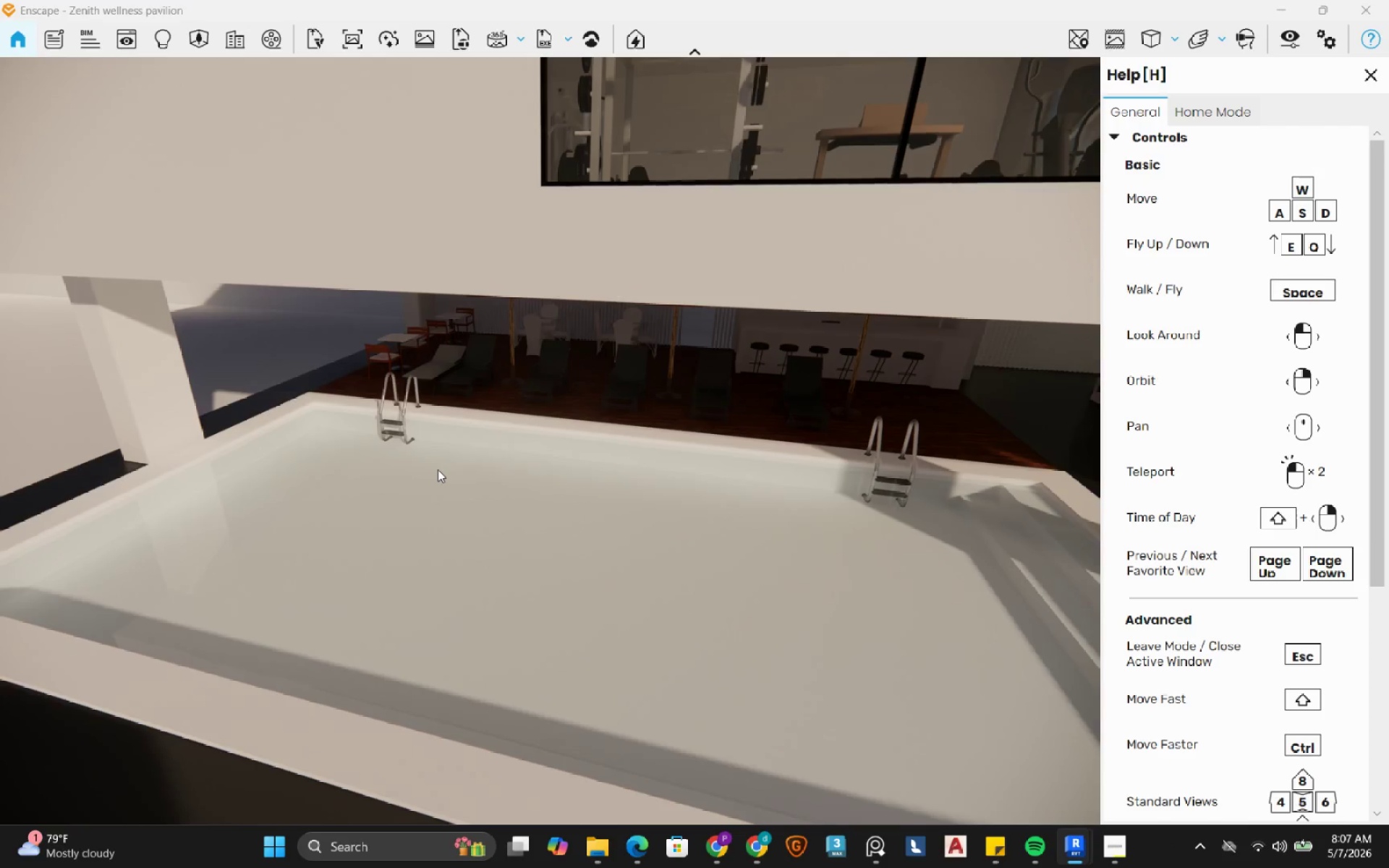 
hold_key(key=E, duration=1.2)
 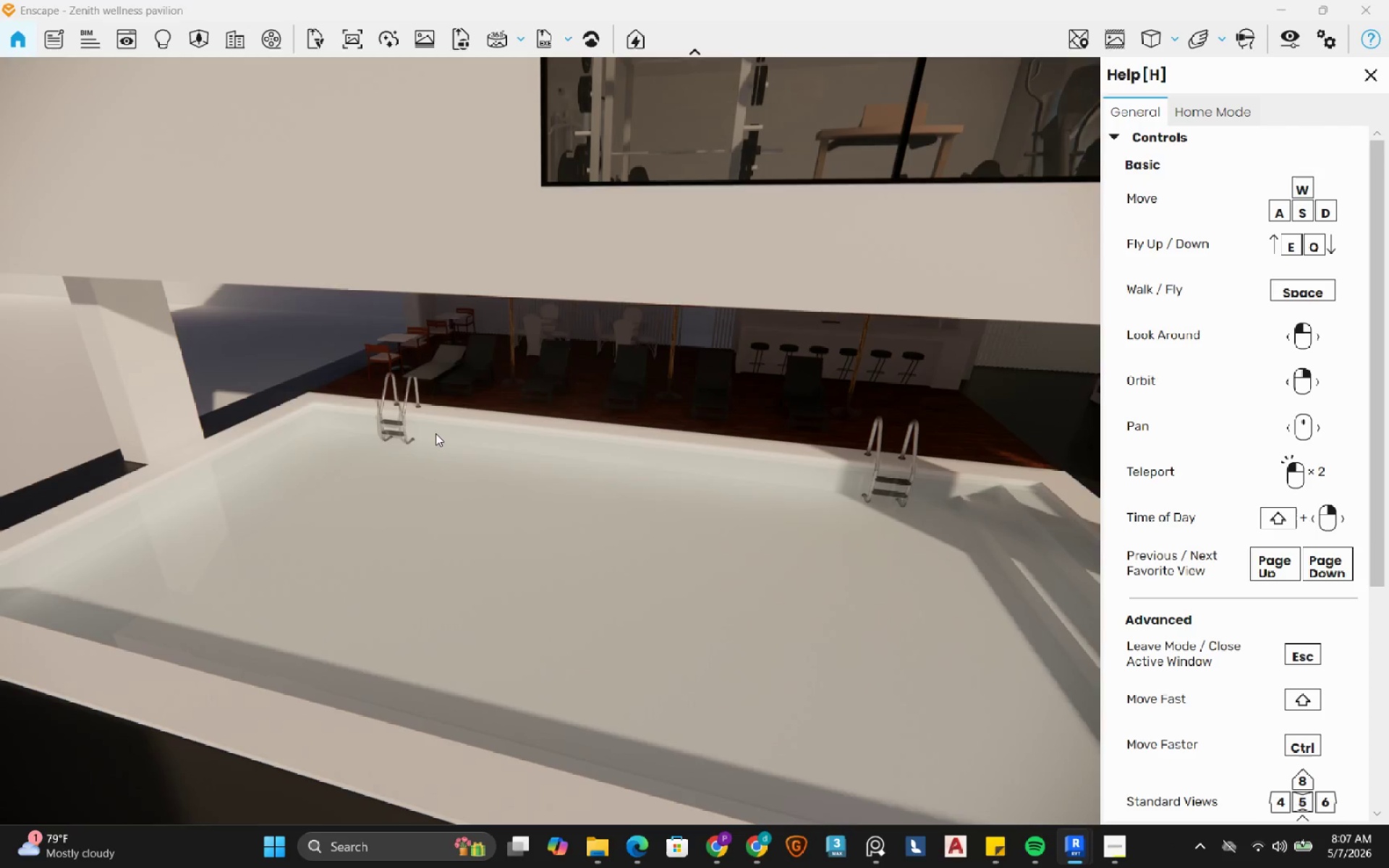 
left_click_drag(start_coordinate=[419, 470], to_coordinate=[550, 441])
 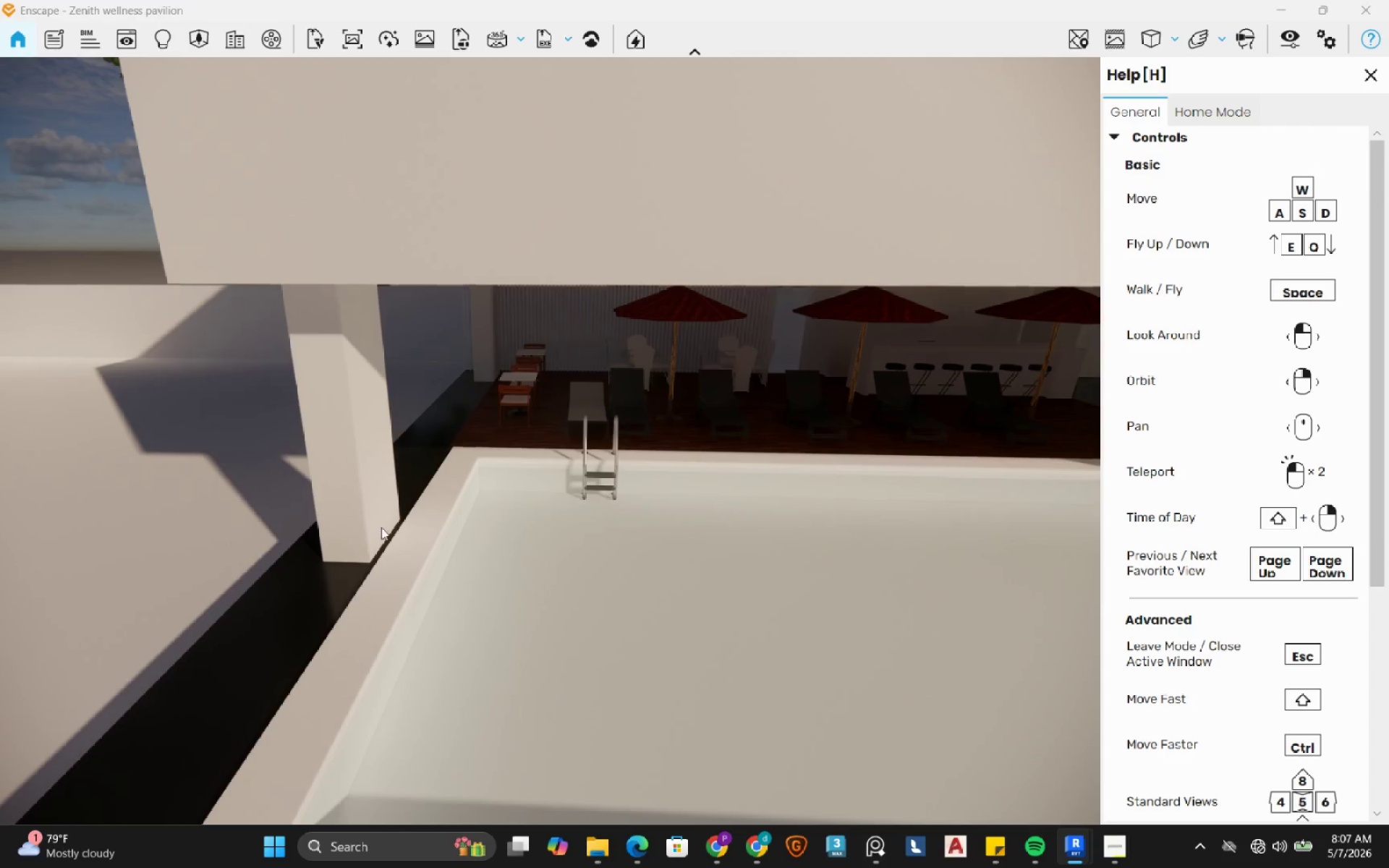 
hold_key(key=A, duration=1.5)
 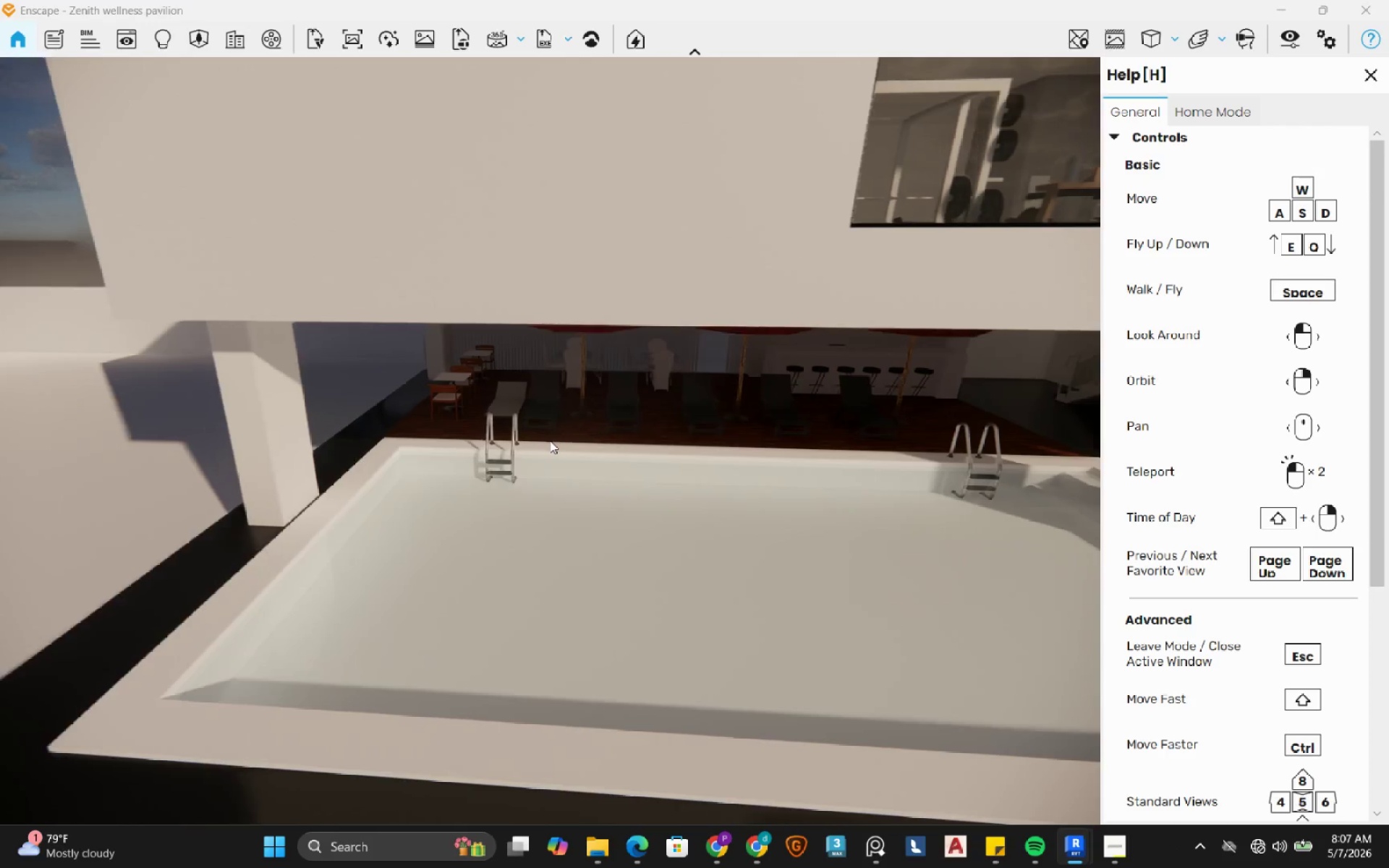 
hold_key(key=A, duration=1.42)
 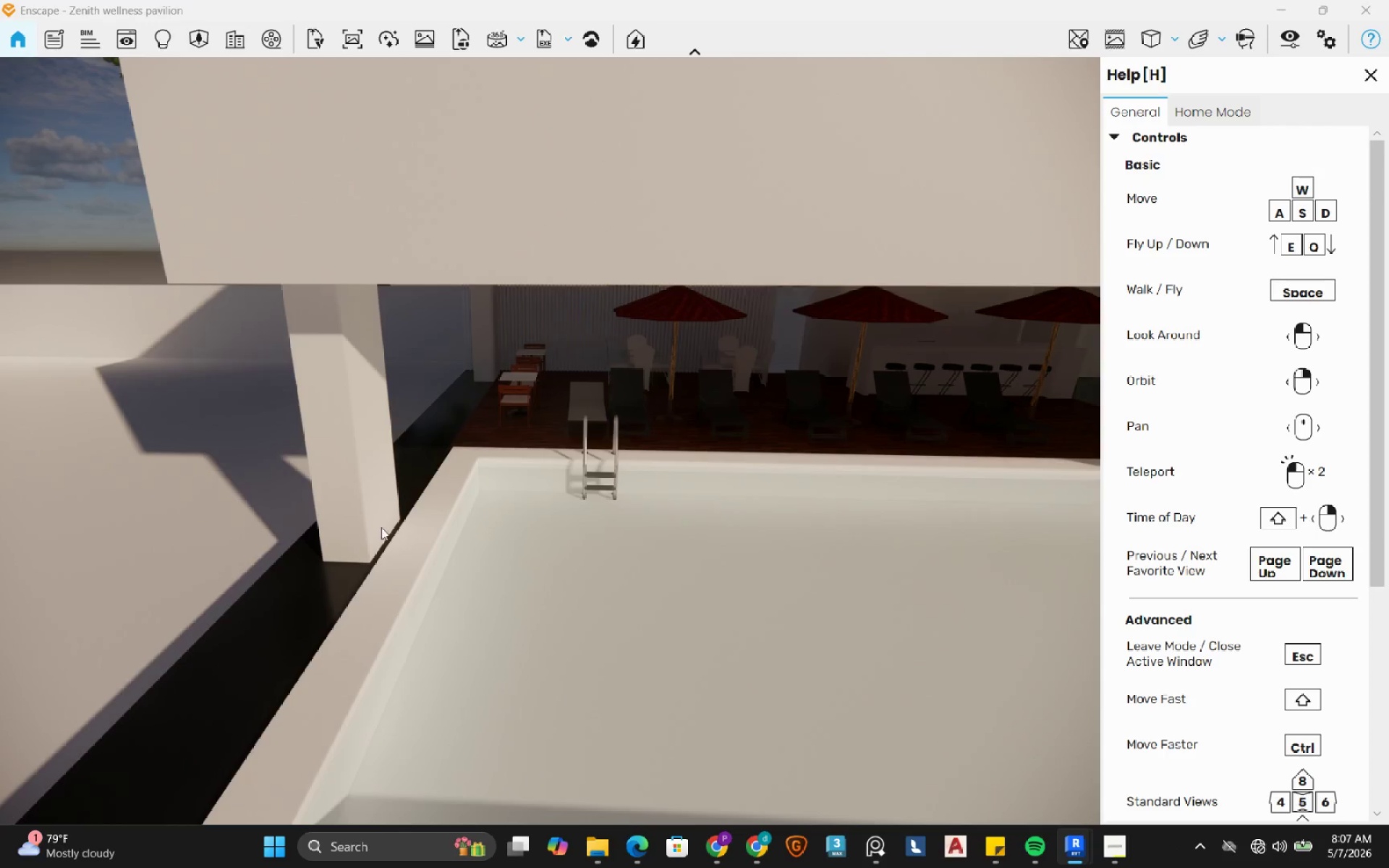 
hold_key(key=W, duration=0.83)
 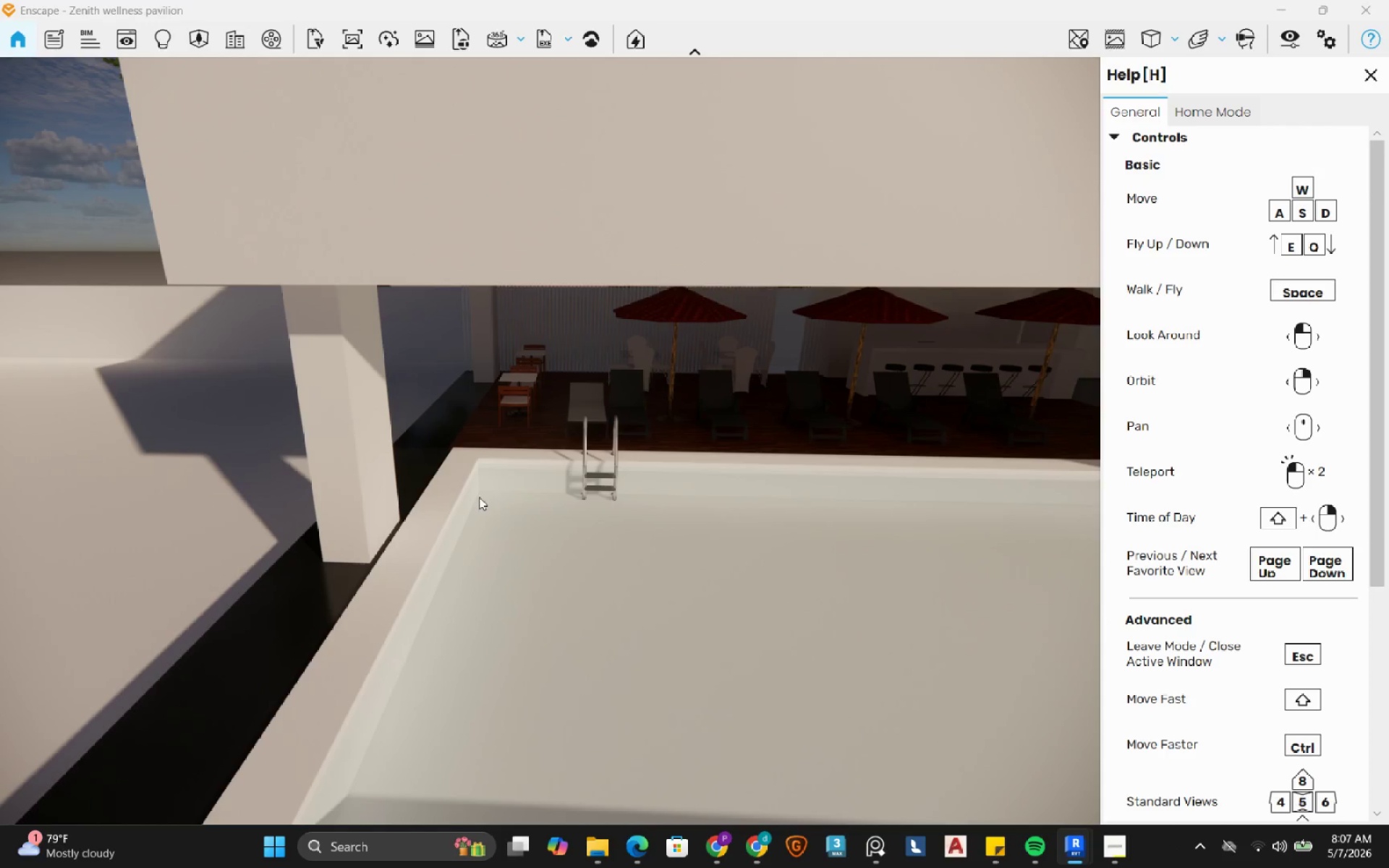 
left_click_drag(start_coordinate=[415, 524], to_coordinate=[550, 441])
 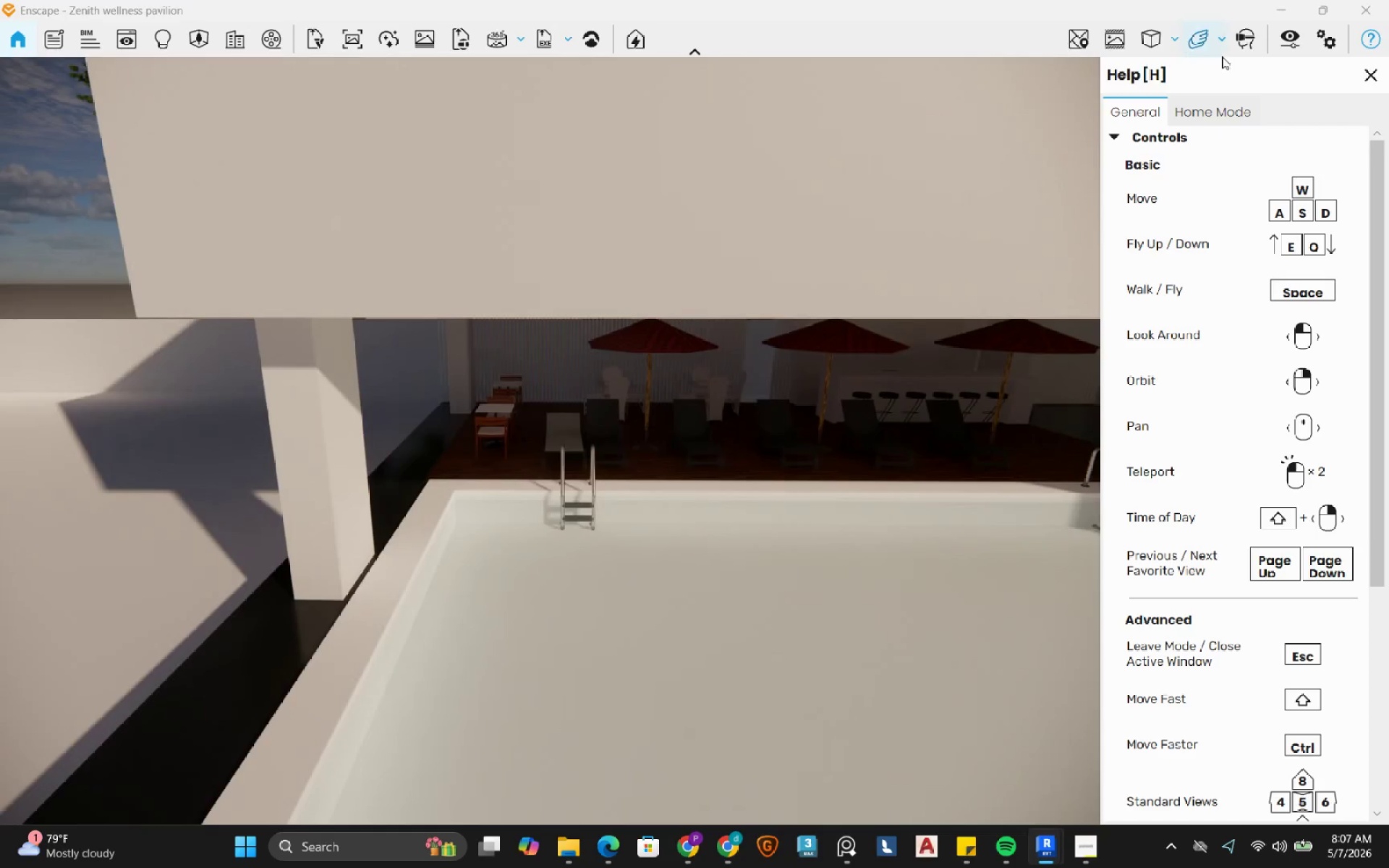 
mouse_move([1221, 41])
 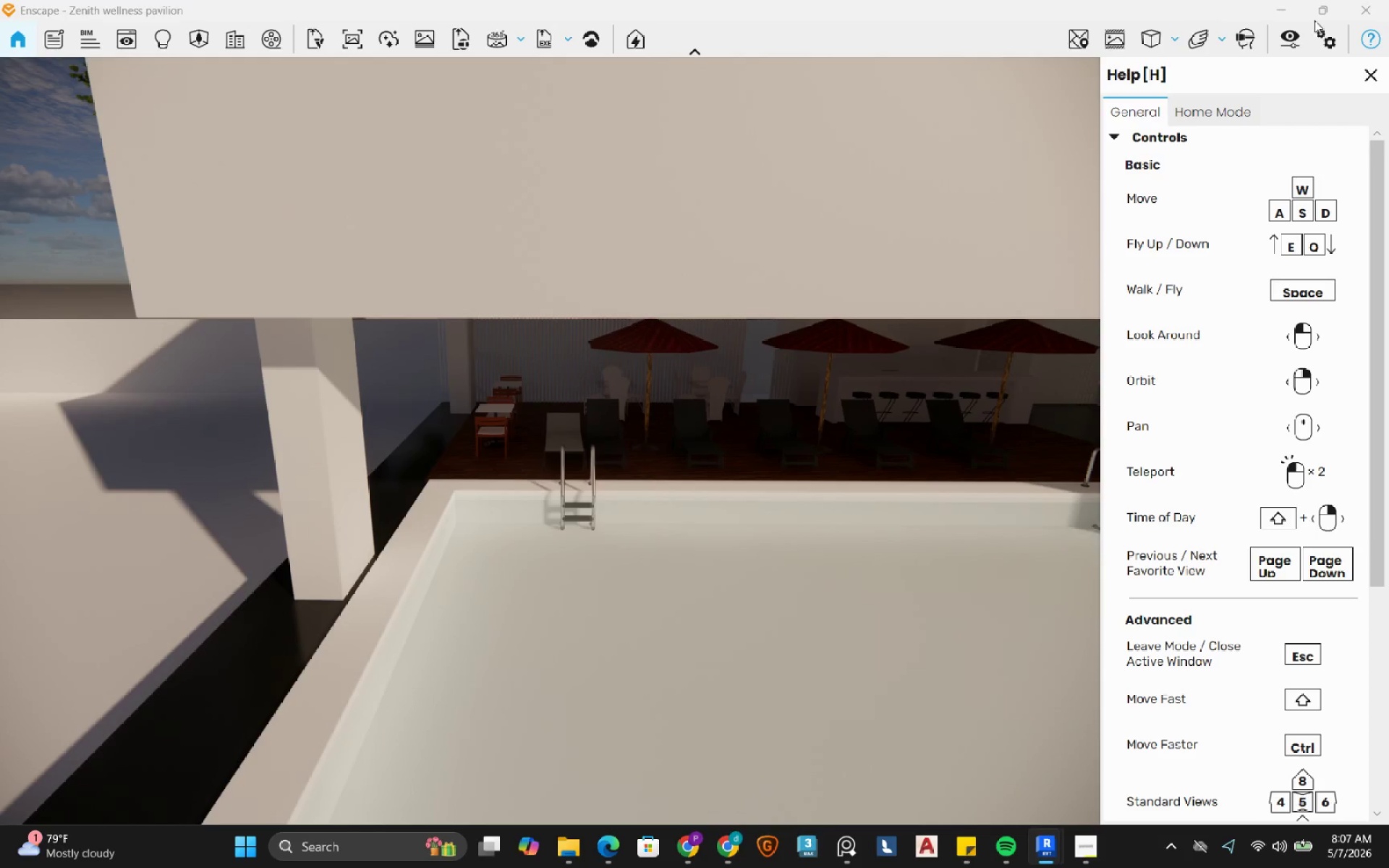 
mouse_move([1273, 9])
 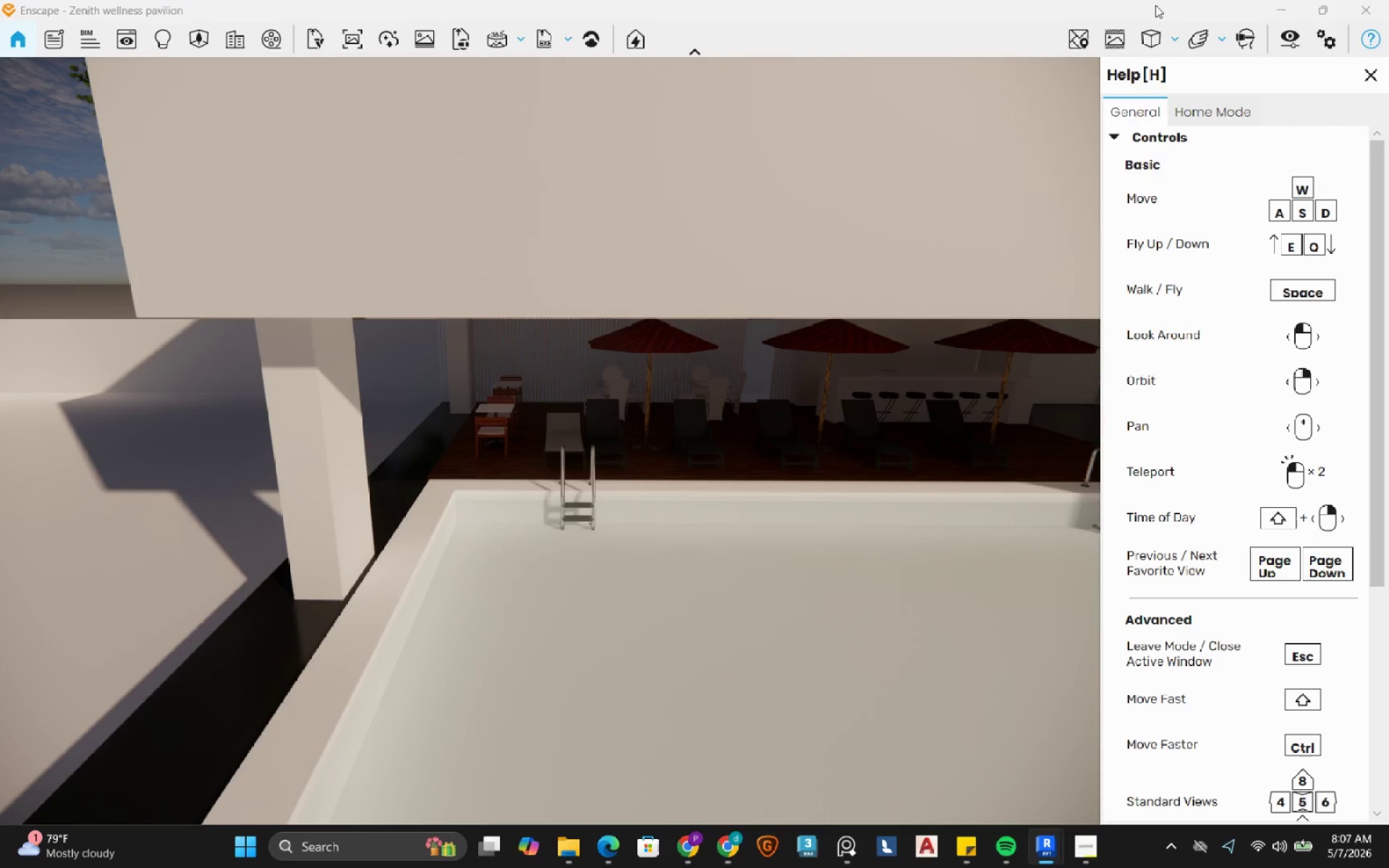 
left_click([1155, 5])
 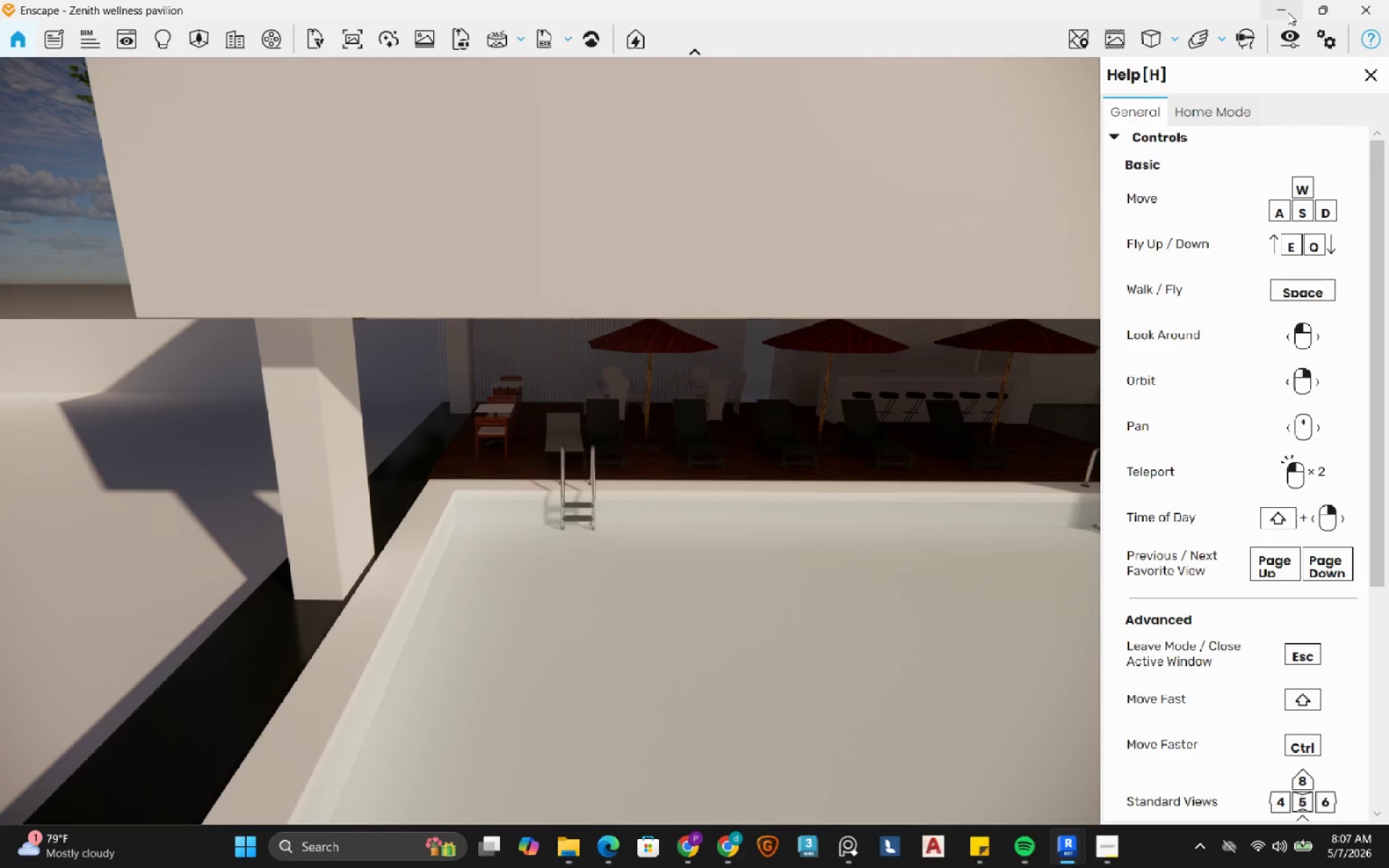 
left_click([1288, 12])
 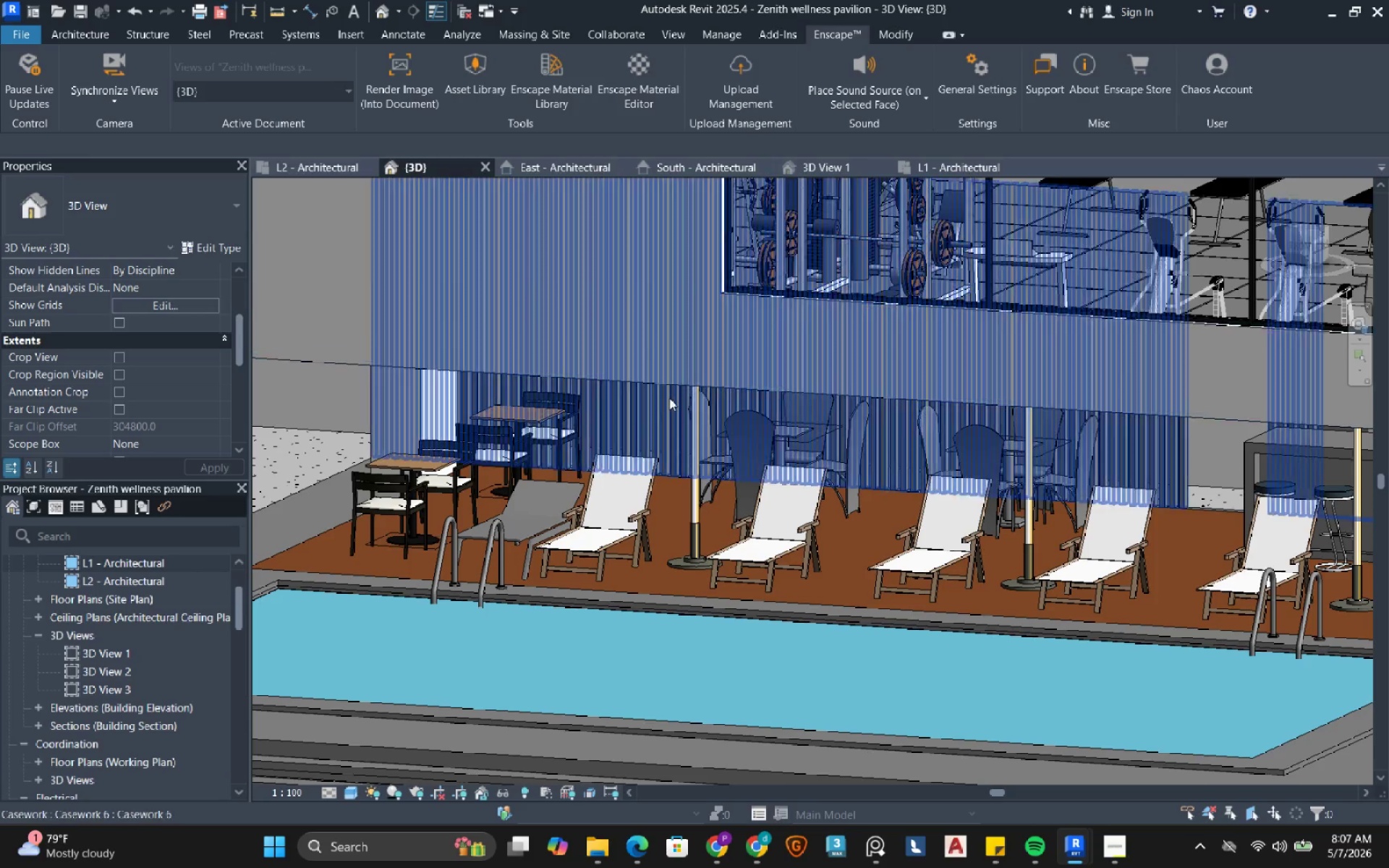 
scroll: coordinate [669, 401], scroll_direction: down, amount: 6.0
 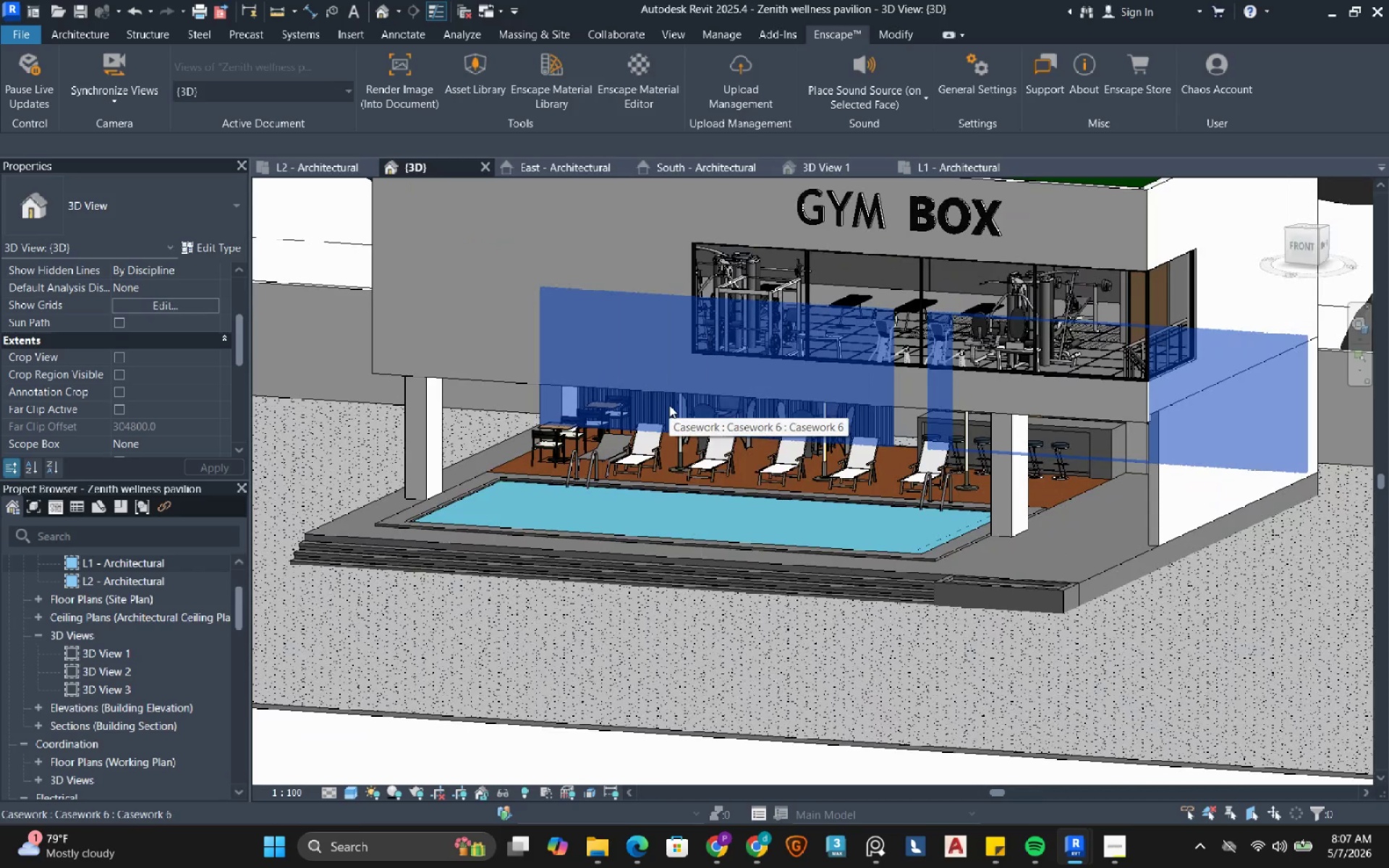 
hold_key(key=ShiftLeft, duration=0.94)
 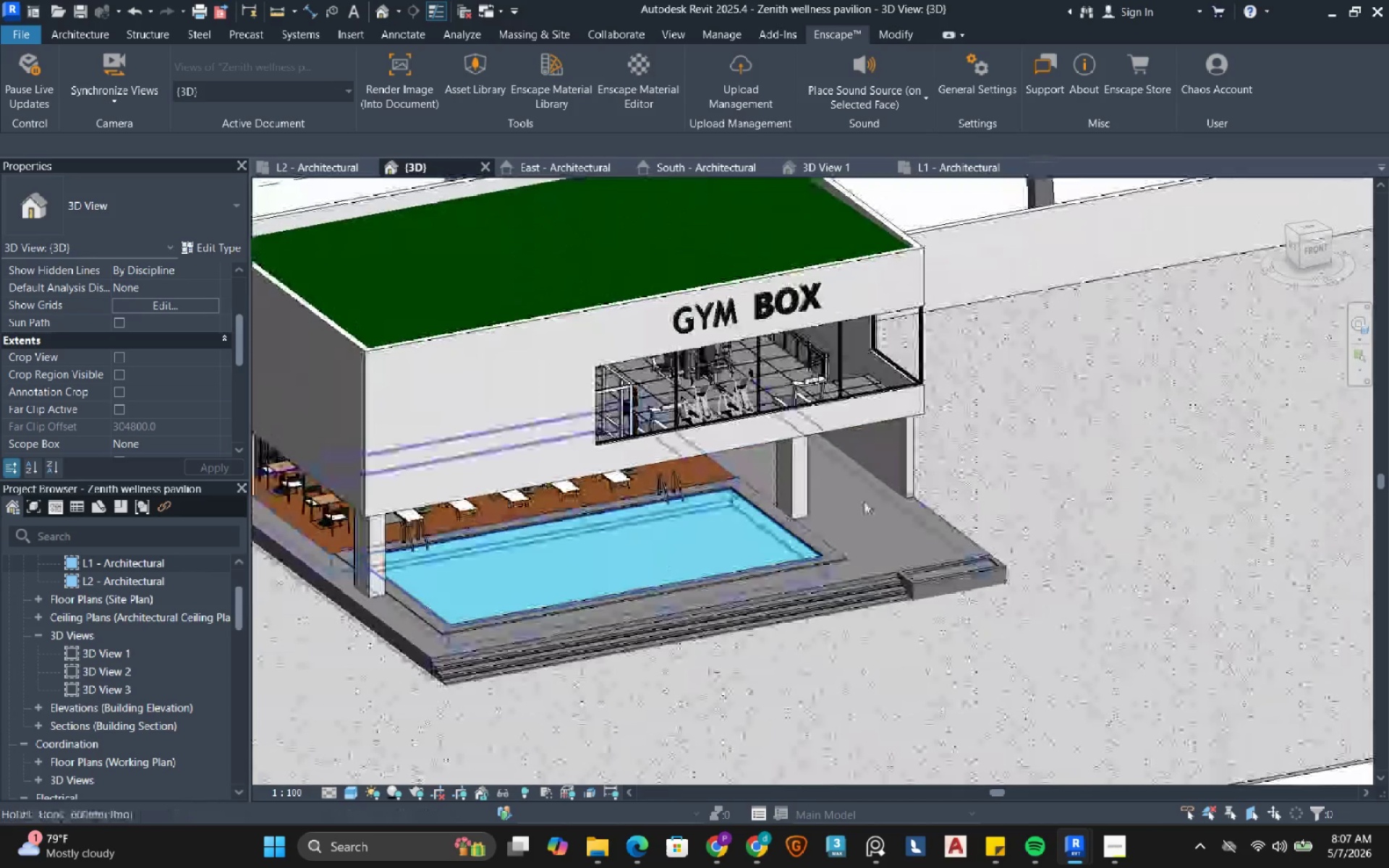 
scroll: coordinate [669, 405], scroll_direction: down, amount: 2.0
 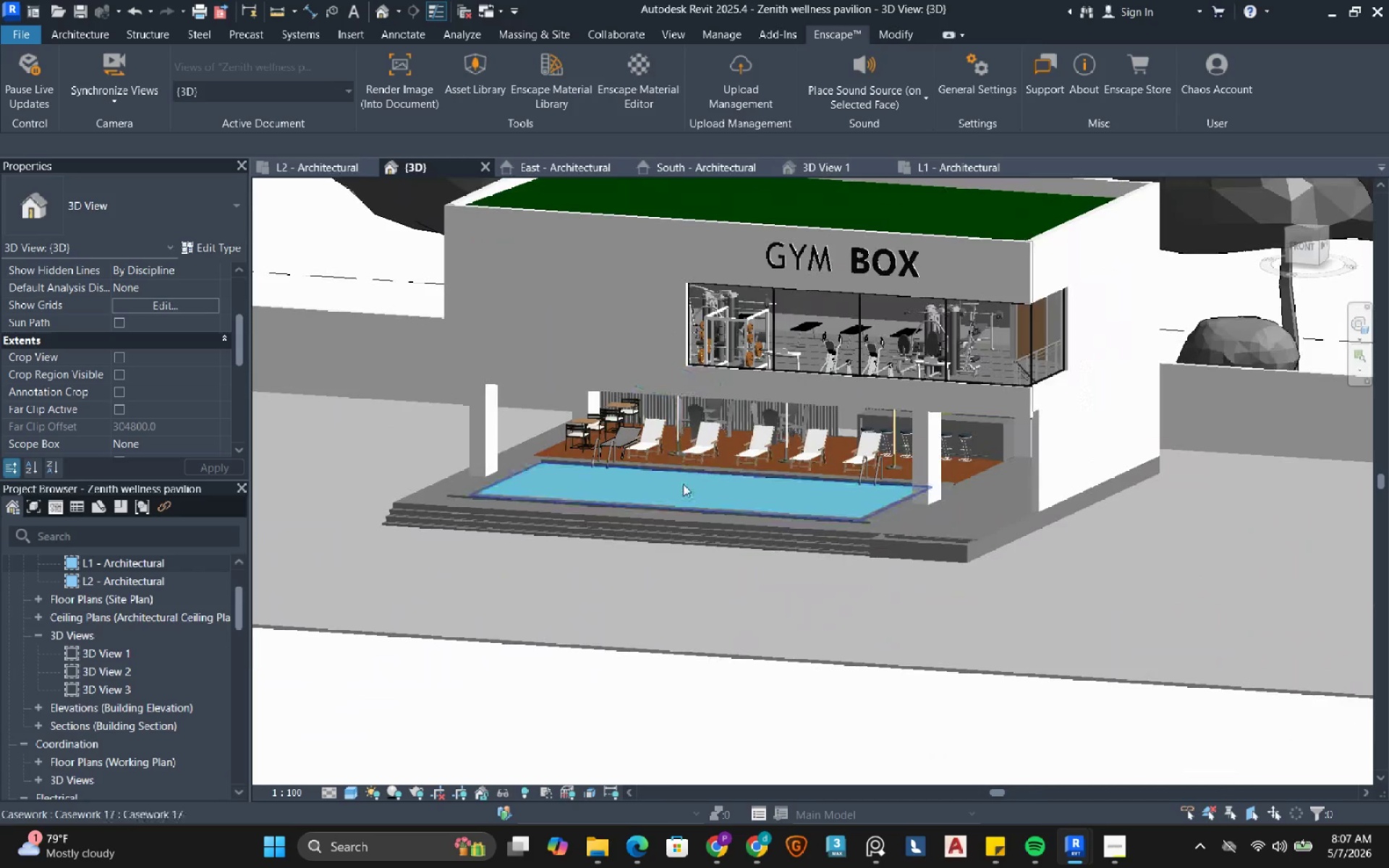 
scroll: coordinate [1006, 592], scroll_direction: up, amount: 6.0
 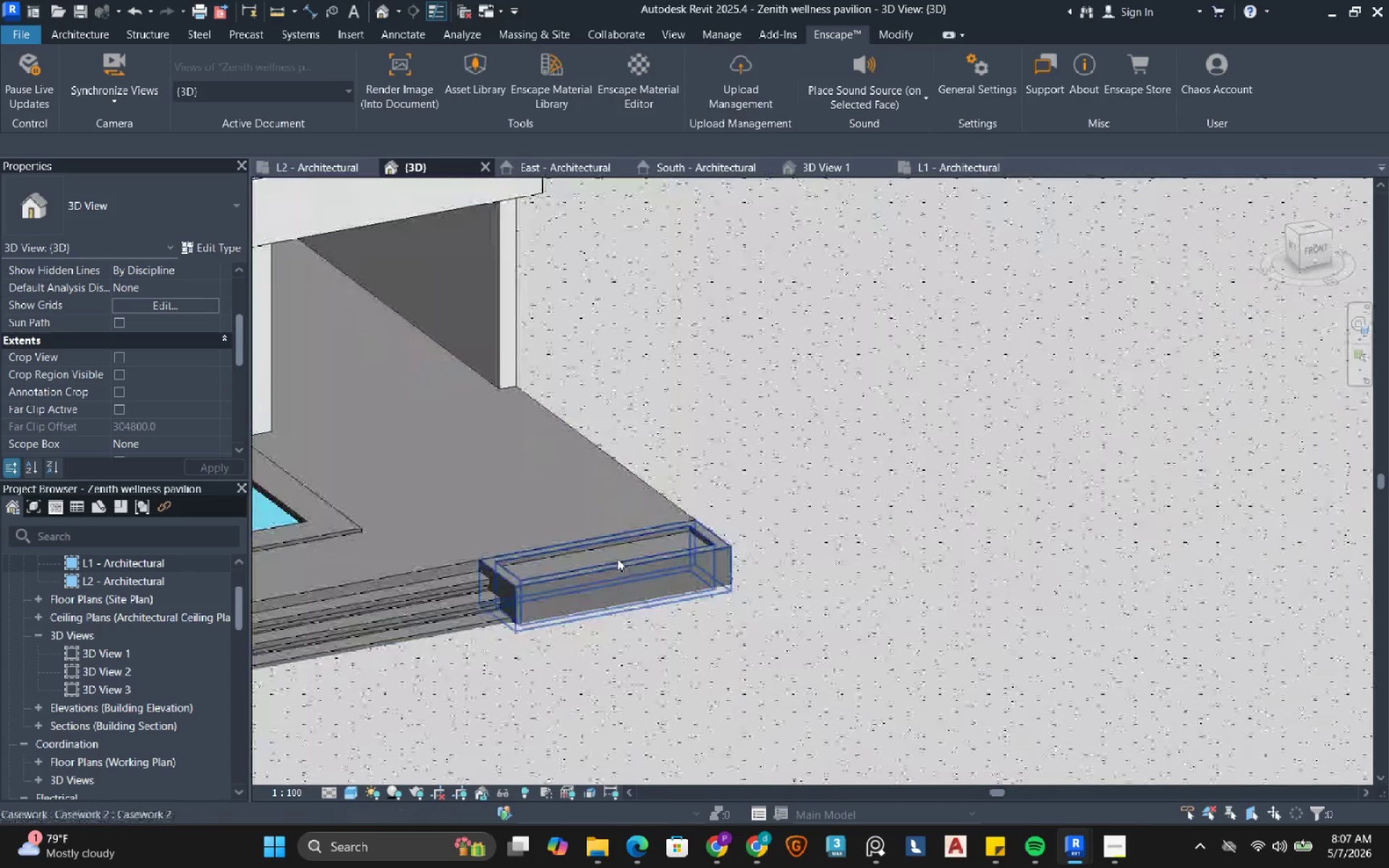 
hold_key(key=ShiftLeft, duration=0.61)
 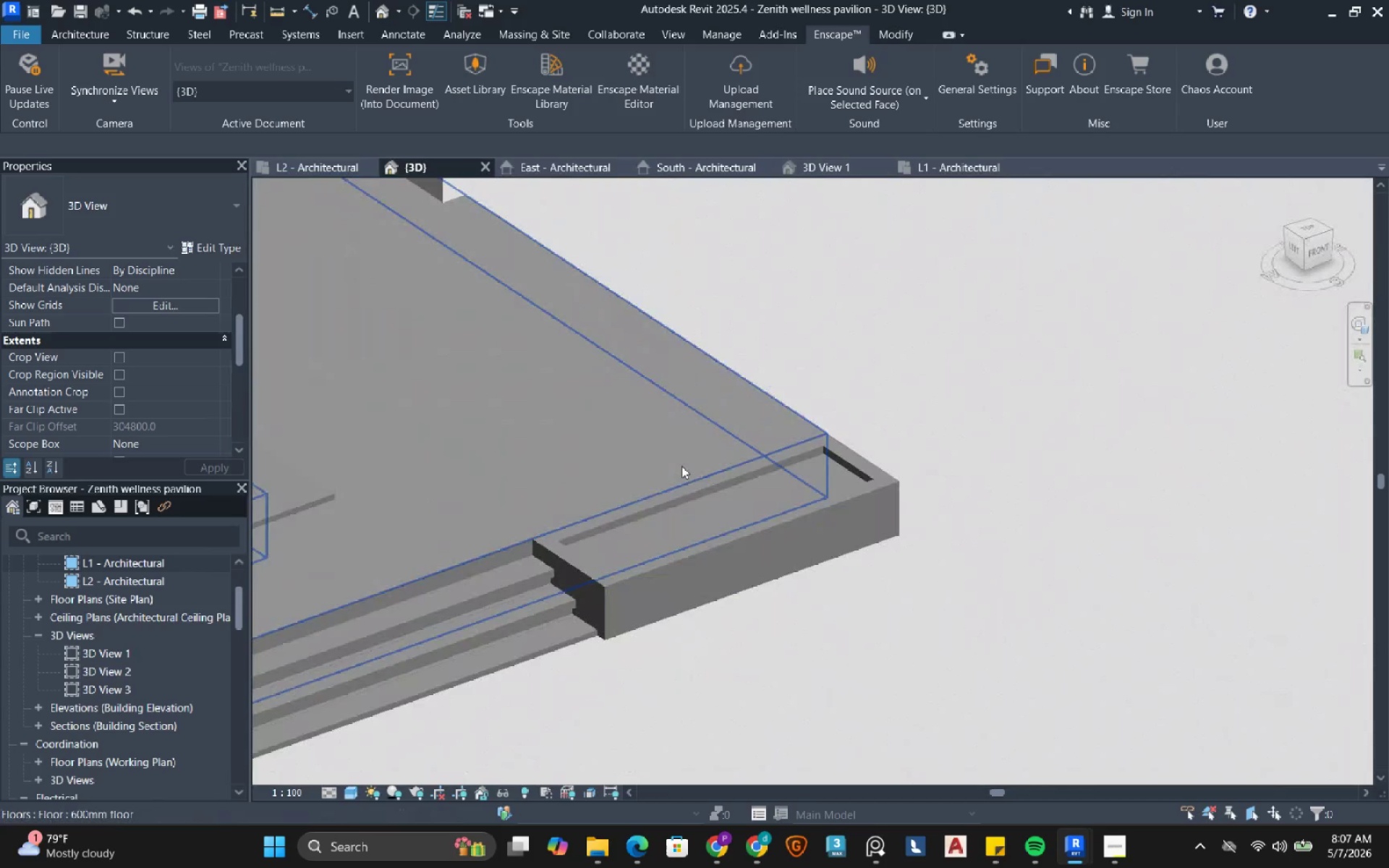 
scroll: coordinate [681, 466], scroll_direction: up, amount: 4.0
 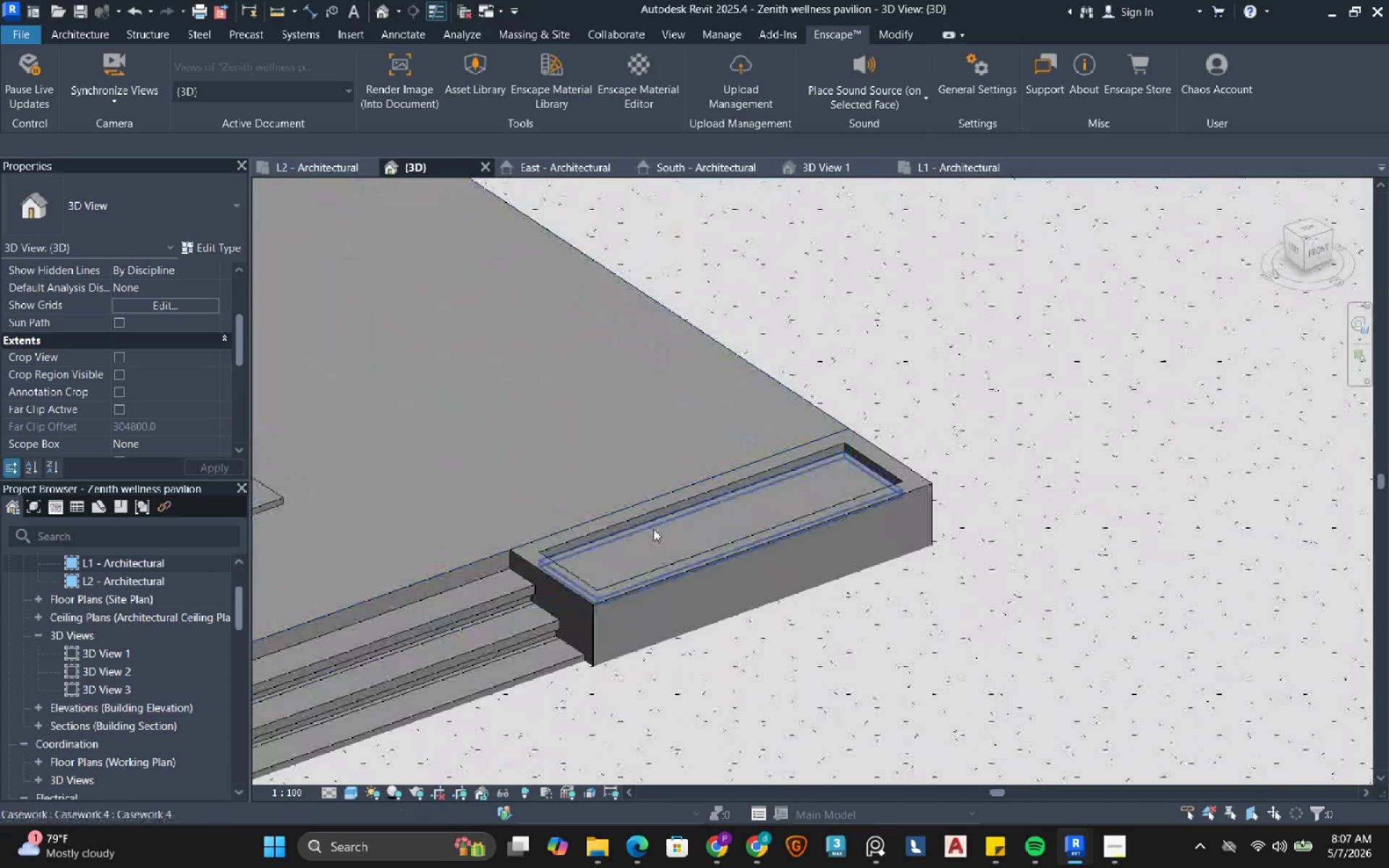 
mouse_move([647, 524])
 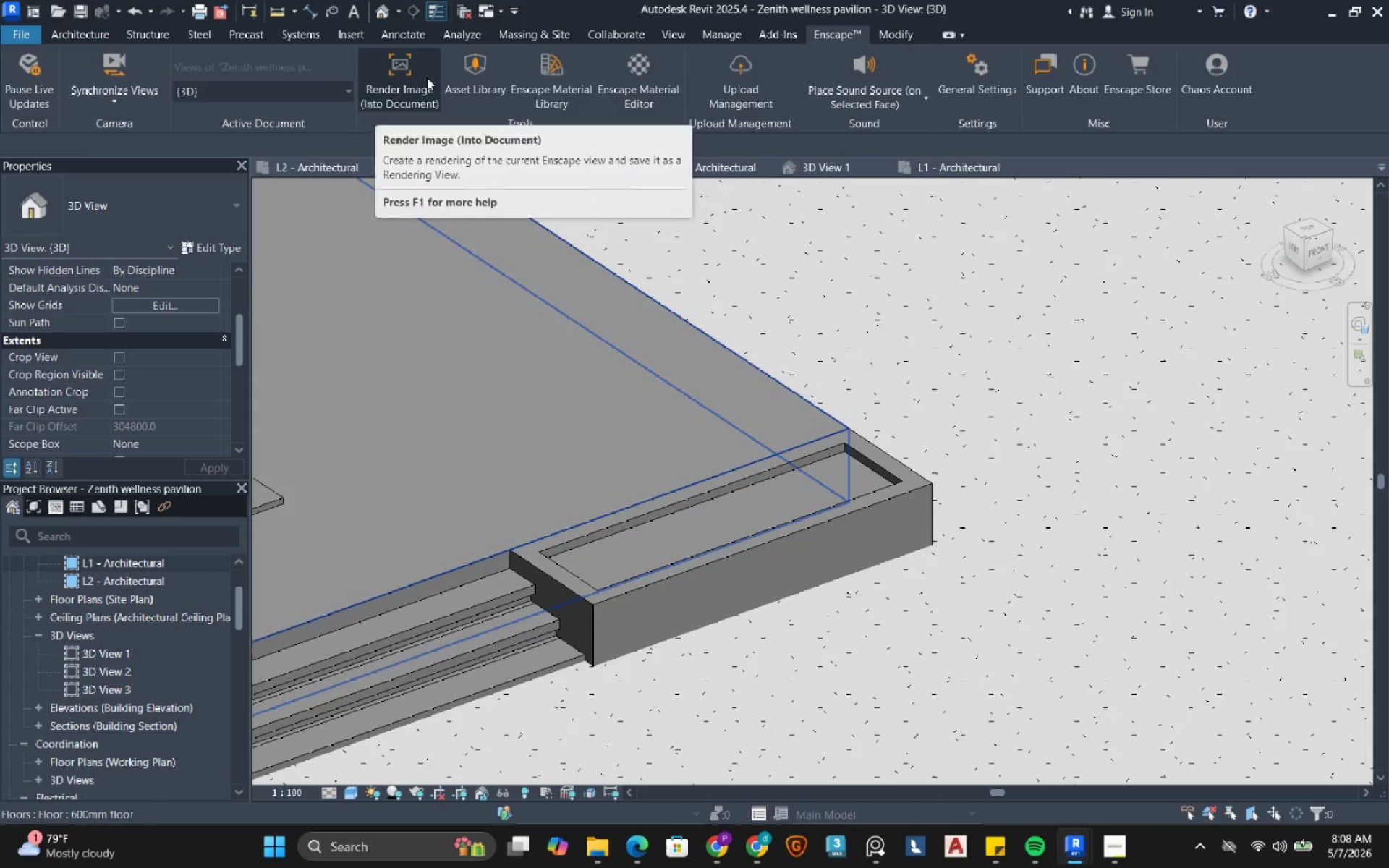 
left_click([472, 67])
 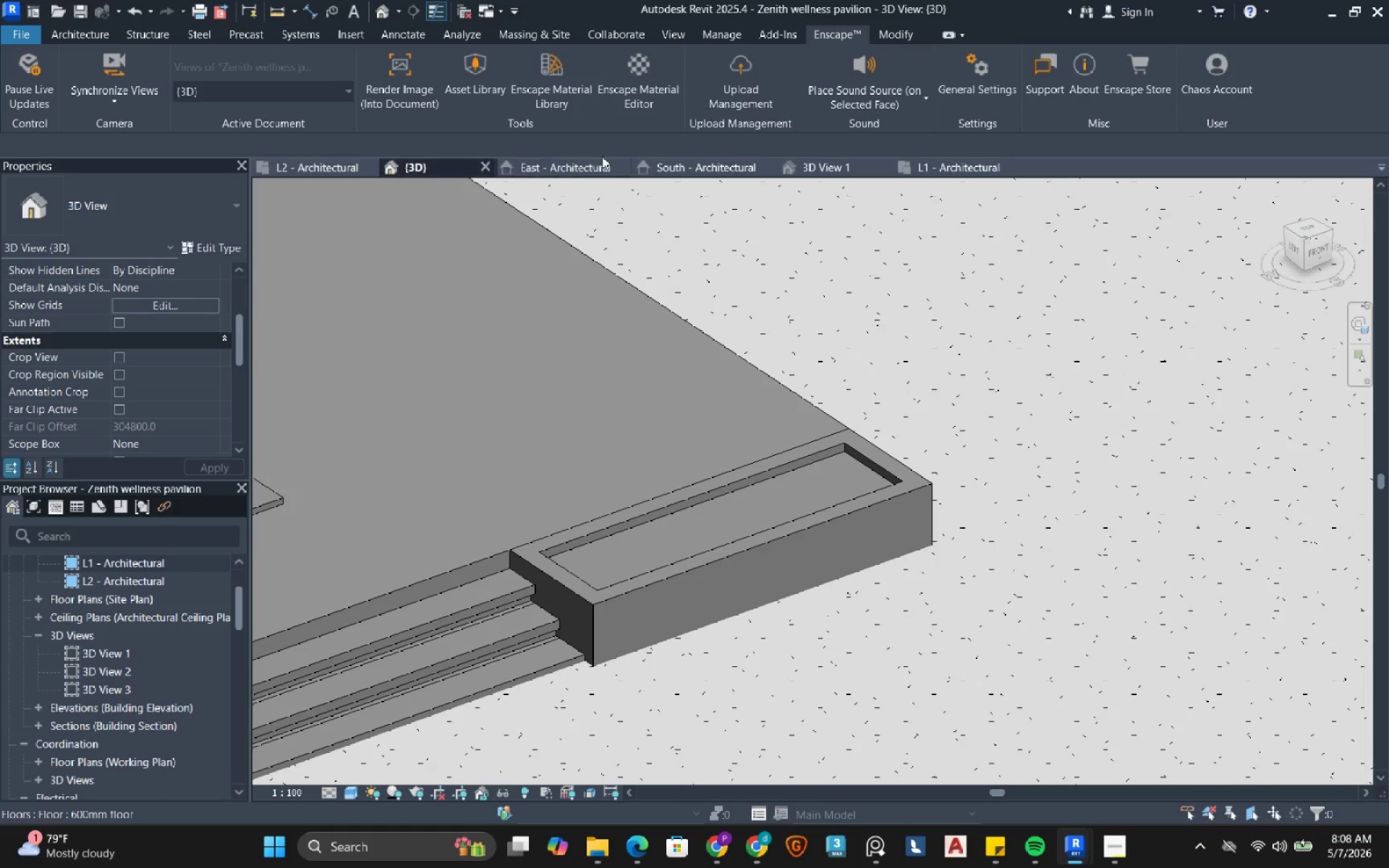 
wait(5.67)
 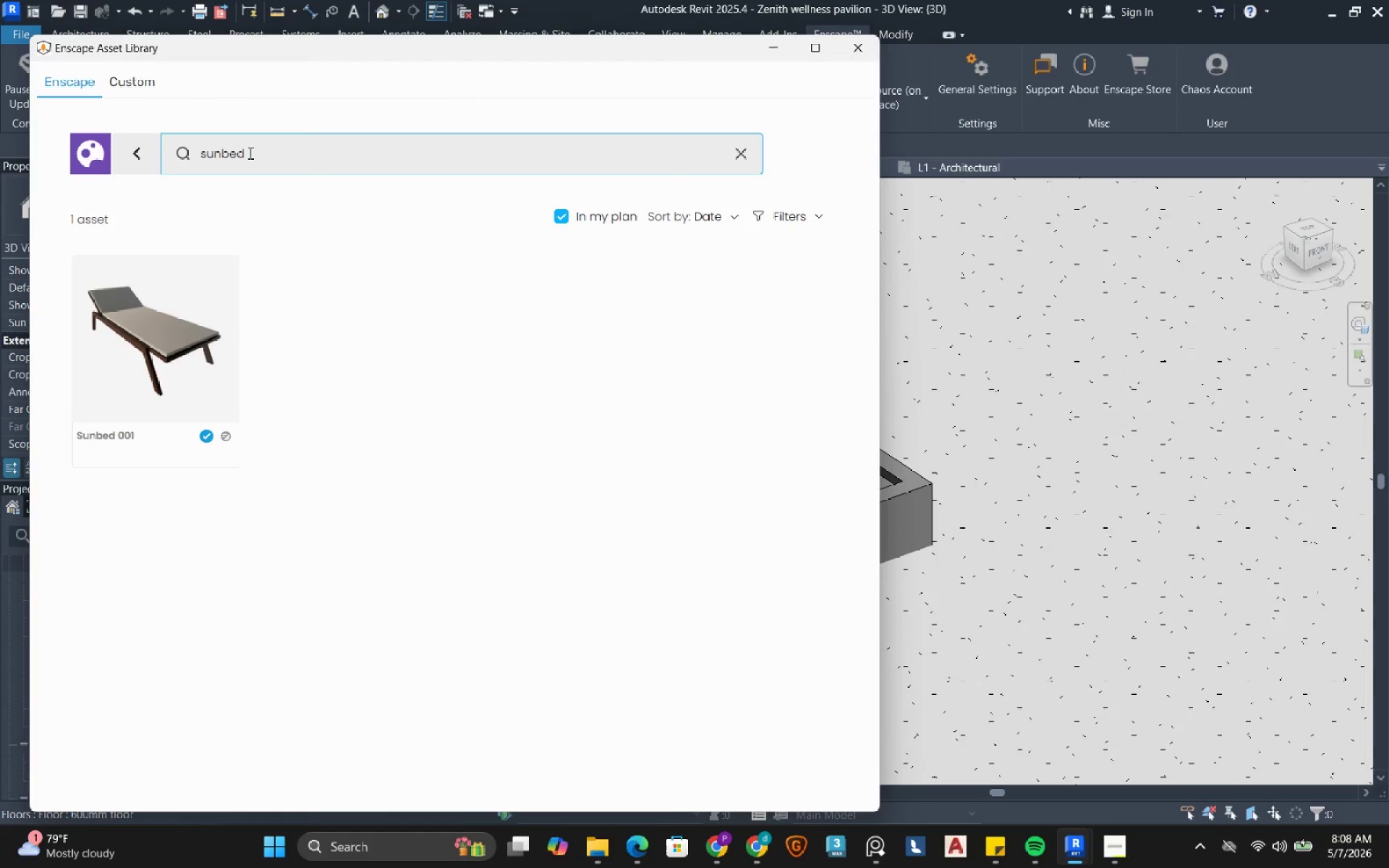 
left_click([940, 169])
 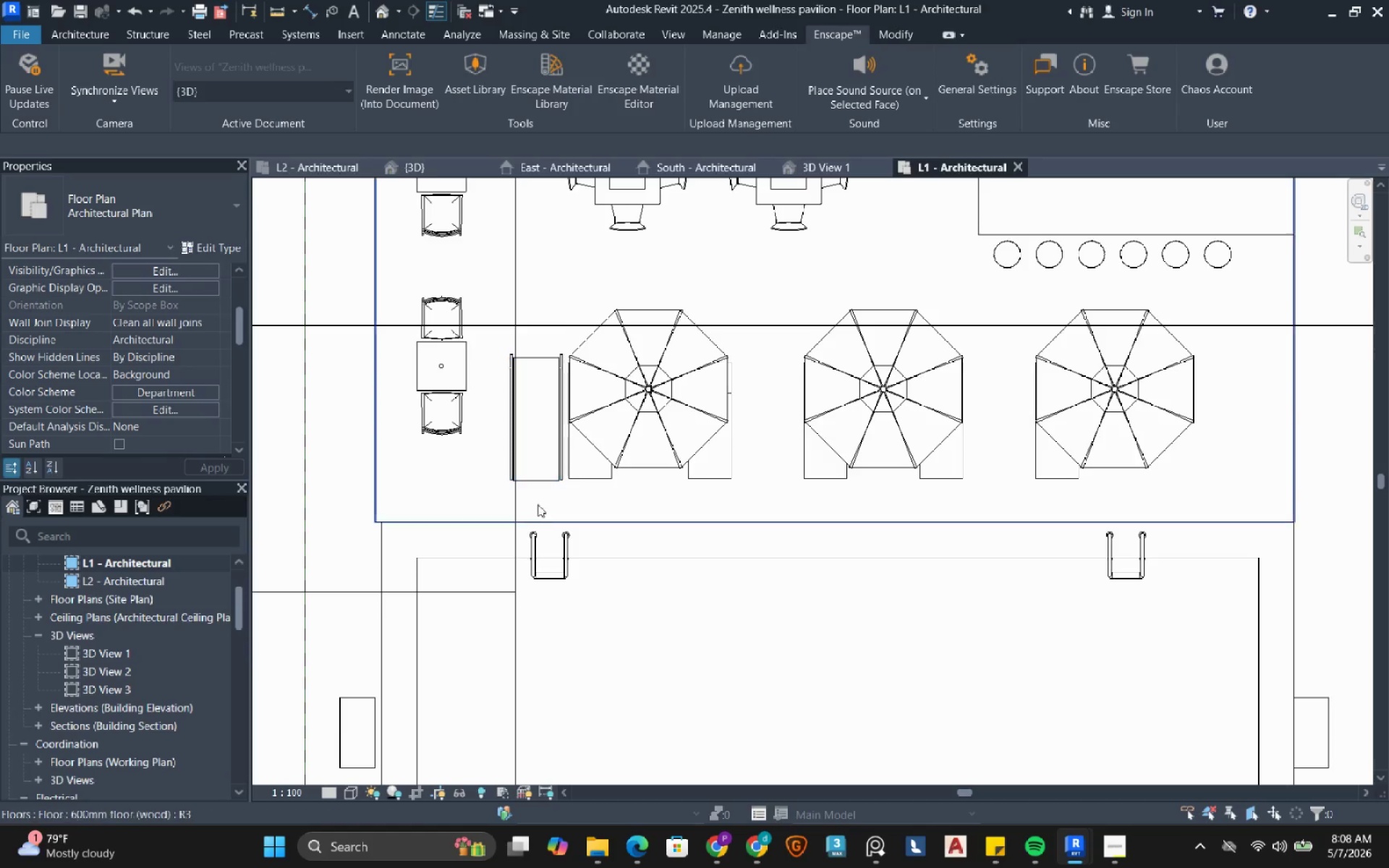 
scroll: coordinate [526, 471], scroll_direction: up, amount: 7.0
 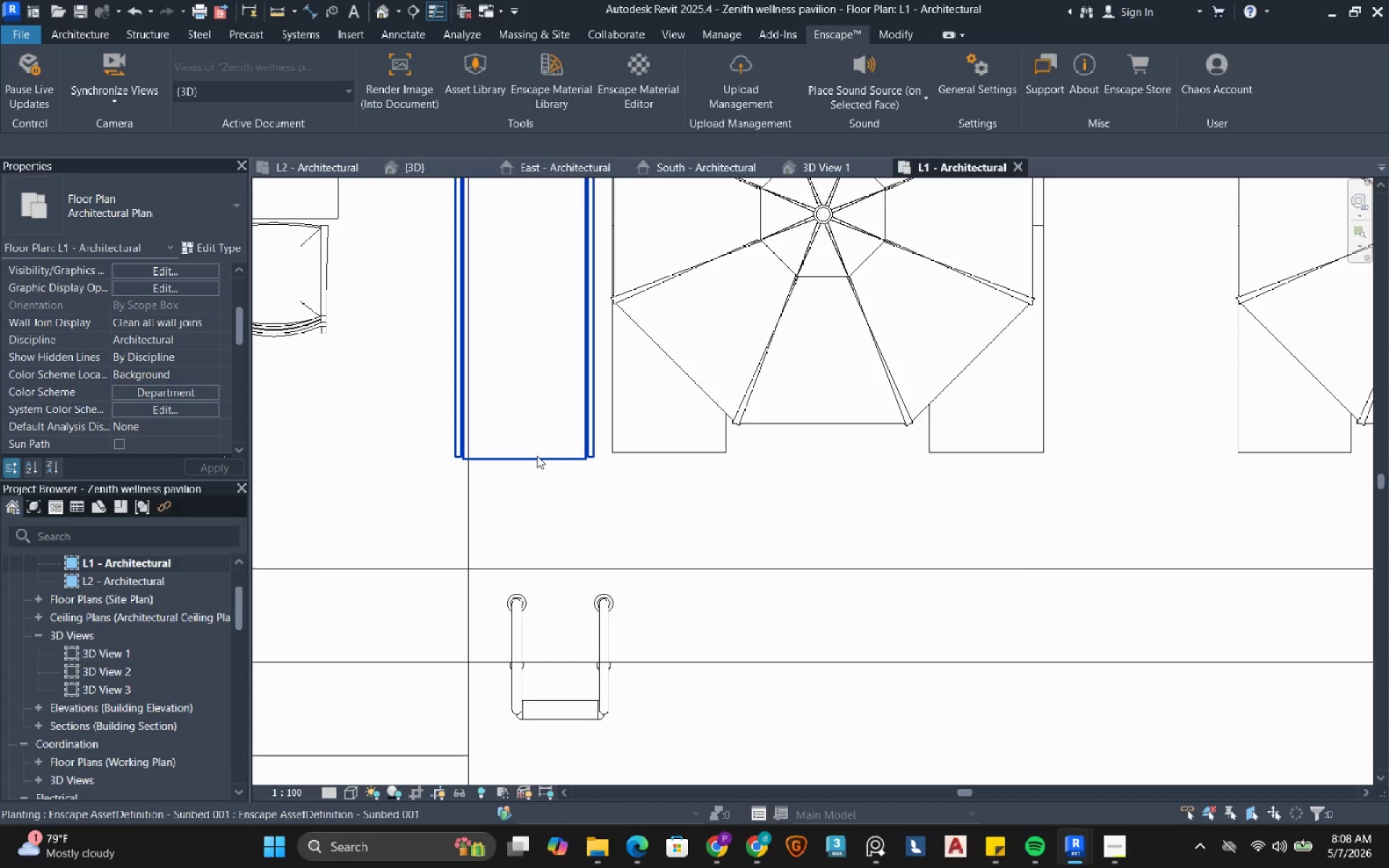 
left_click([537, 456])
 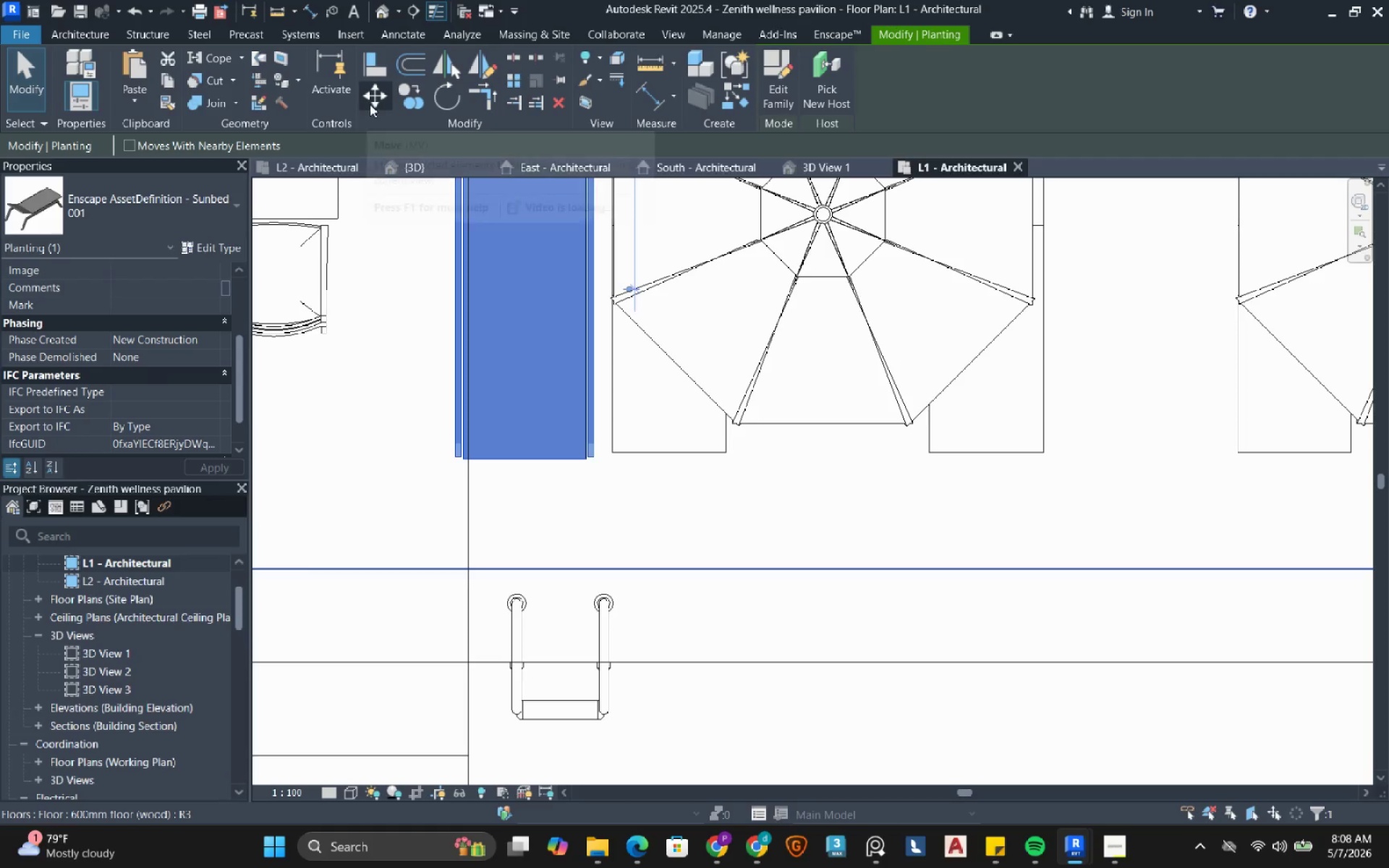 
left_click([373, 103])
 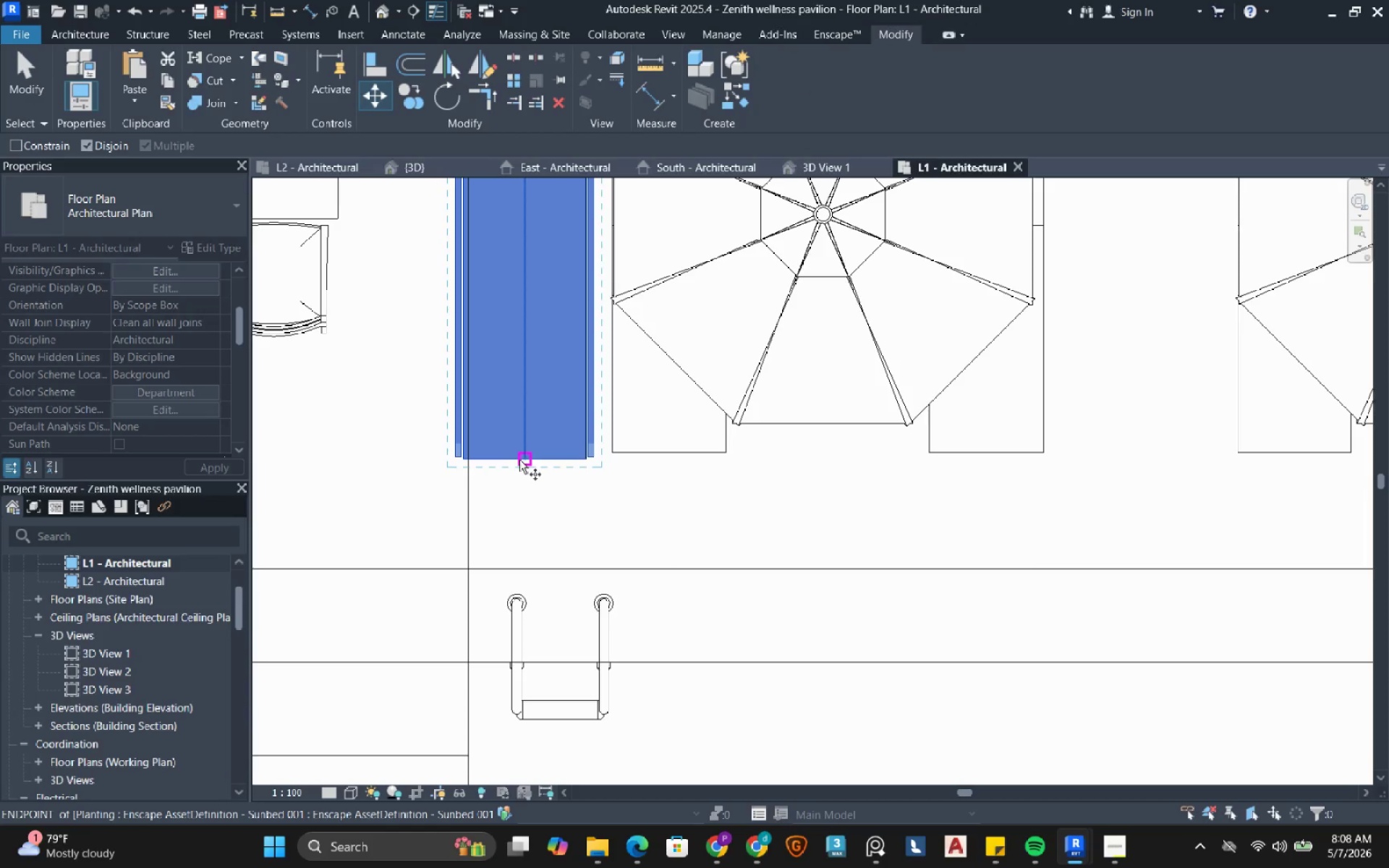 
left_click([523, 460])
 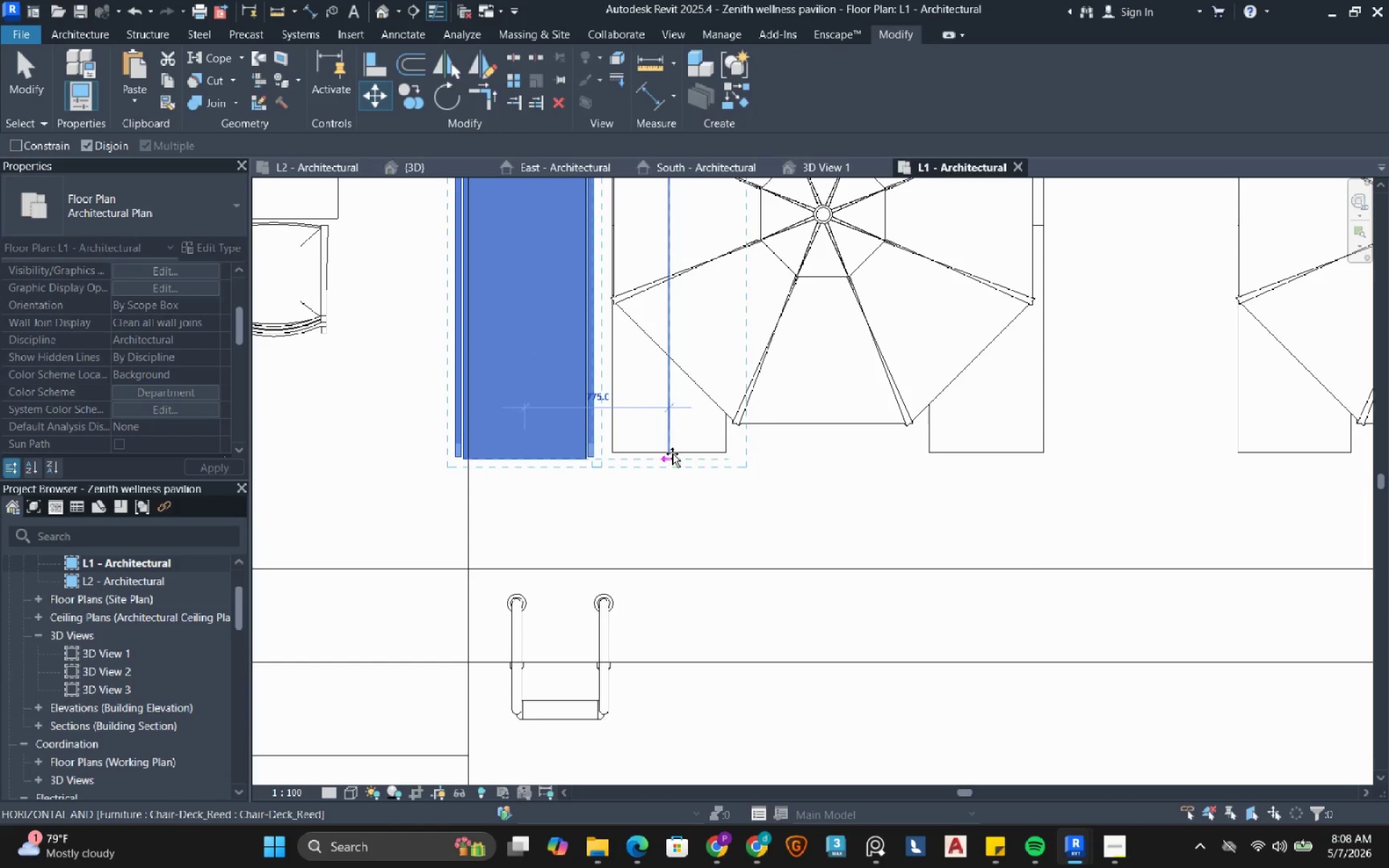 
left_click([672, 454])
 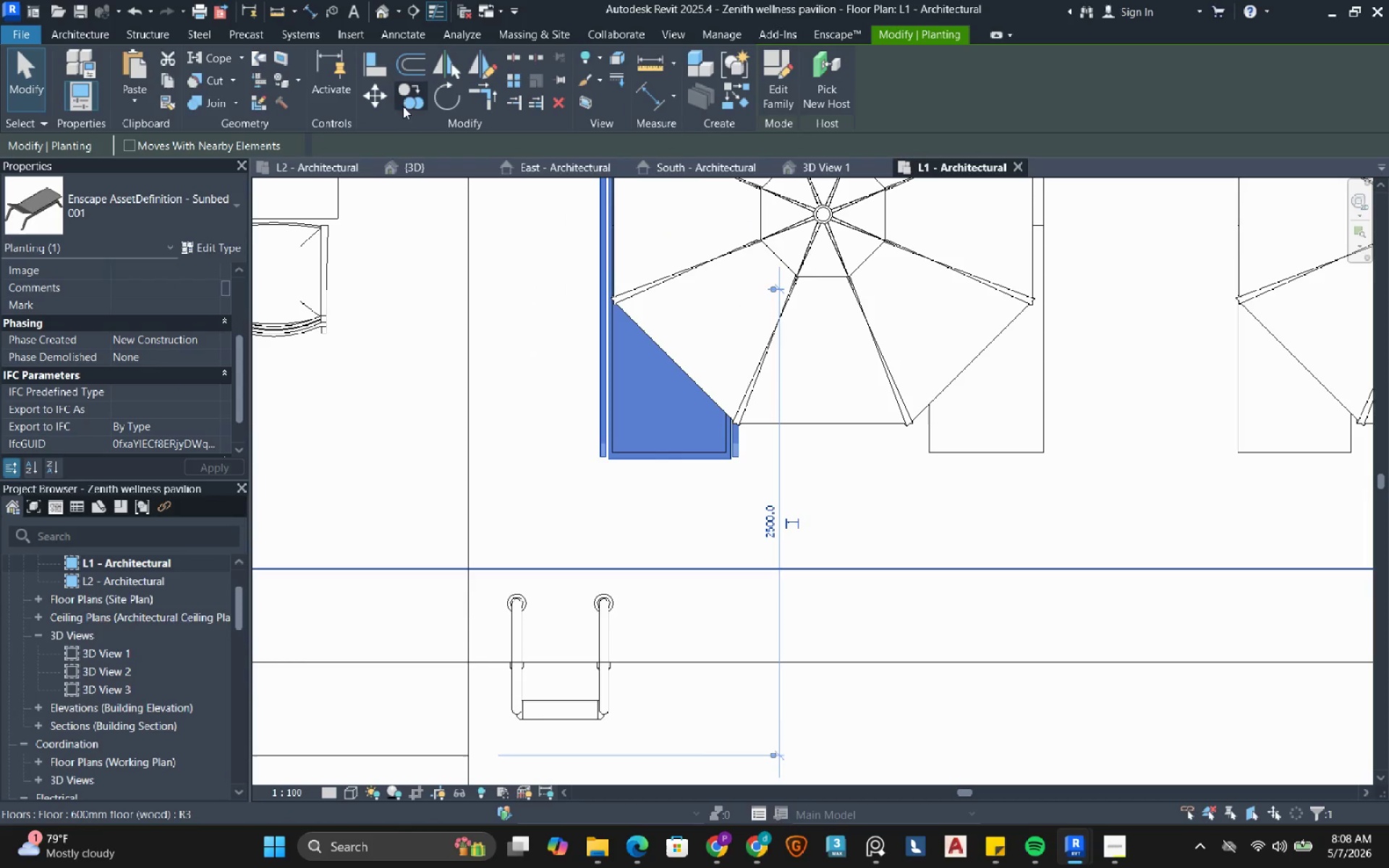 
left_click([407, 98])
 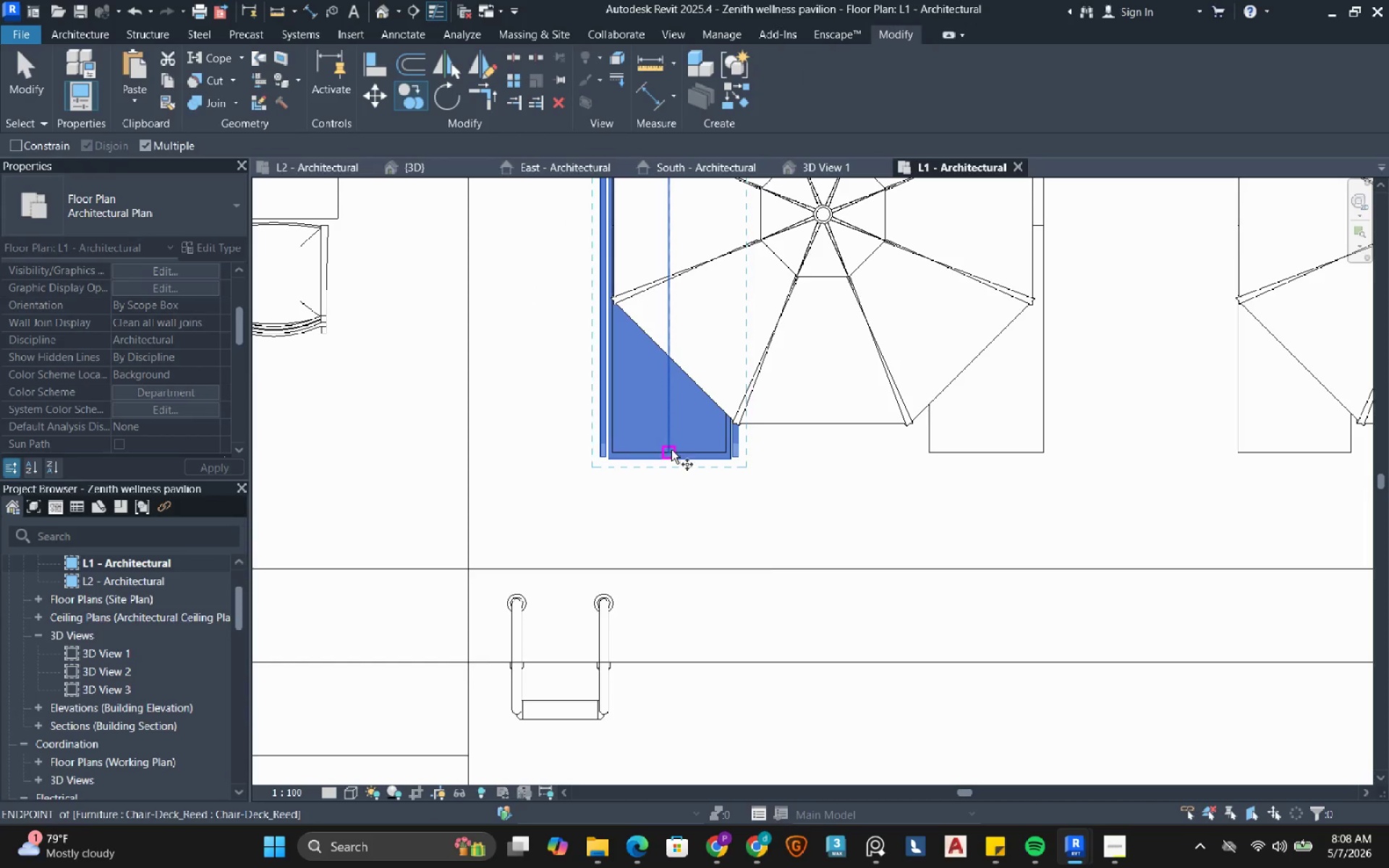 
left_click([669, 435])
 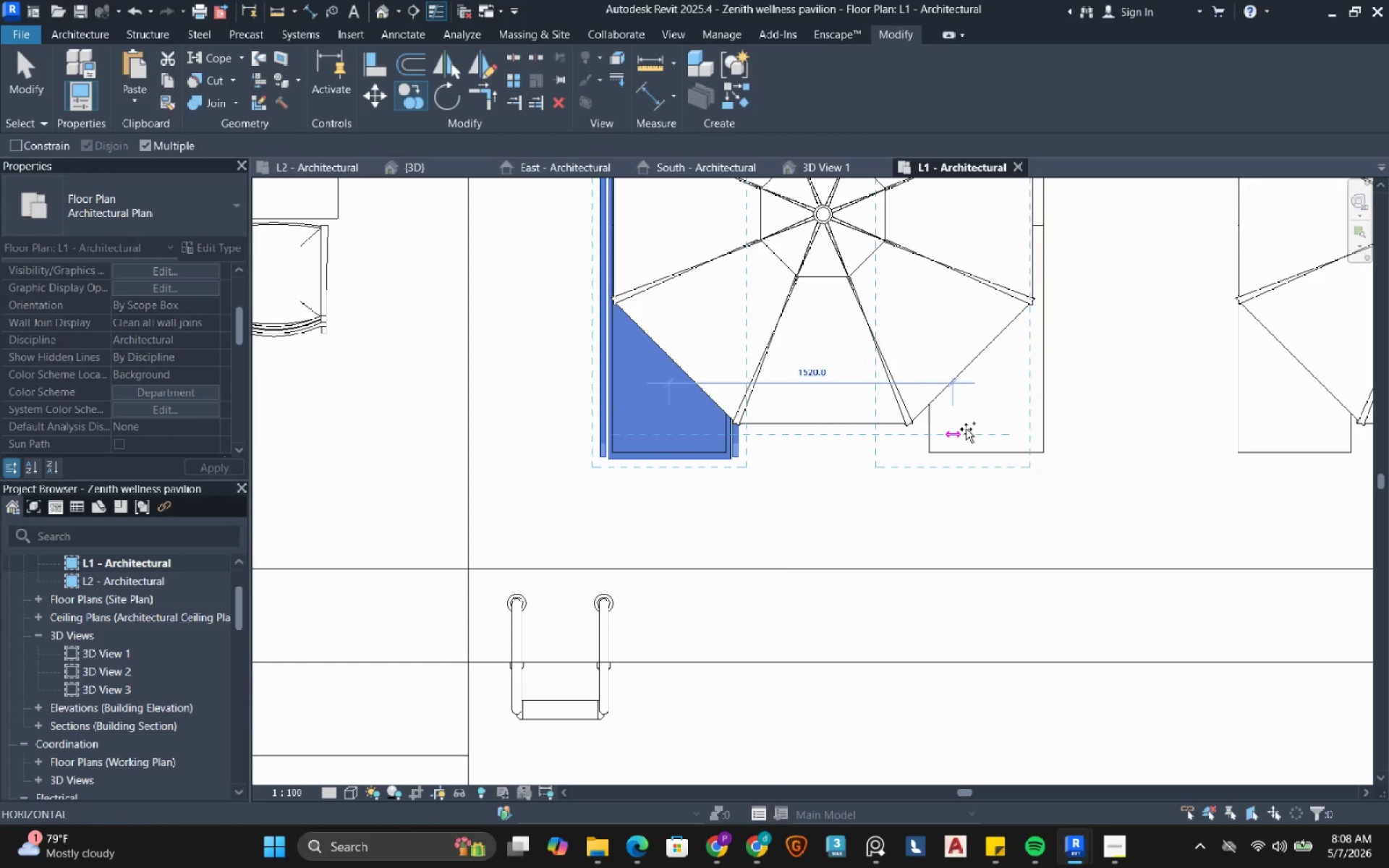 
mouse_move([987, 429])
 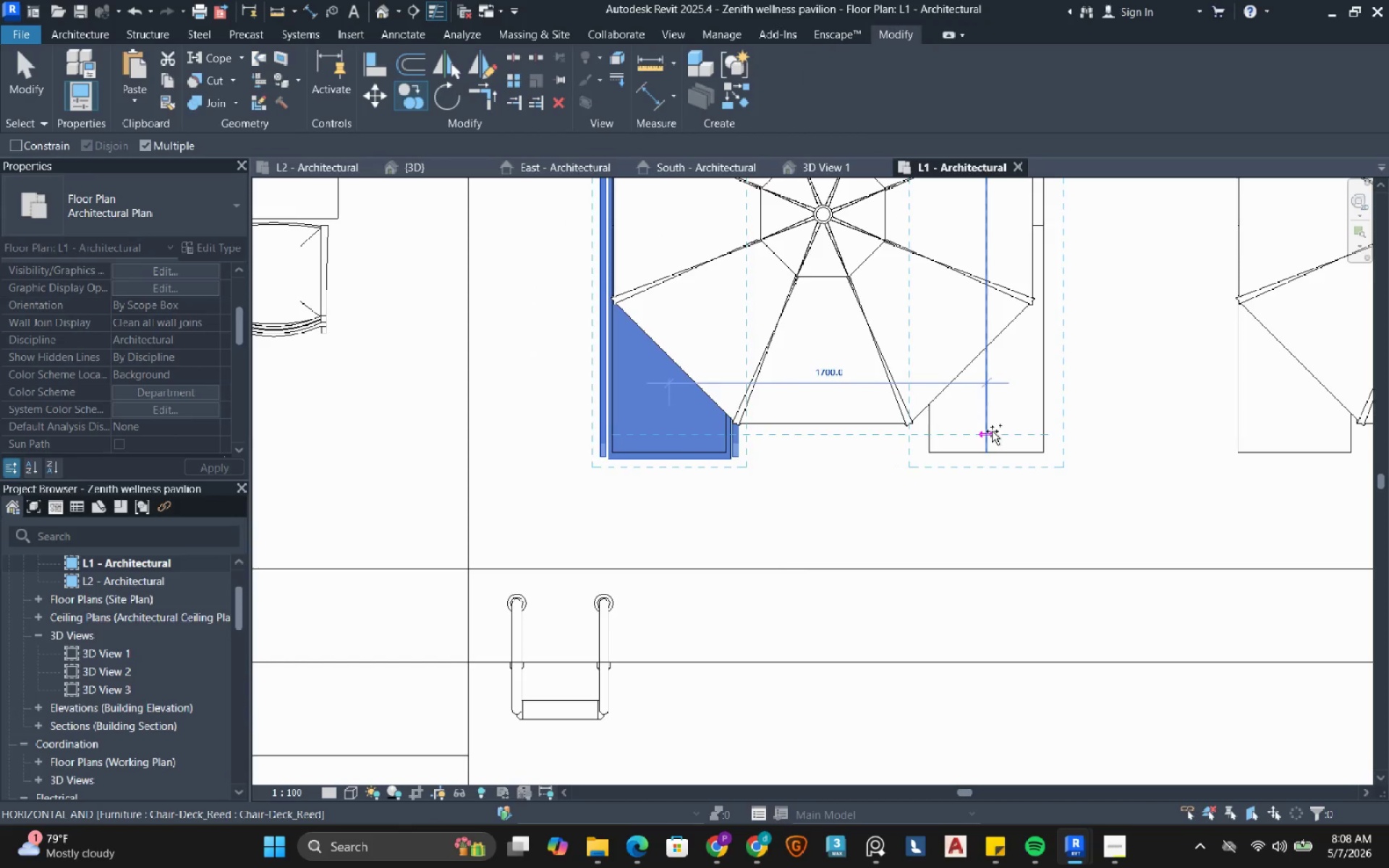 
left_click([992, 431])
 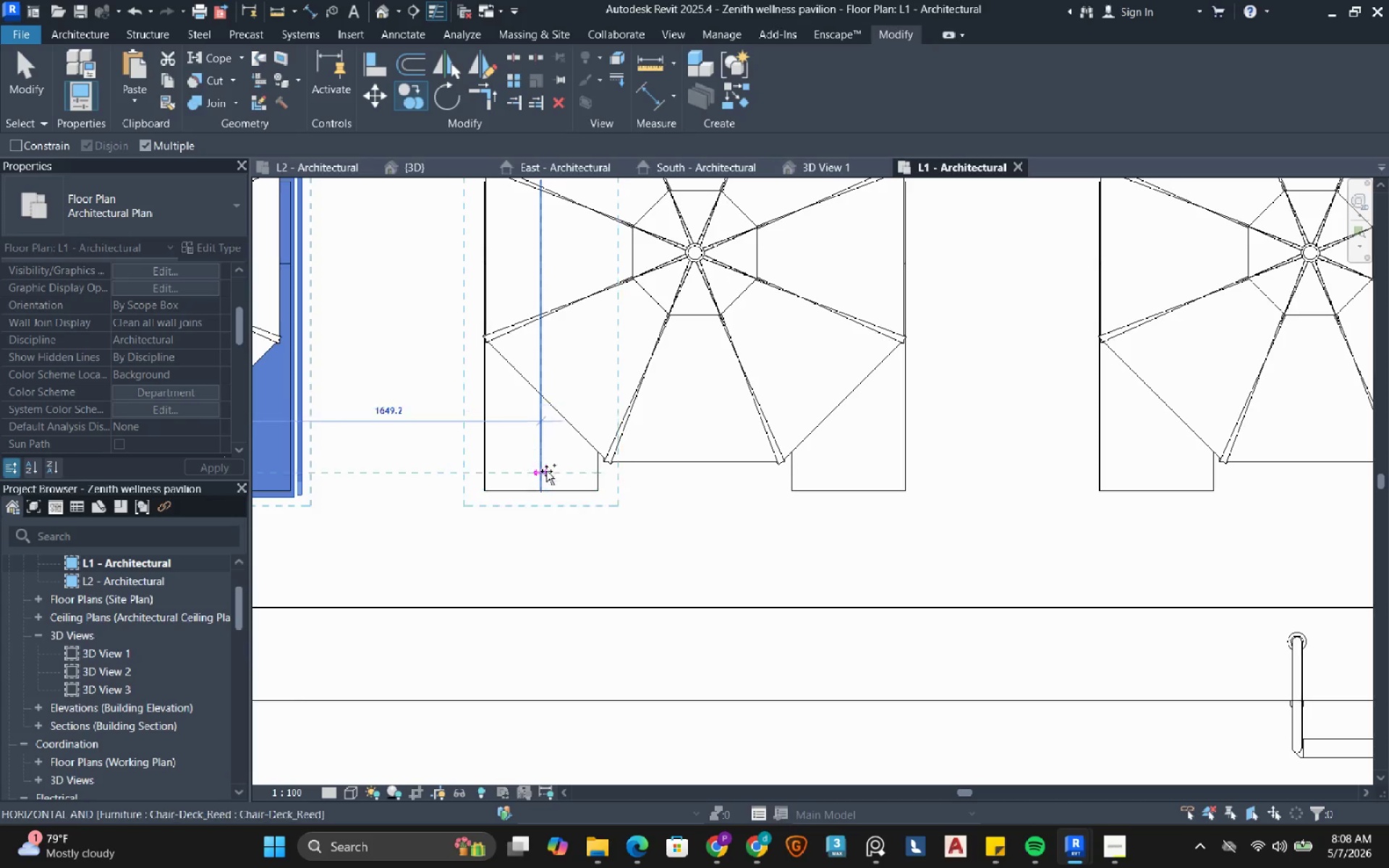 
left_click([546, 477])
 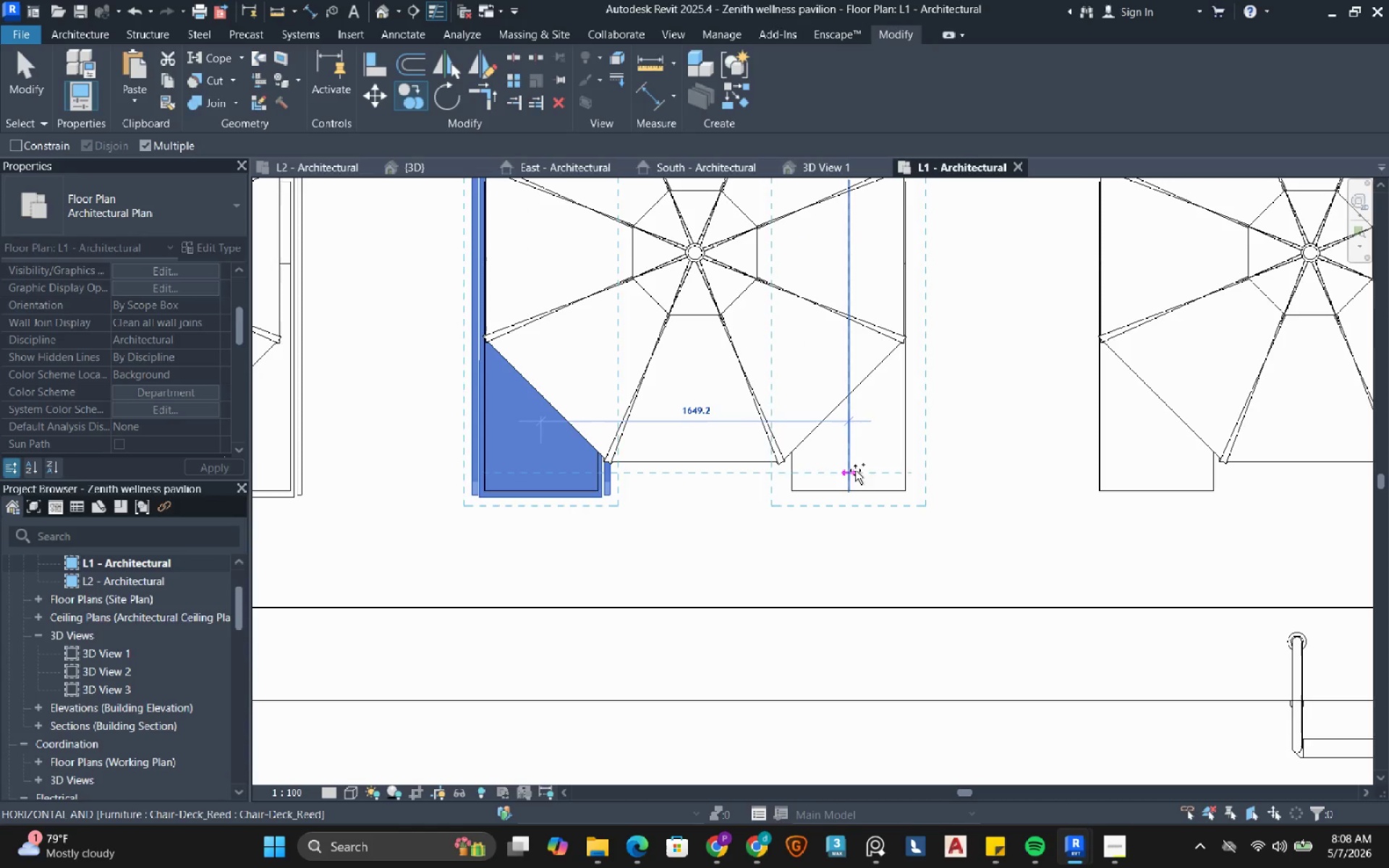 
left_click([851, 472])
 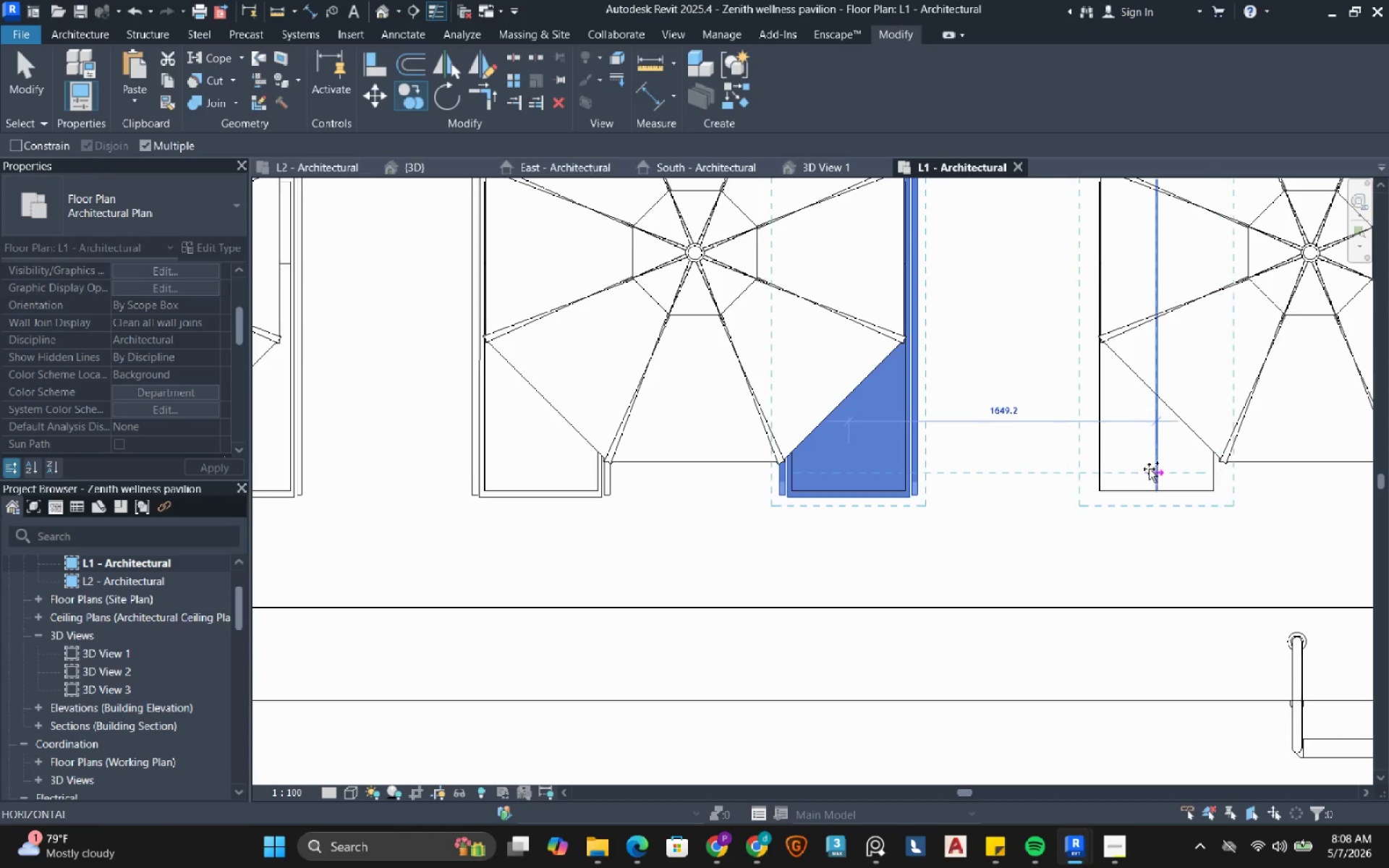 
left_click([1153, 469])
 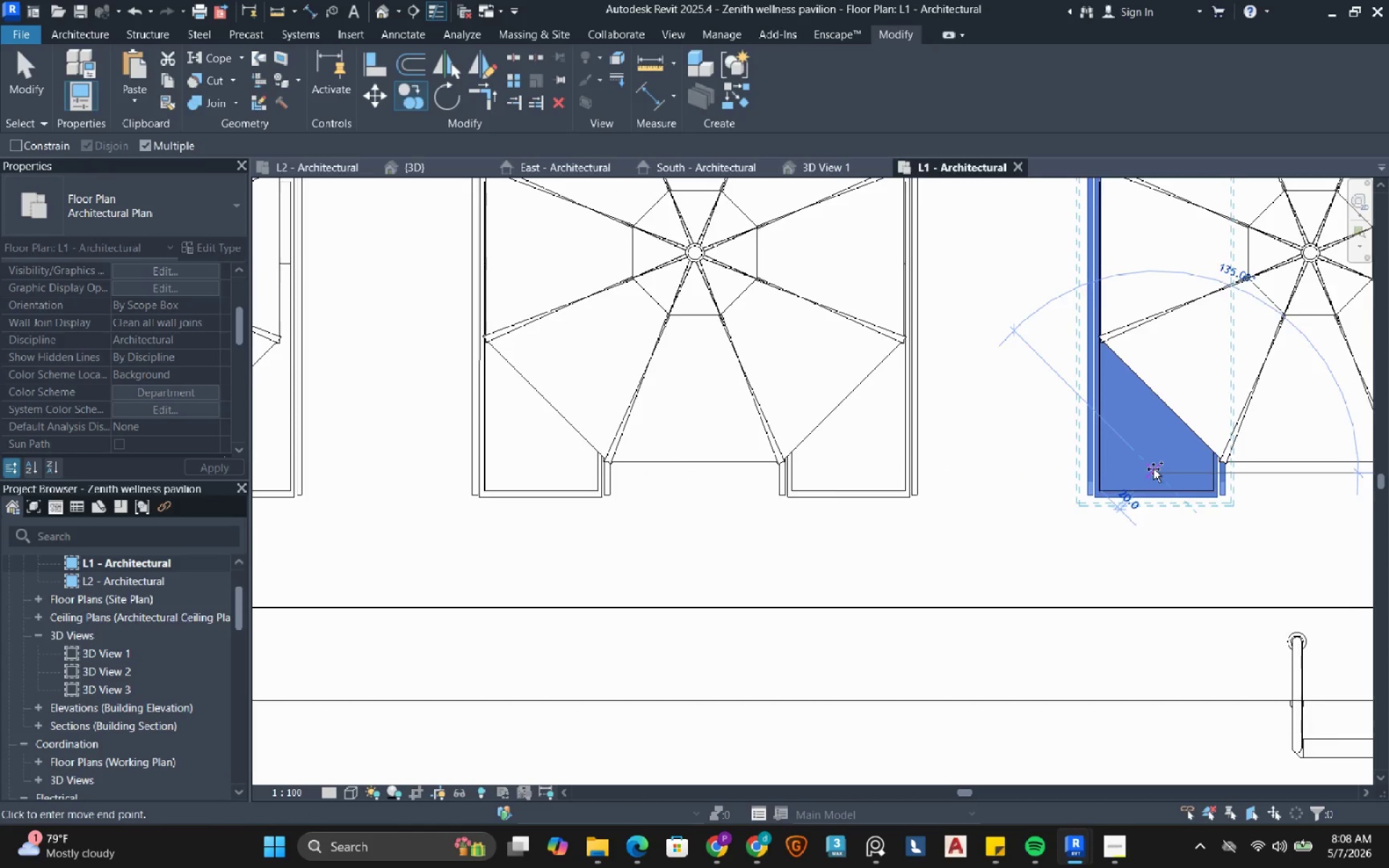 
scroll: coordinate [1153, 469], scroll_direction: down, amount: 2.0
 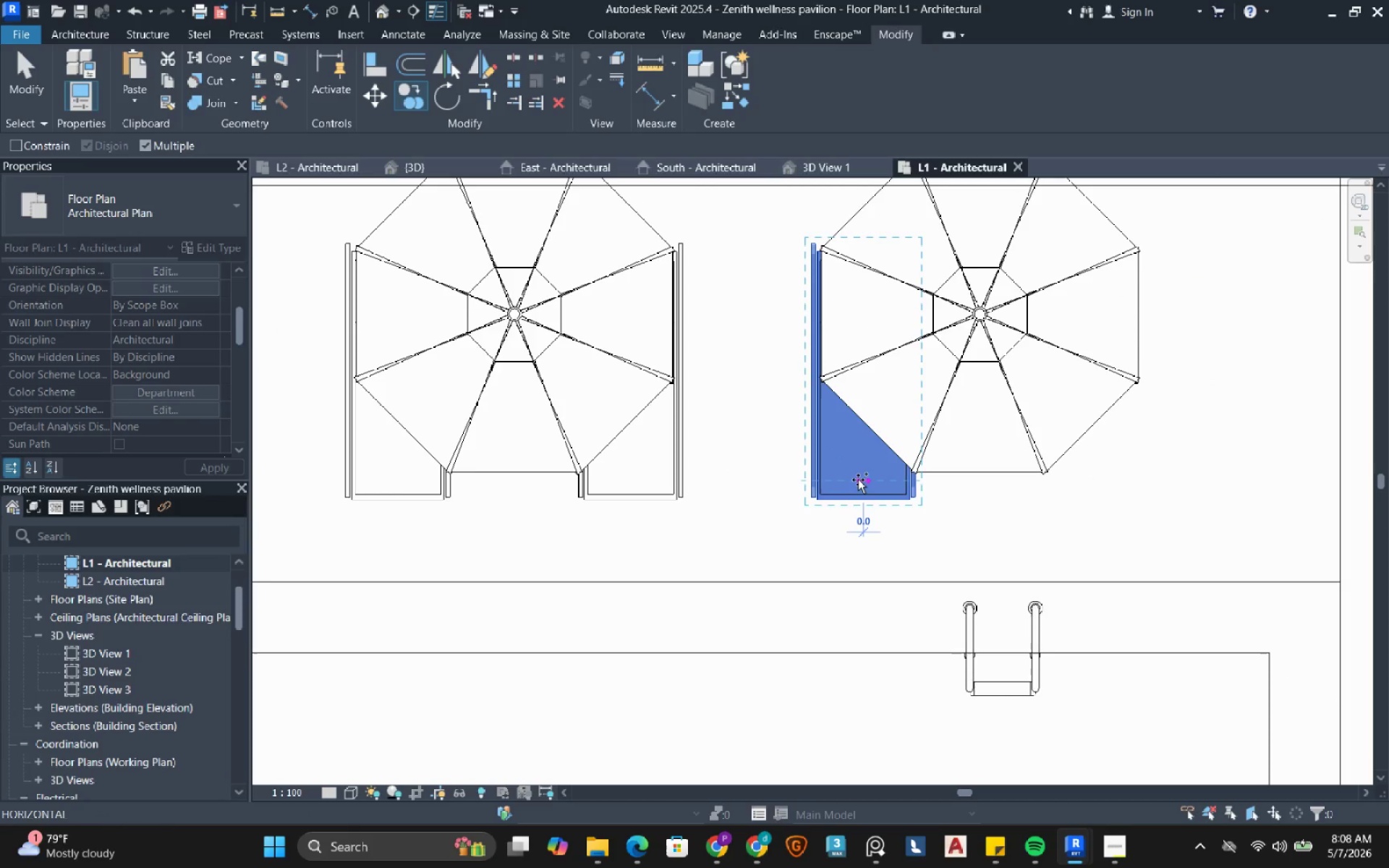 
key(Escape)
key(Escape)
type(wf)
 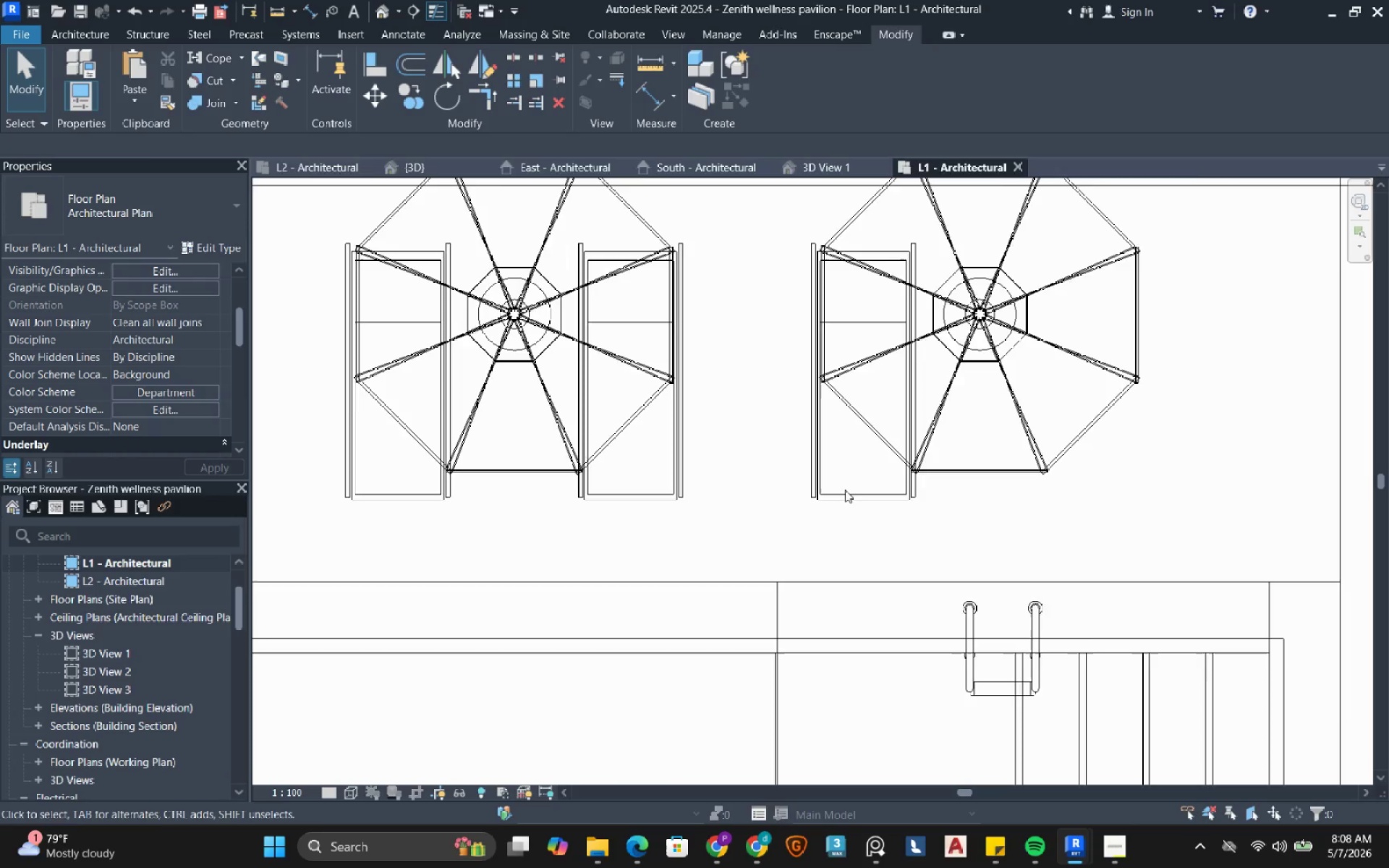 
left_click([844, 493])
 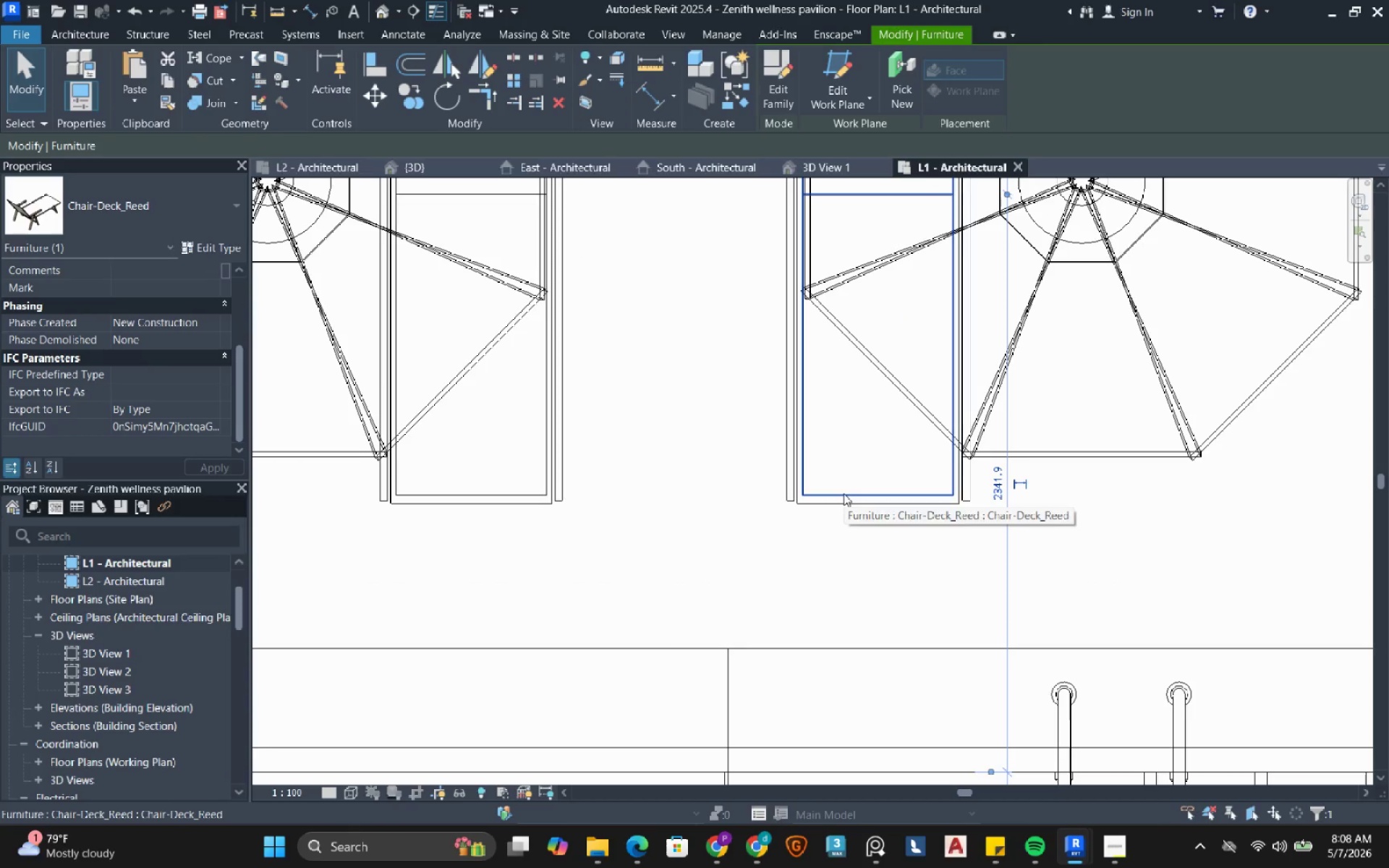 
scroll: coordinate [844, 493], scroll_direction: up, amount: 4.0
 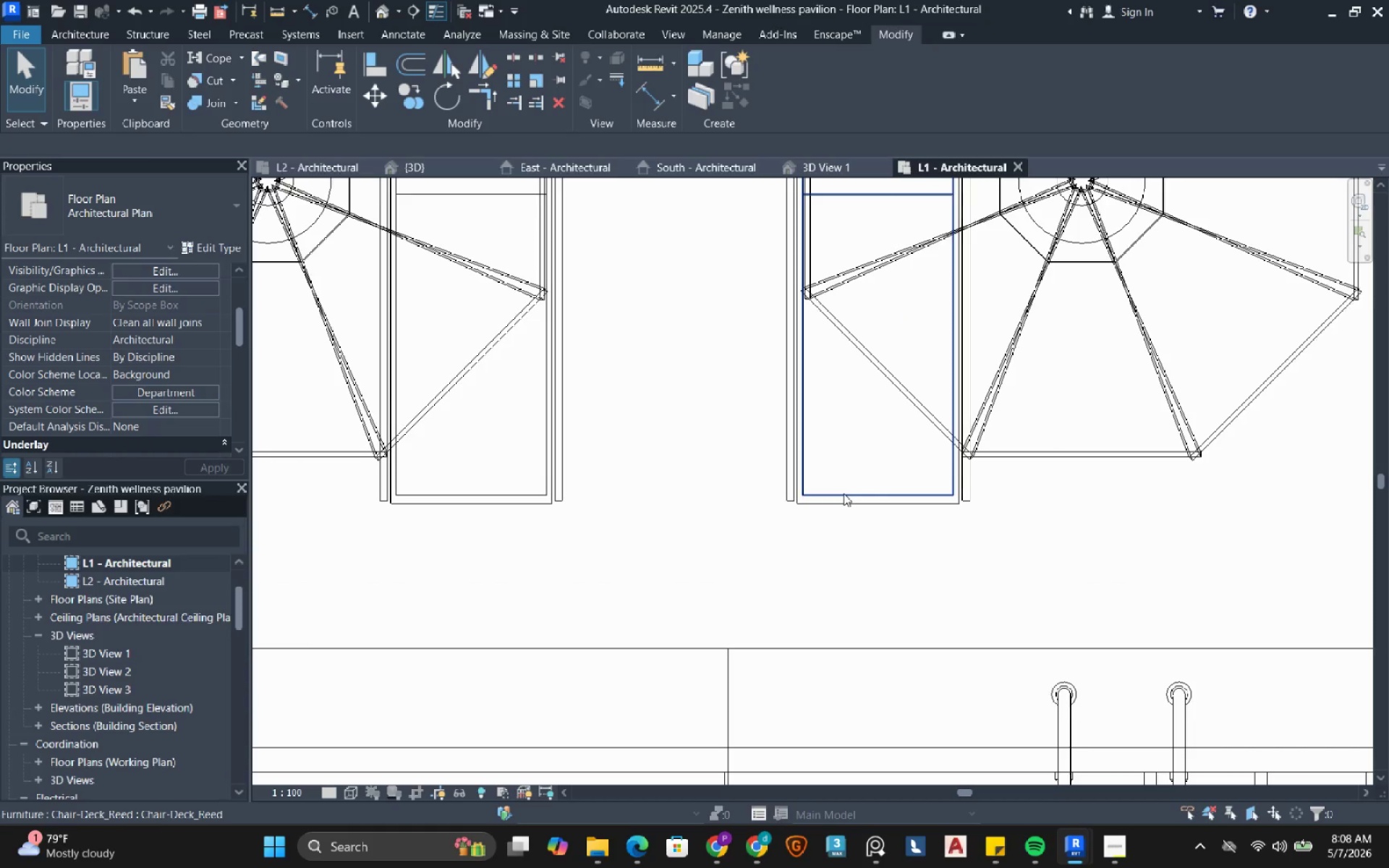 
type(sade)
 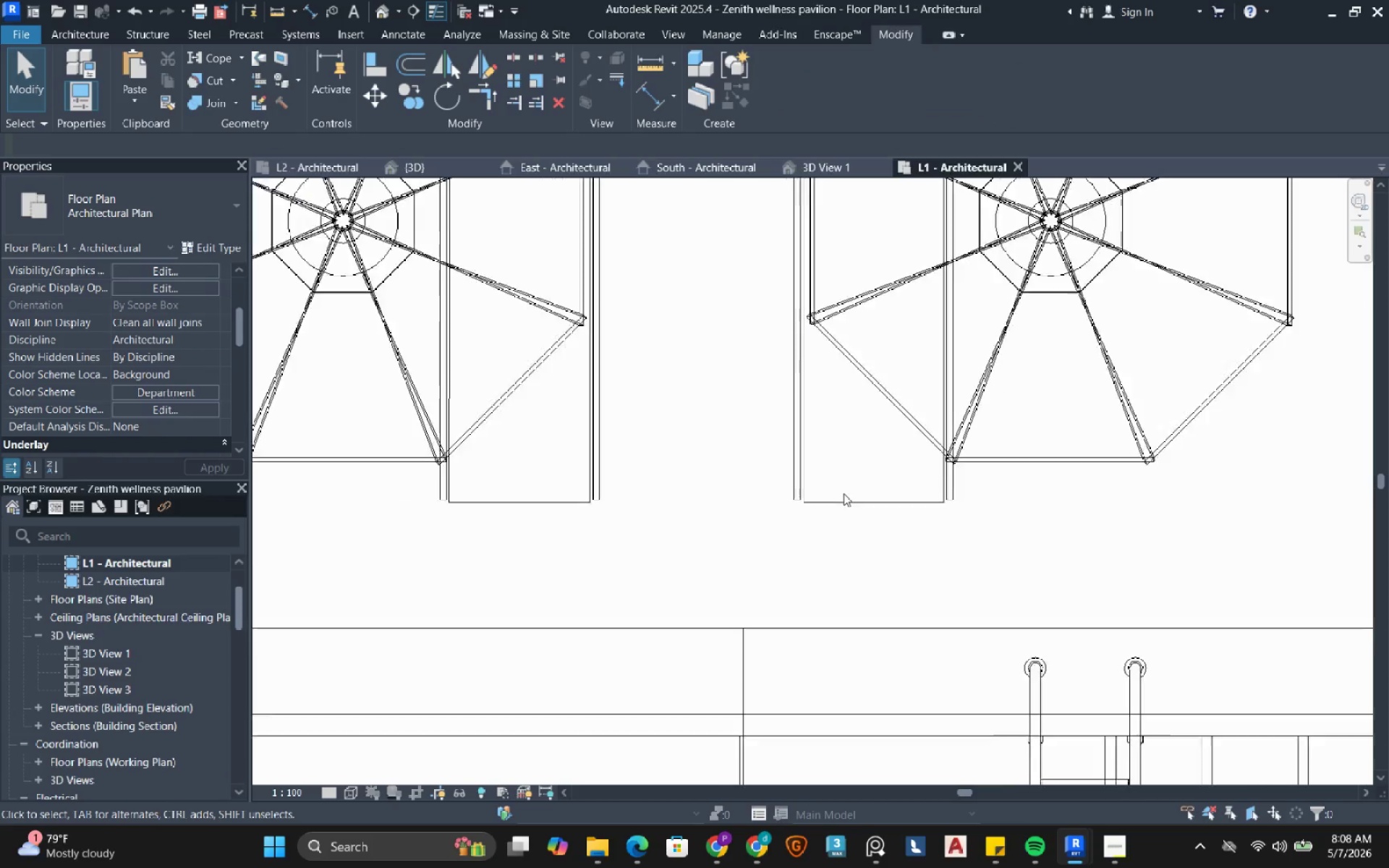 
scroll: coordinate [842, 493], scroll_direction: down, amount: 8.0
 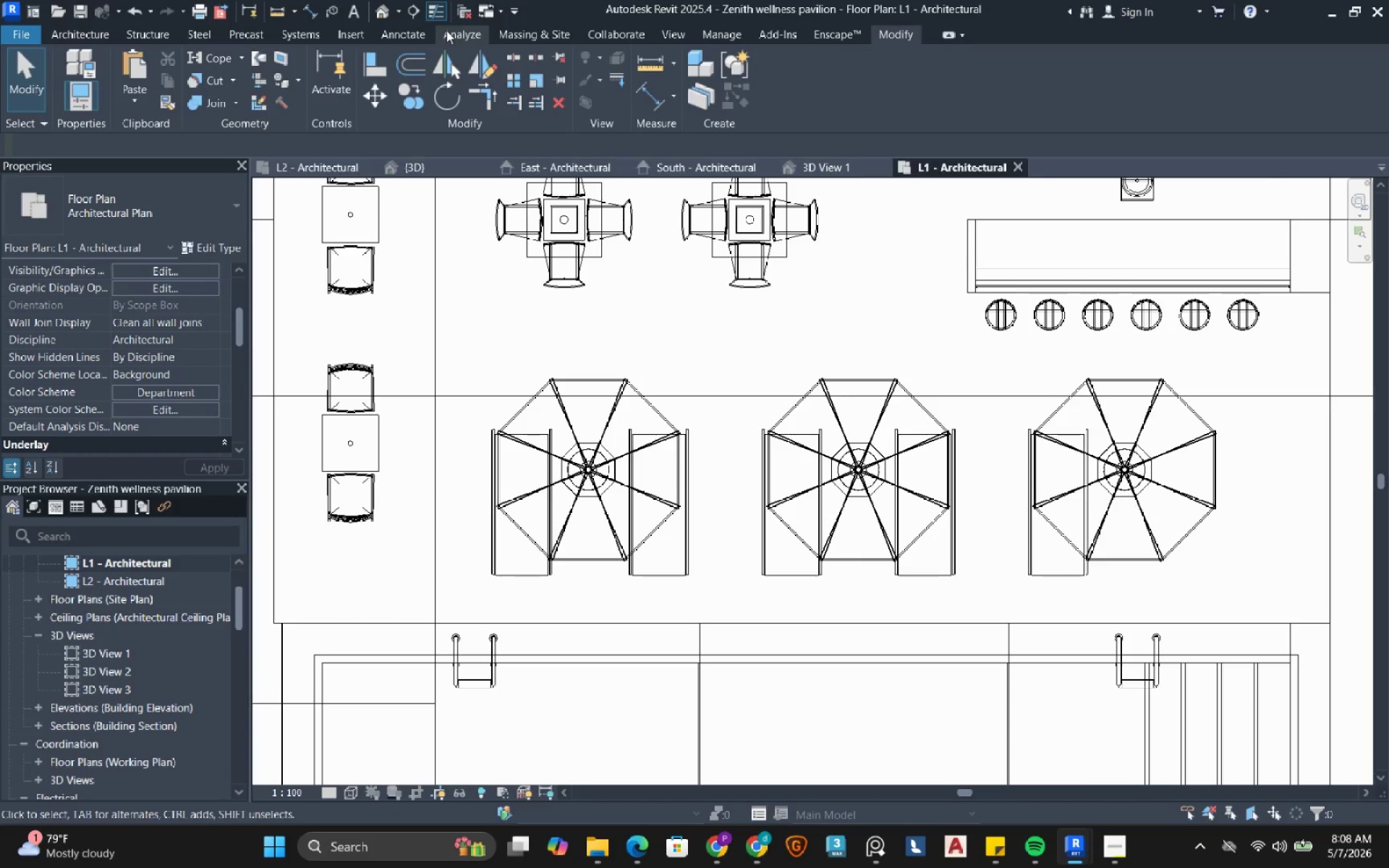 
left_click([832, 35])
 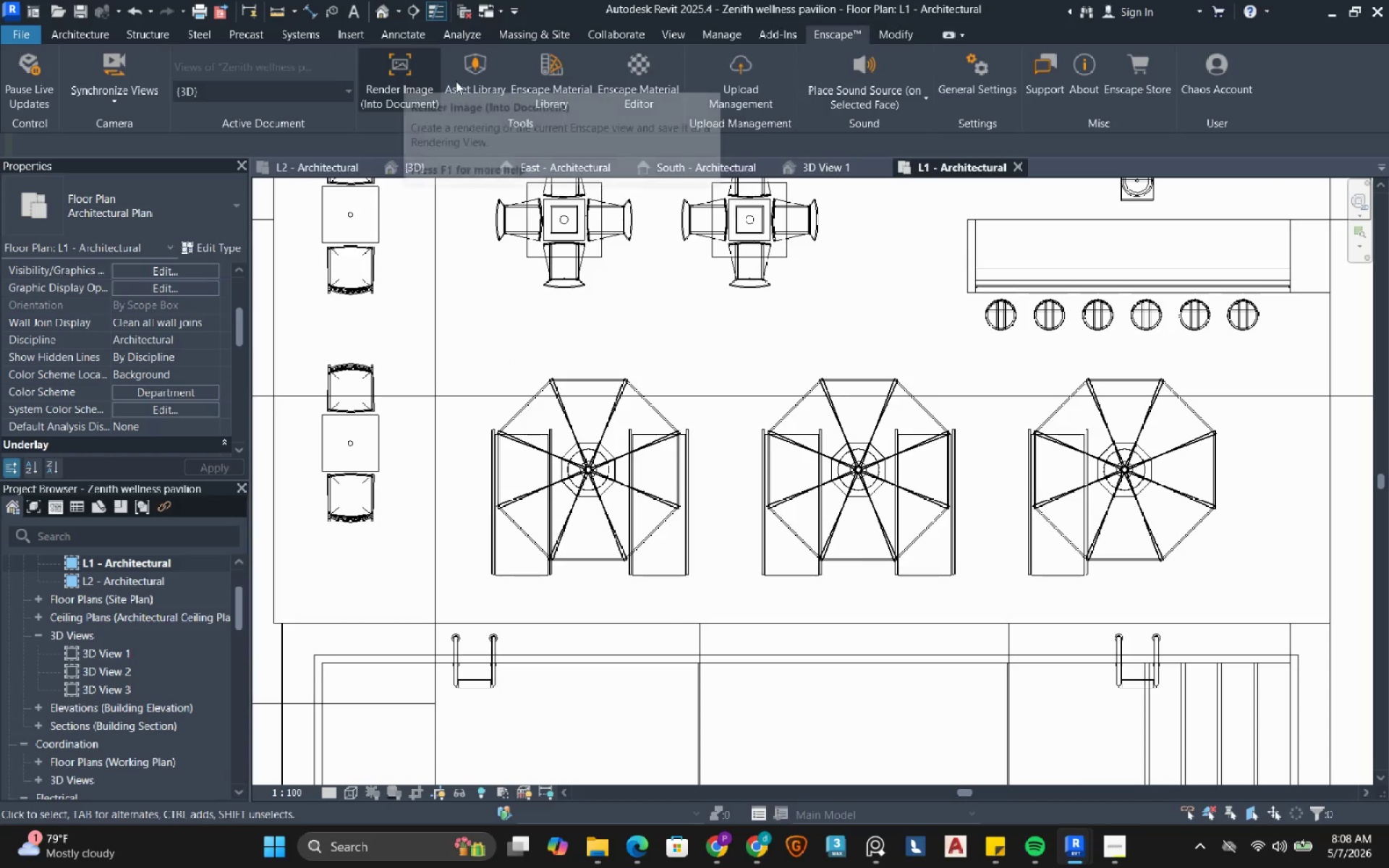 
left_click([459, 81])
 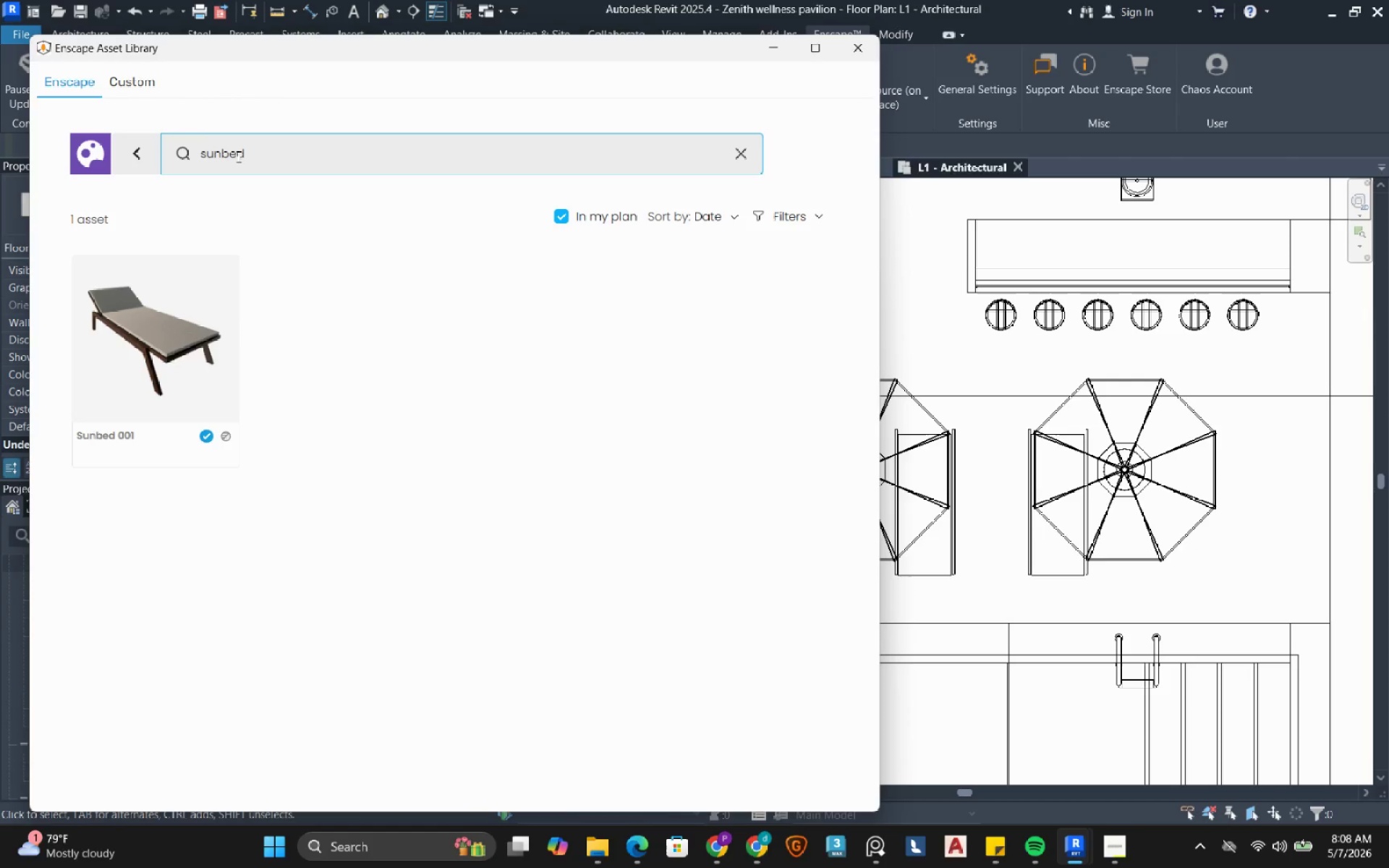 
left_click_drag(start_coordinate=[250, 156], to_coordinate=[170, 156])
 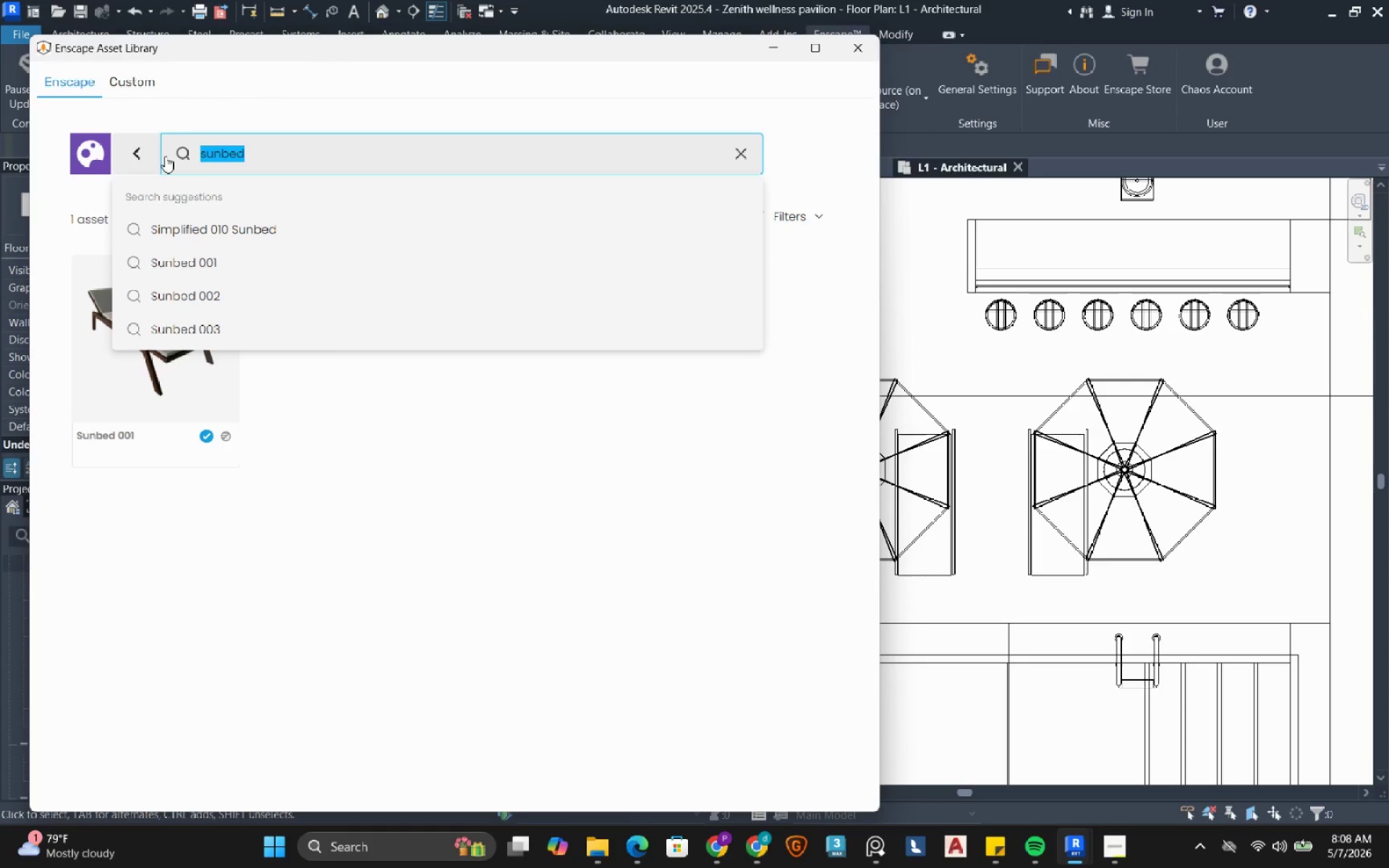 
type(umbrella)
 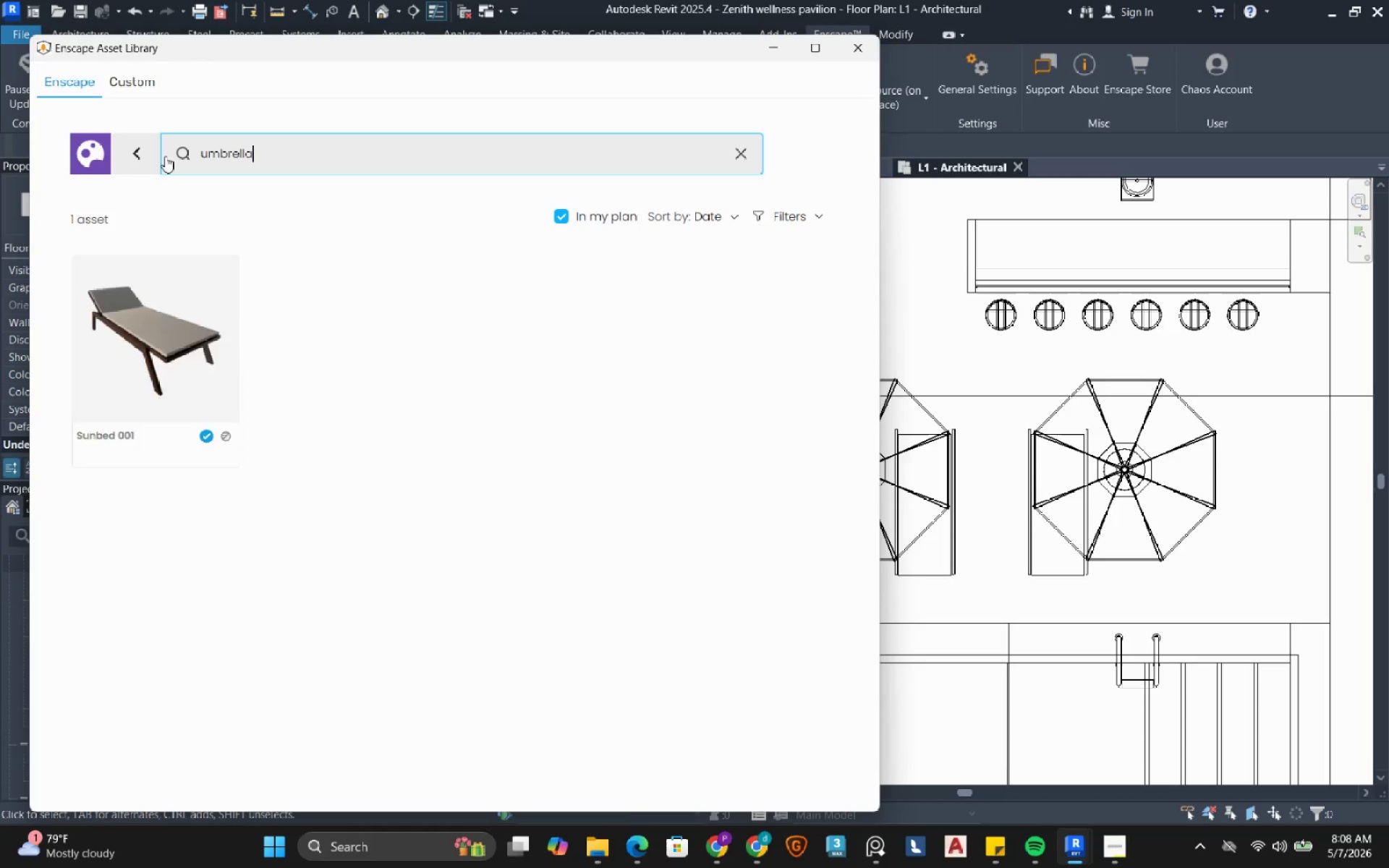 
key(Enter)
 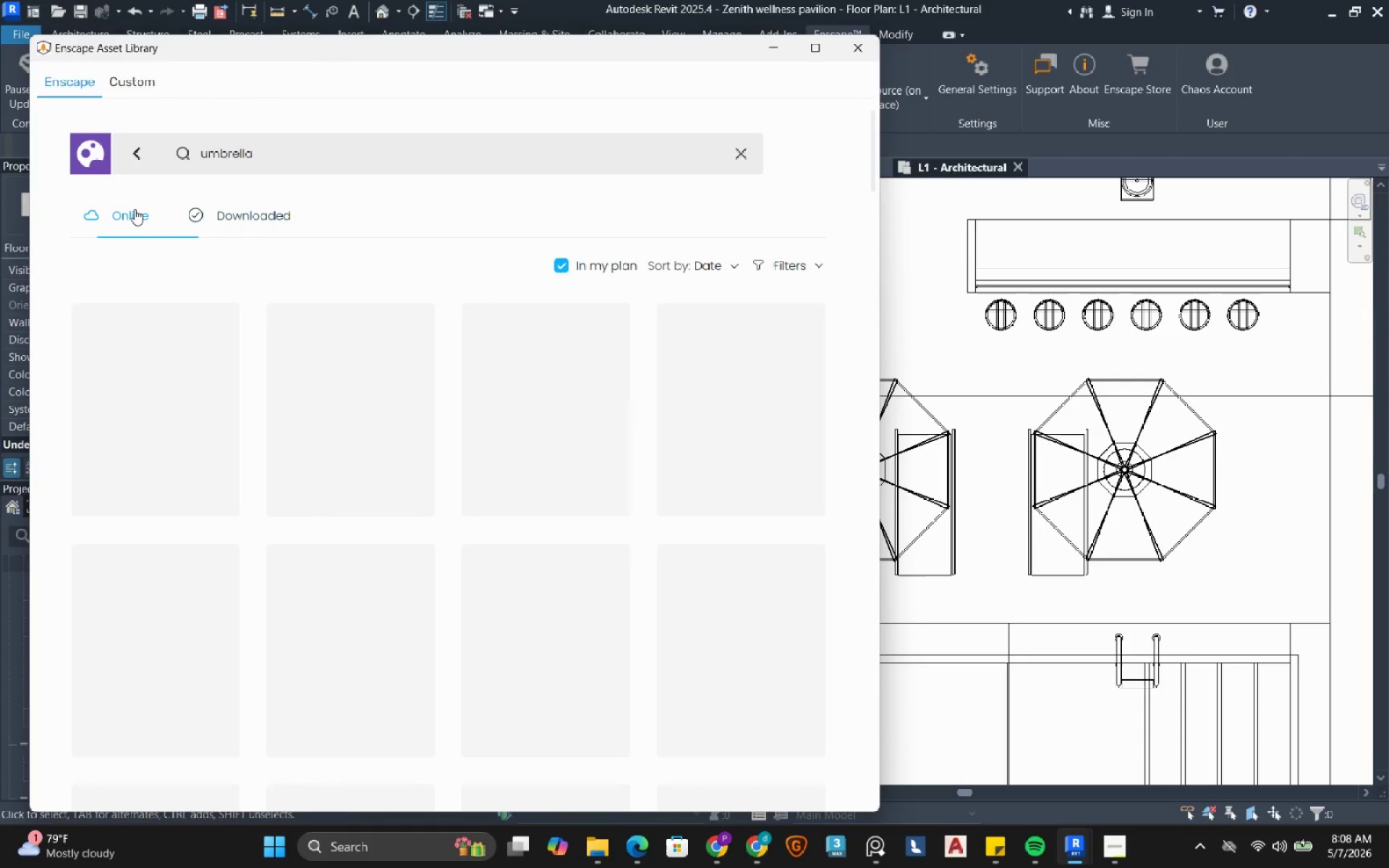 
wait(8.48)
 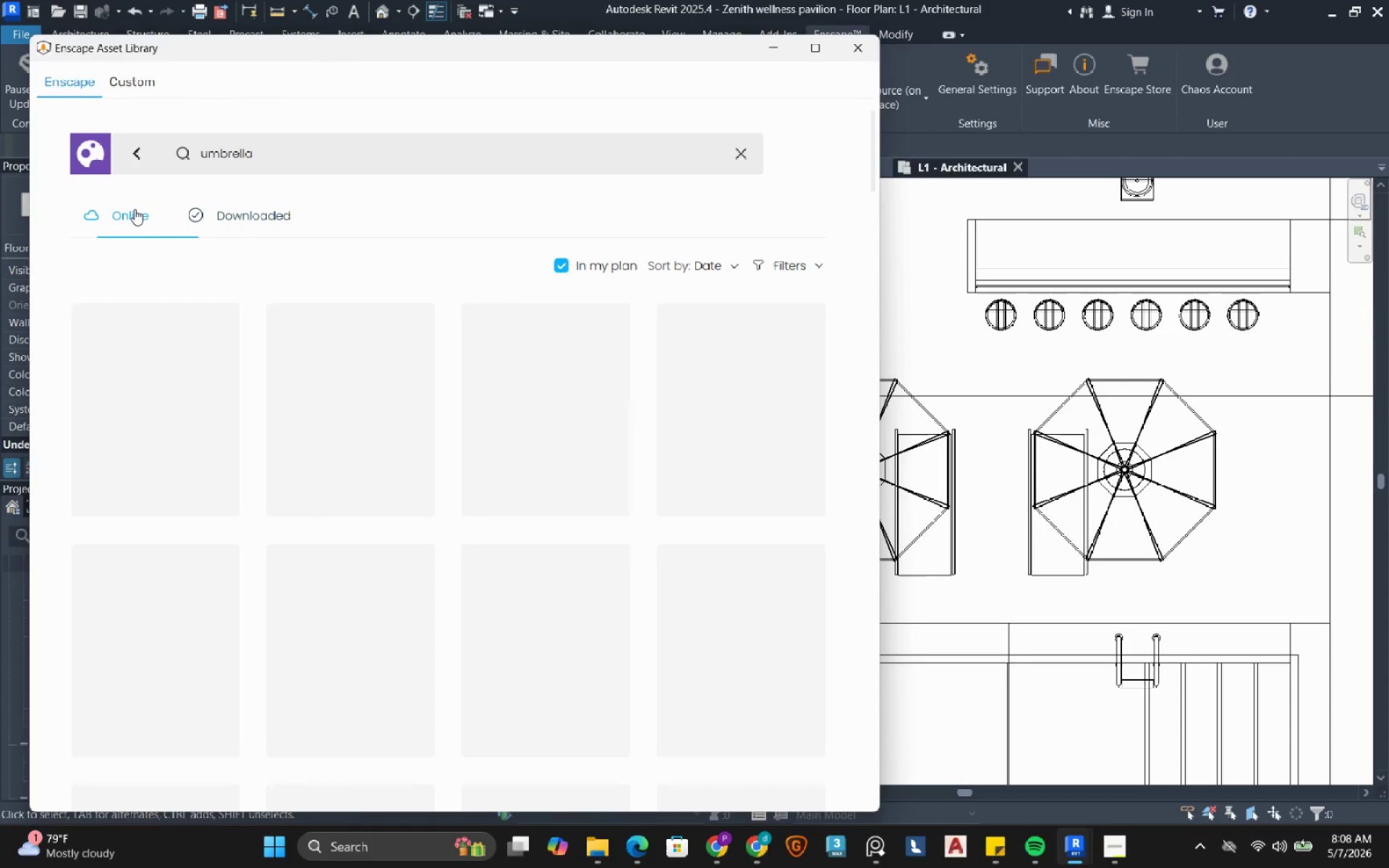 
scroll: coordinate [439, 365], scroll_direction: down, amount: 37.0
 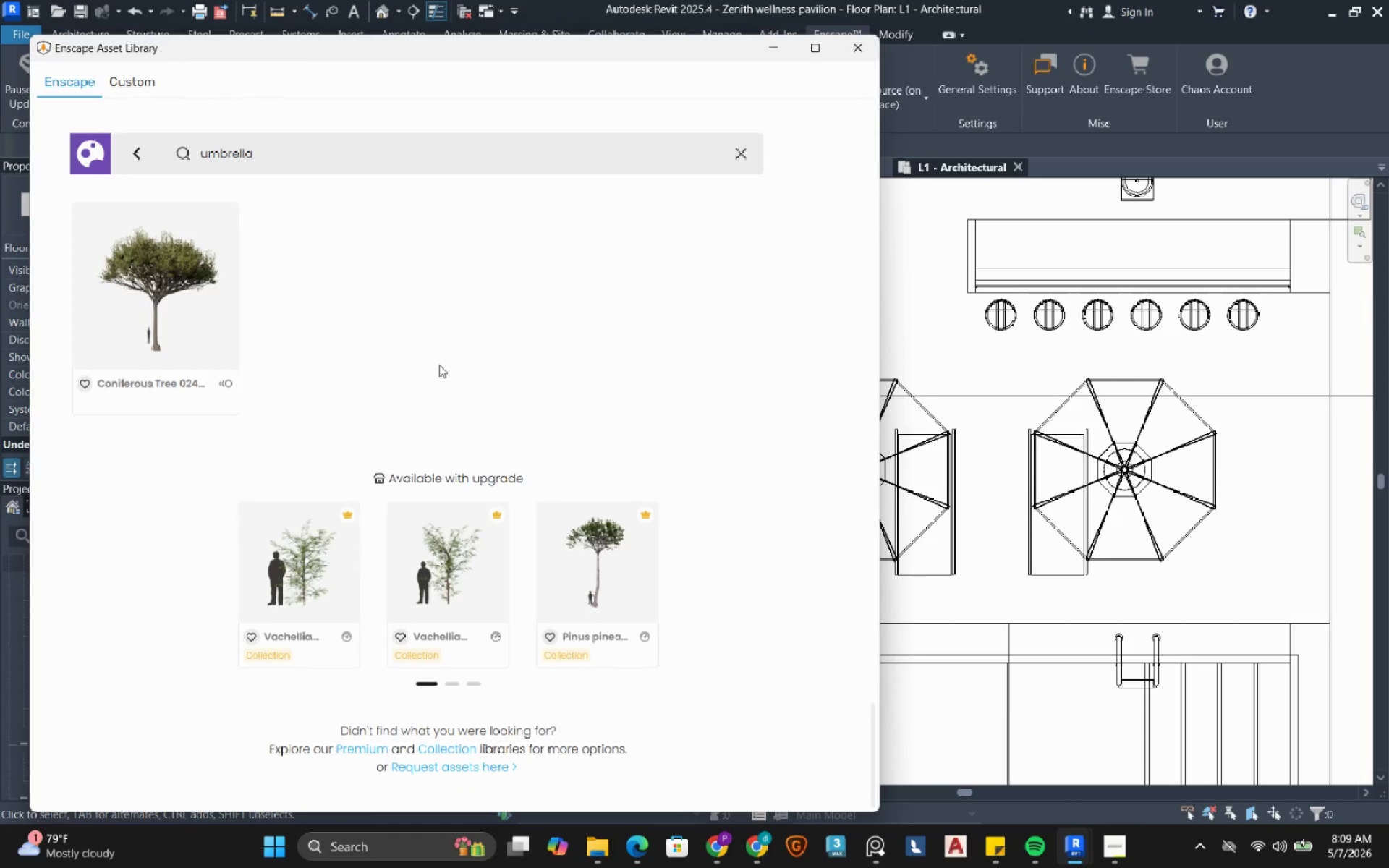 
scroll: coordinate [441, 365], scroll_direction: up, amount: 4.0
 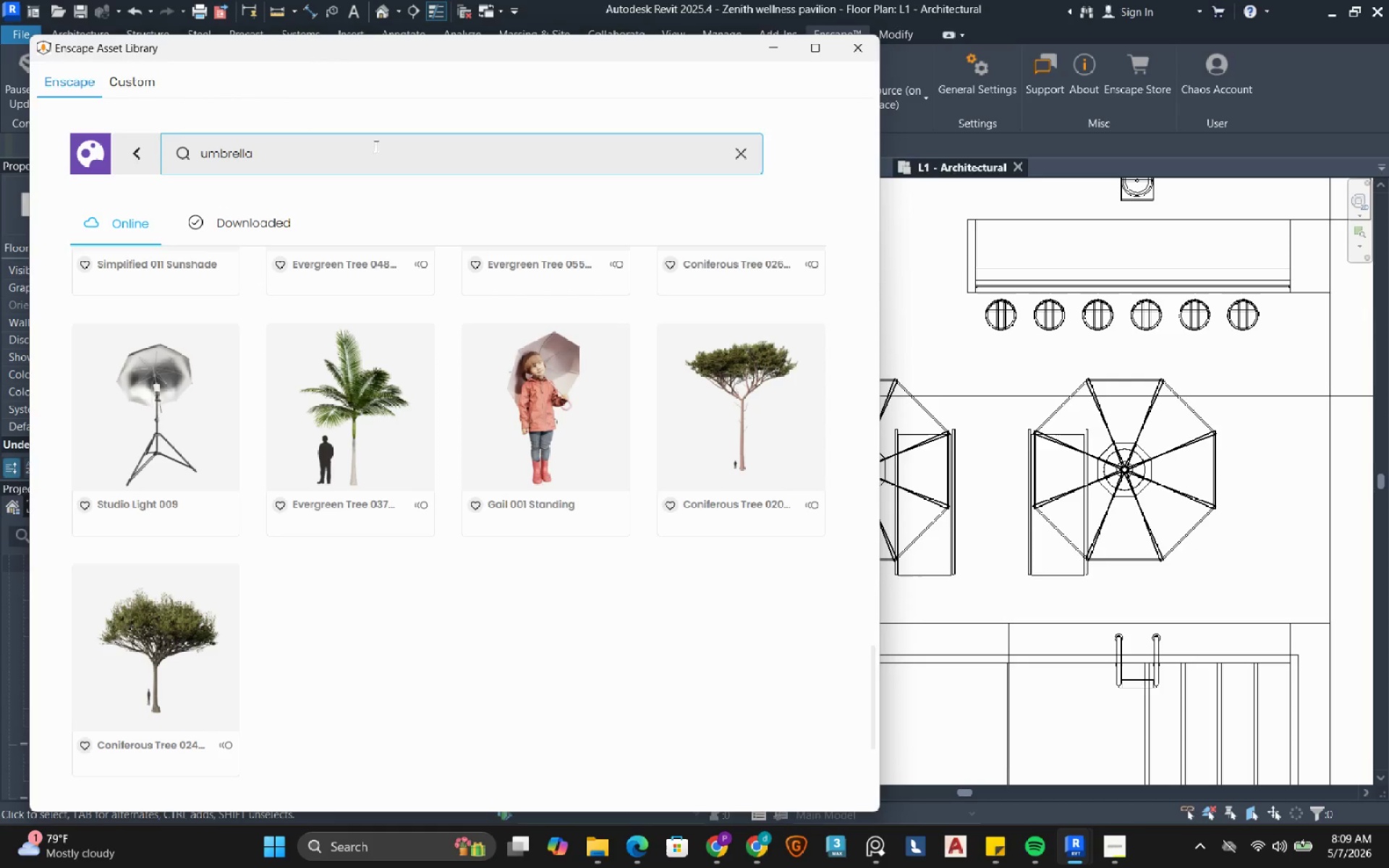 
left_click([148, 153])
 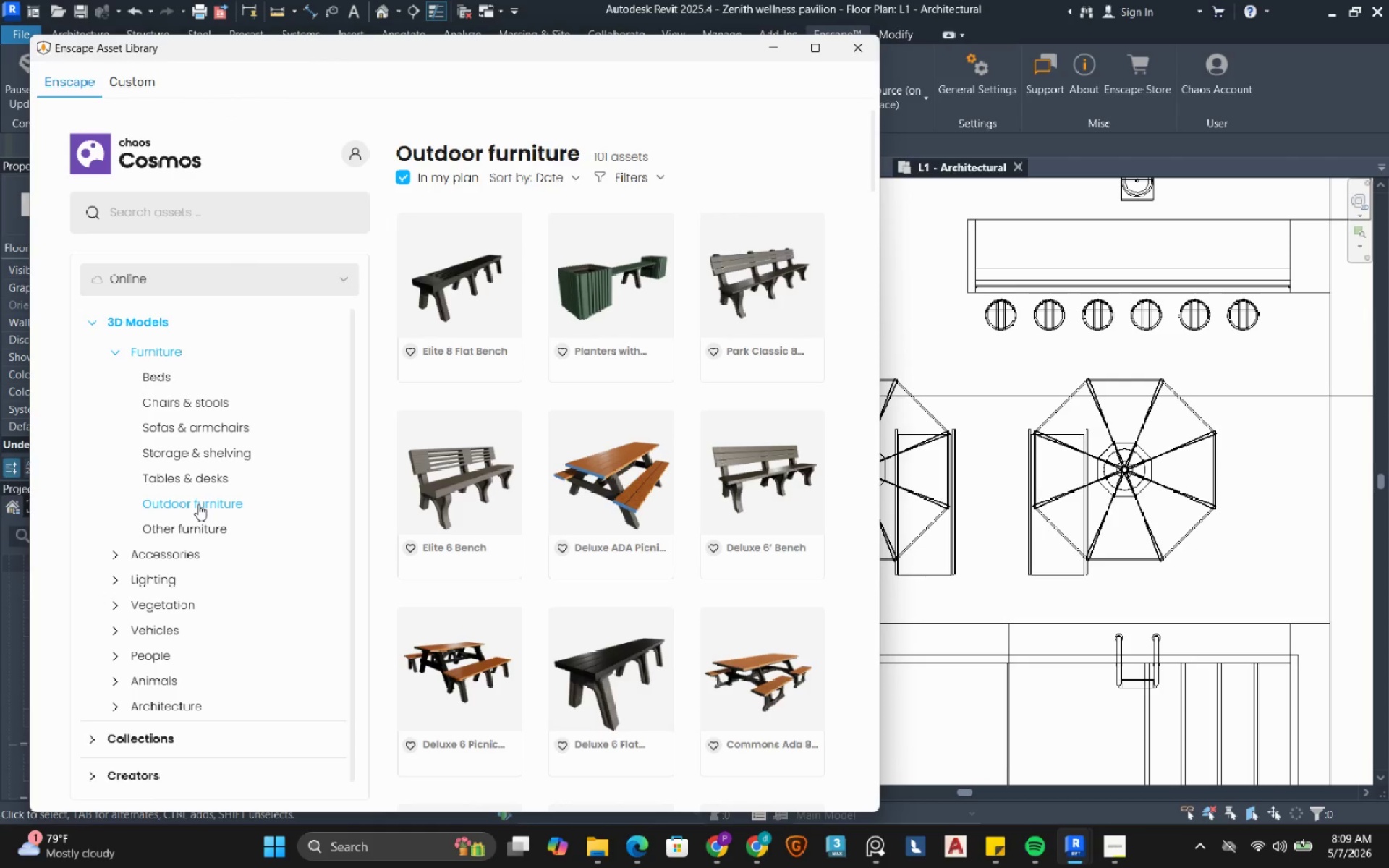 
left_click([198, 504])
 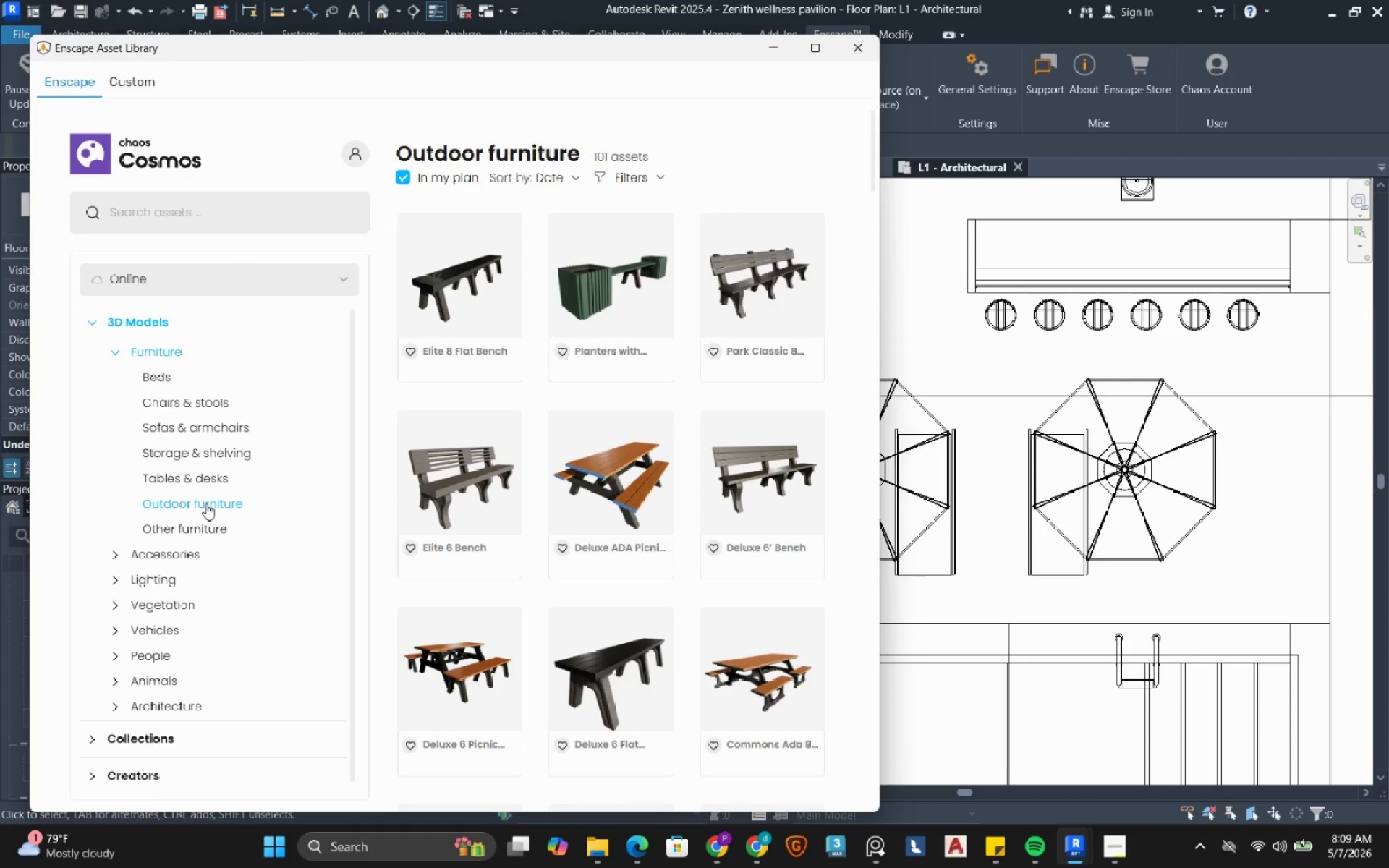 
scroll: coordinate [590, 409], scroll_direction: down, amount: 2.0
 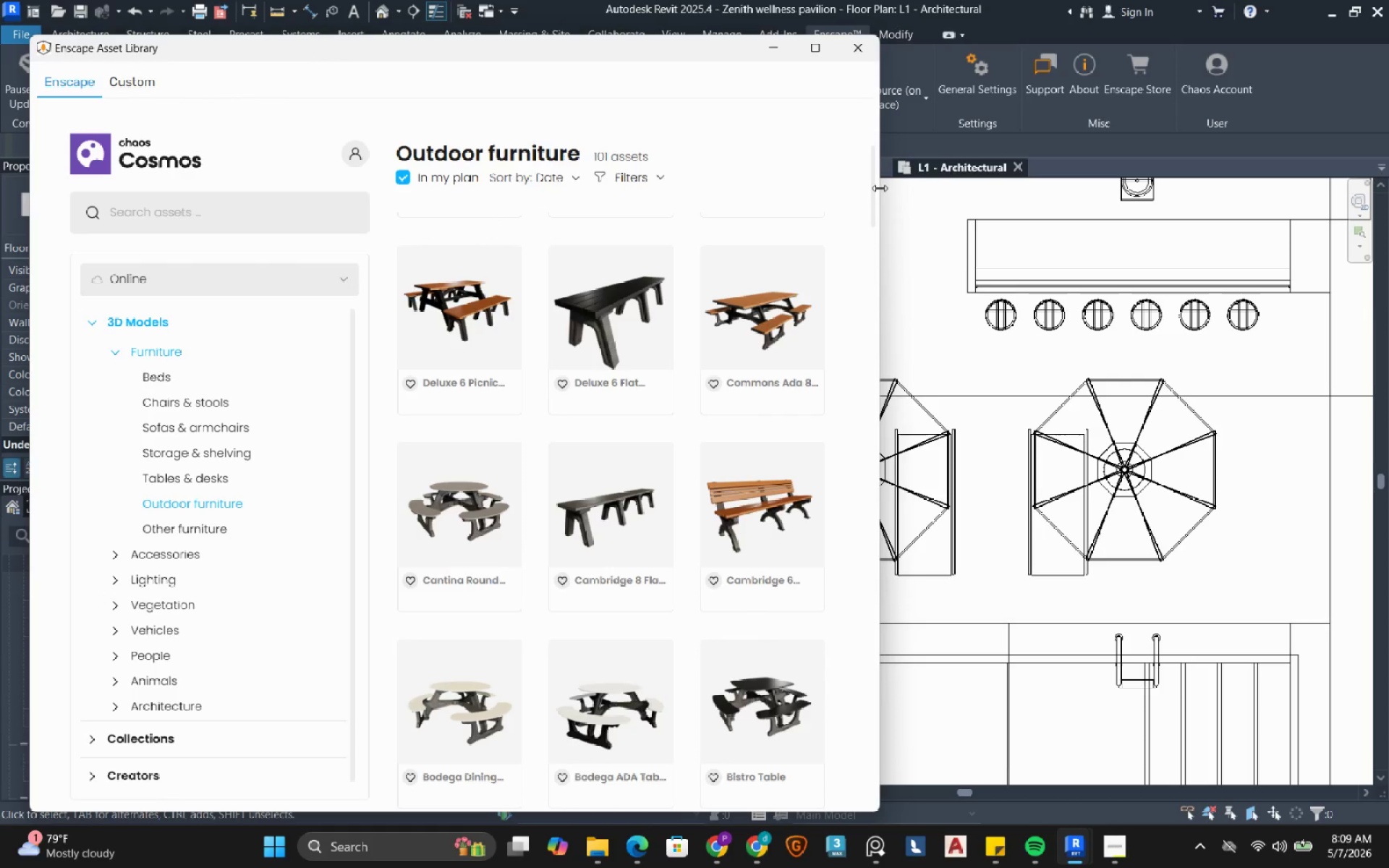 
left_click_drag(start_coordinate=[871, 204], to_coordinate=[828, 481])
 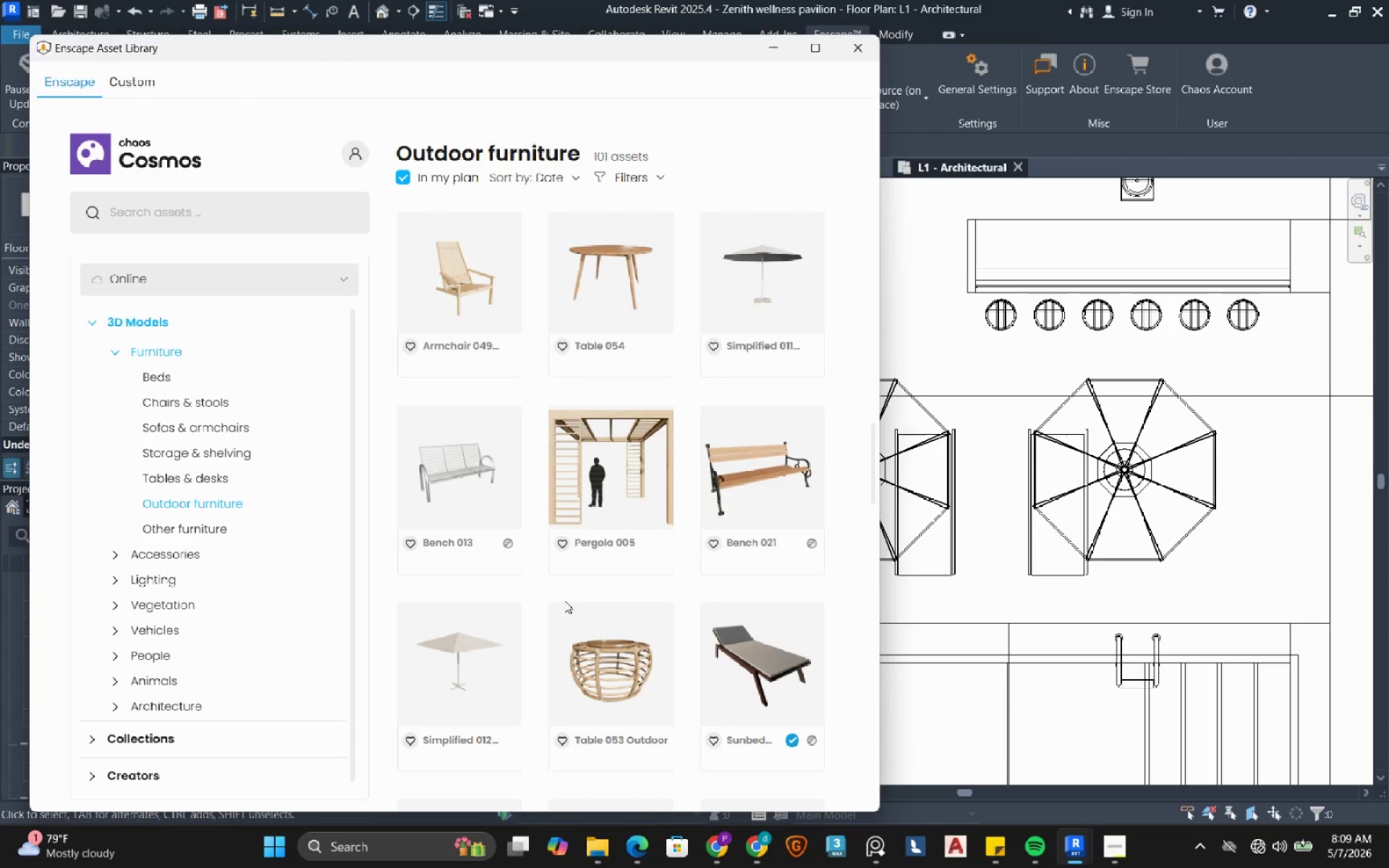 
left_click([810, 51])
 